 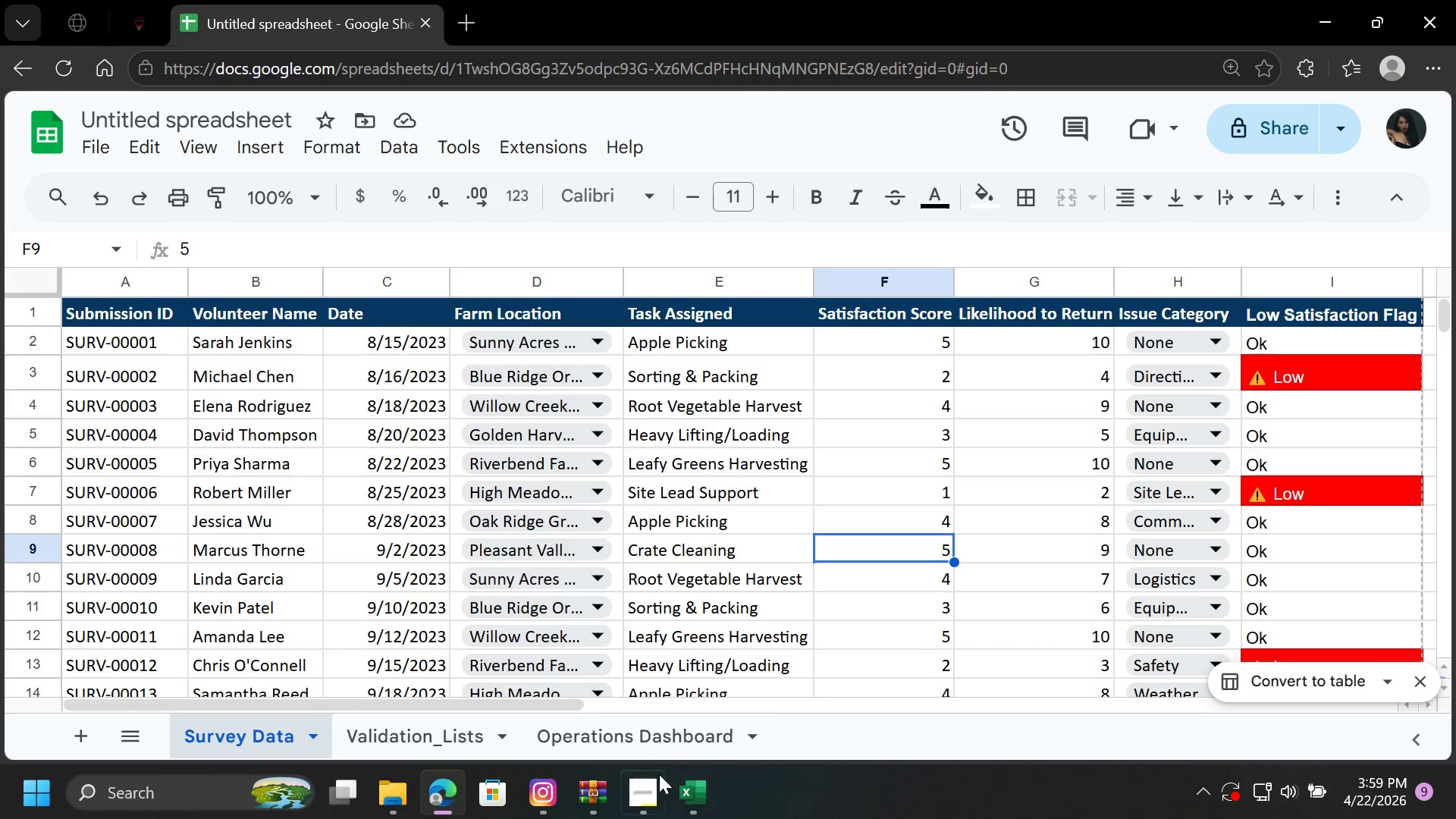 
left_click([443, 730])
 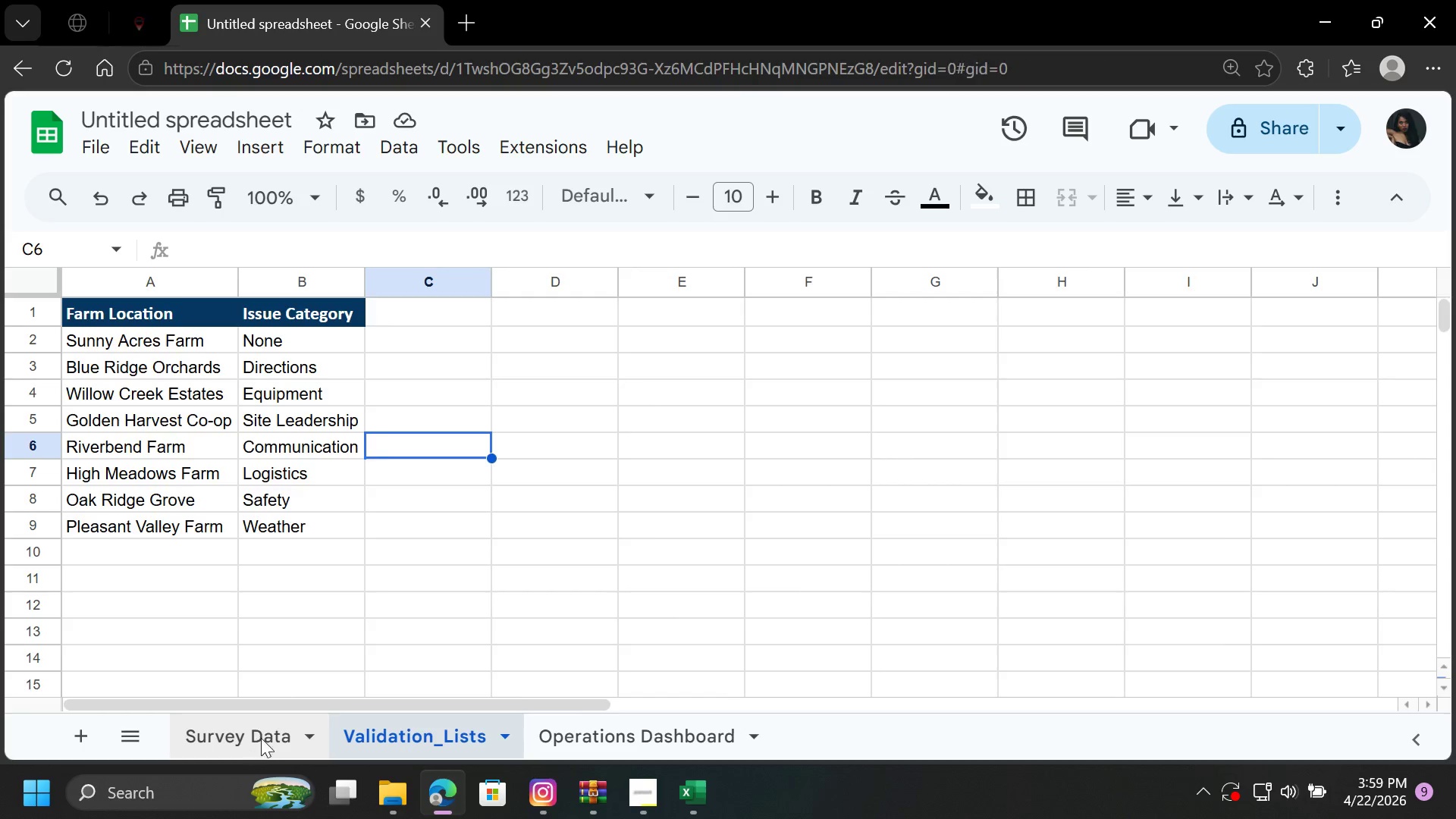 
double_click([837, 567])
 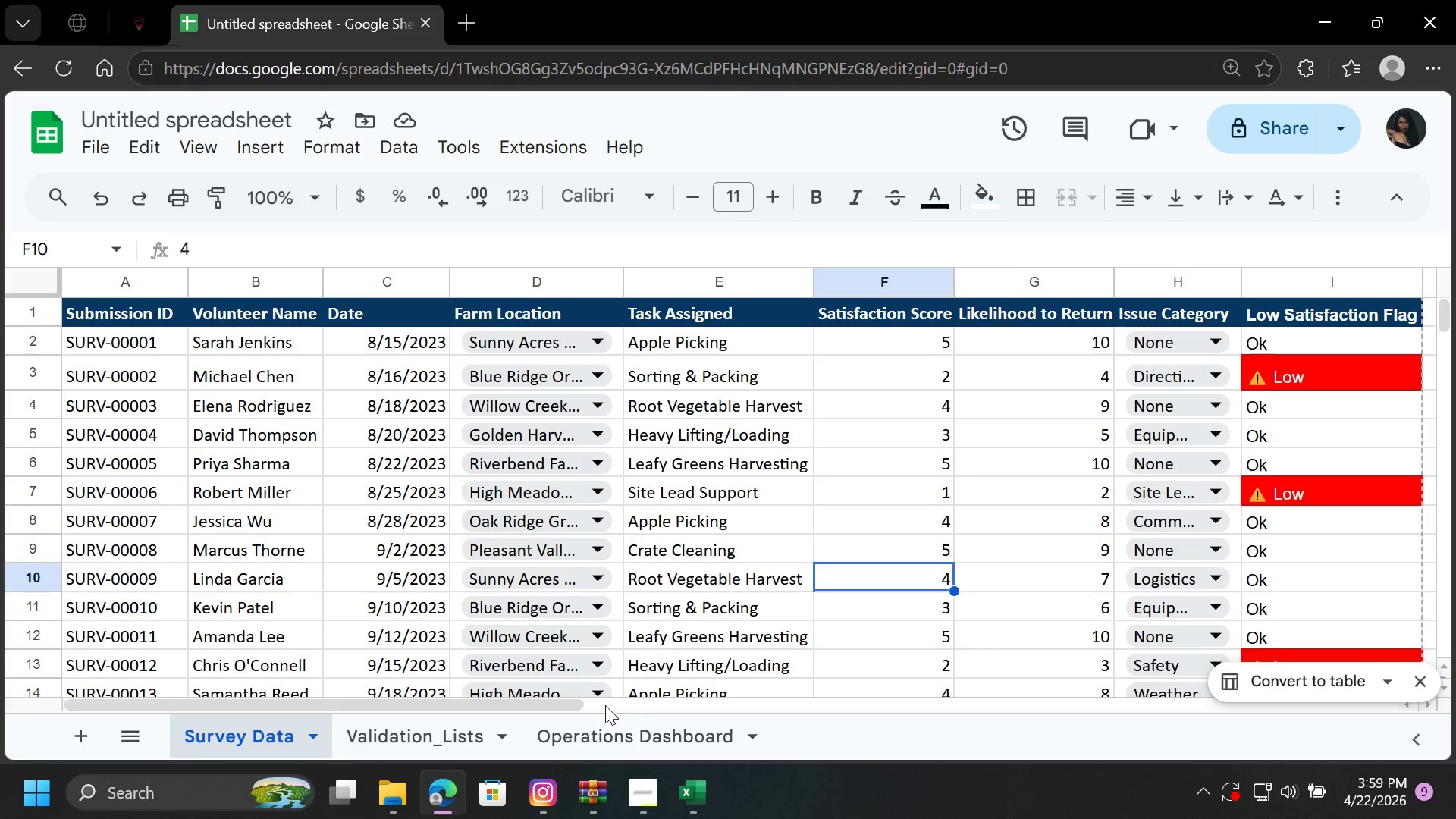 
left_click_drag(start_coordinate=[592, 704], to_coordinate=[533, 699])
 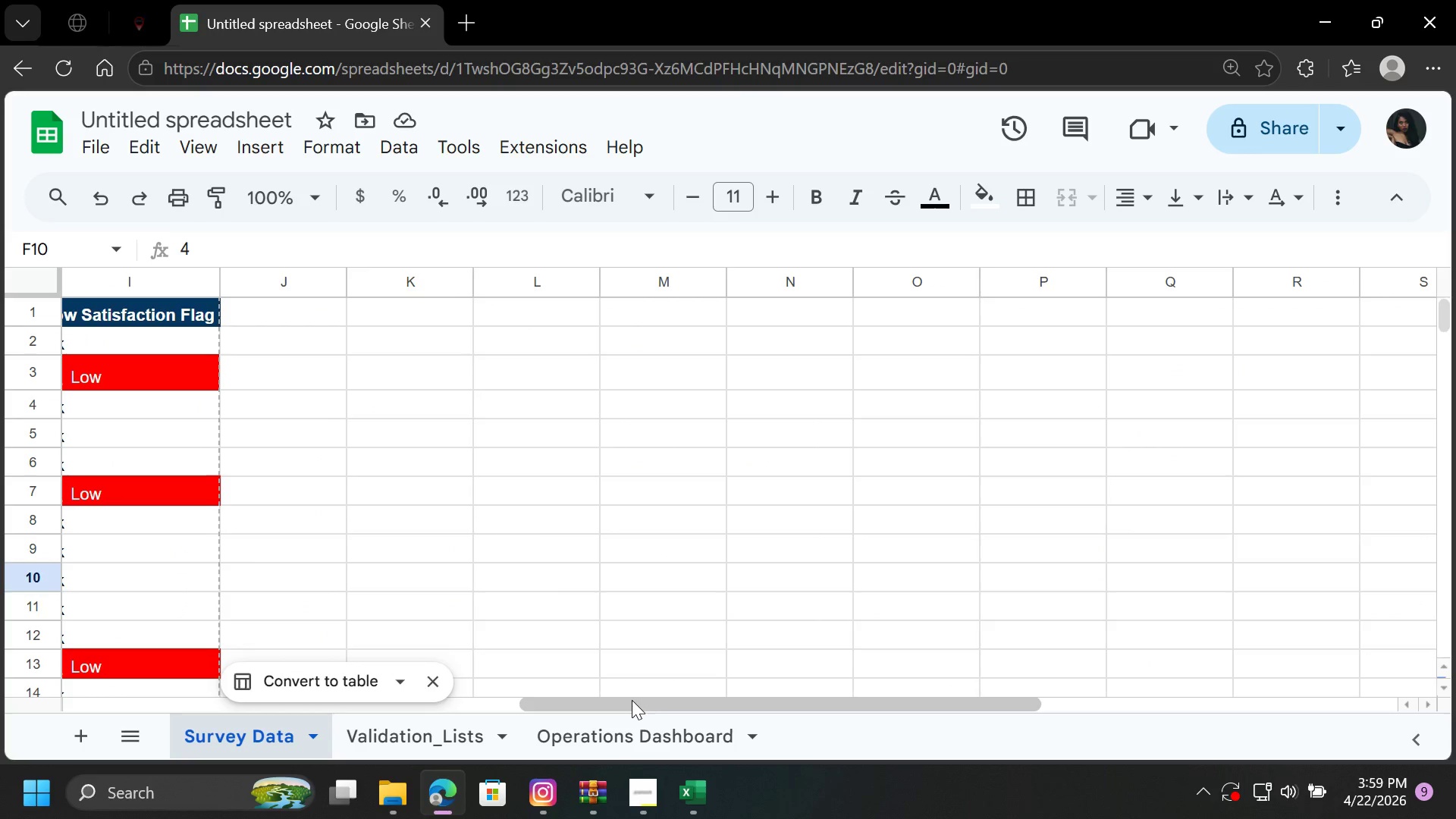 
left_click_drag(start_coordinate=[632, 700], to_coordinate=[283, 697])
 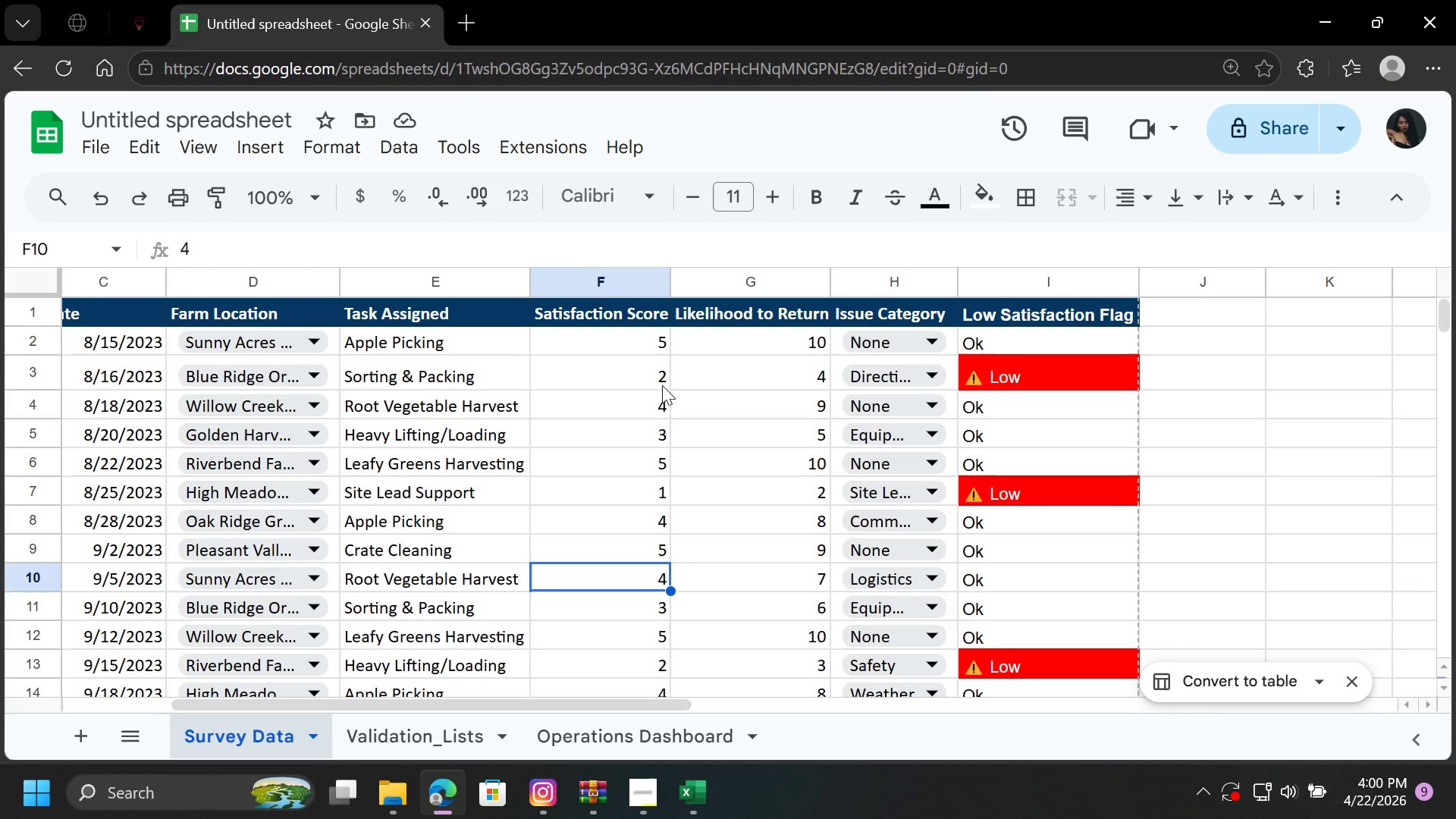 
wait(63.39)
 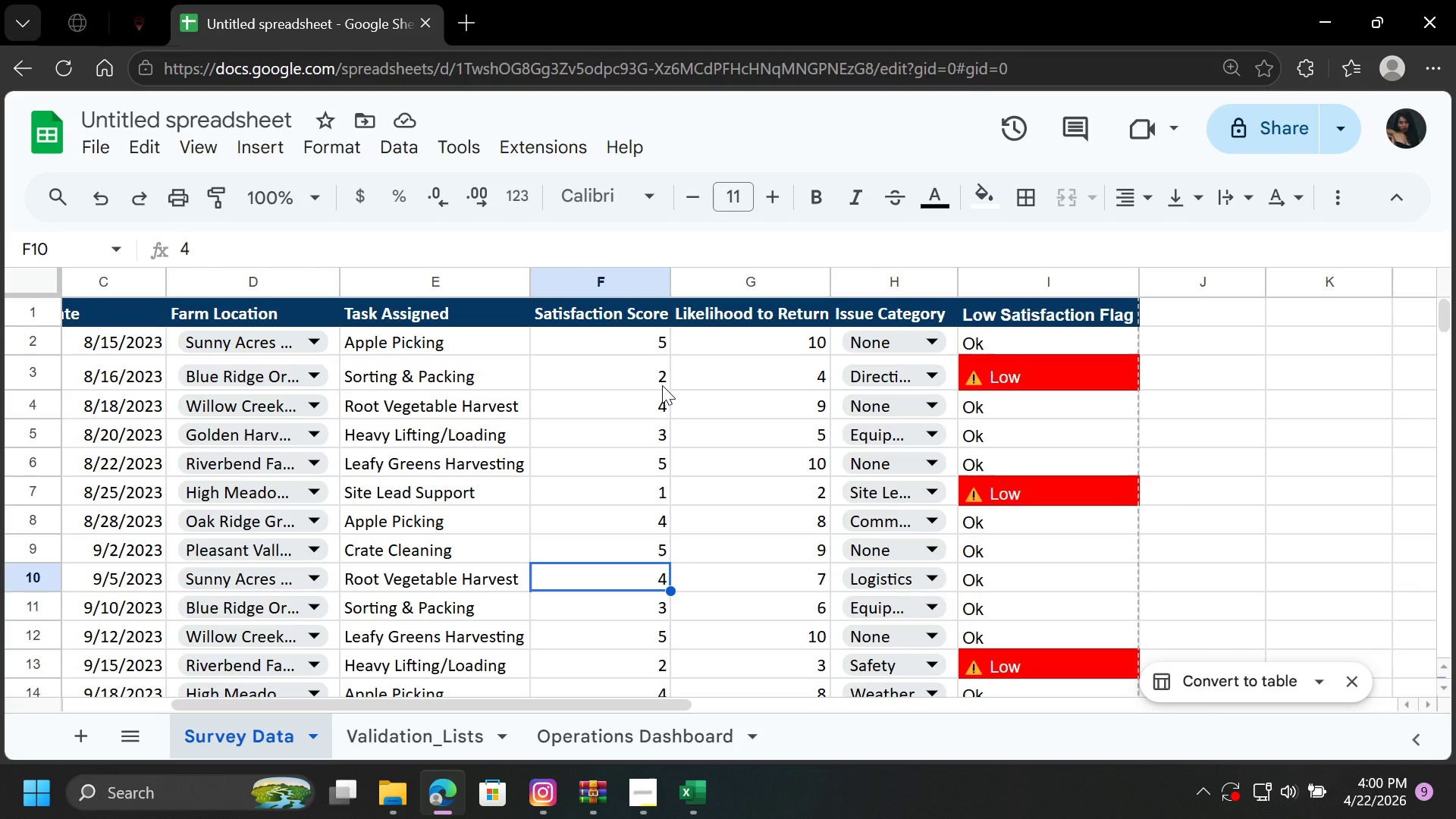 
left_click([1348, 678])
 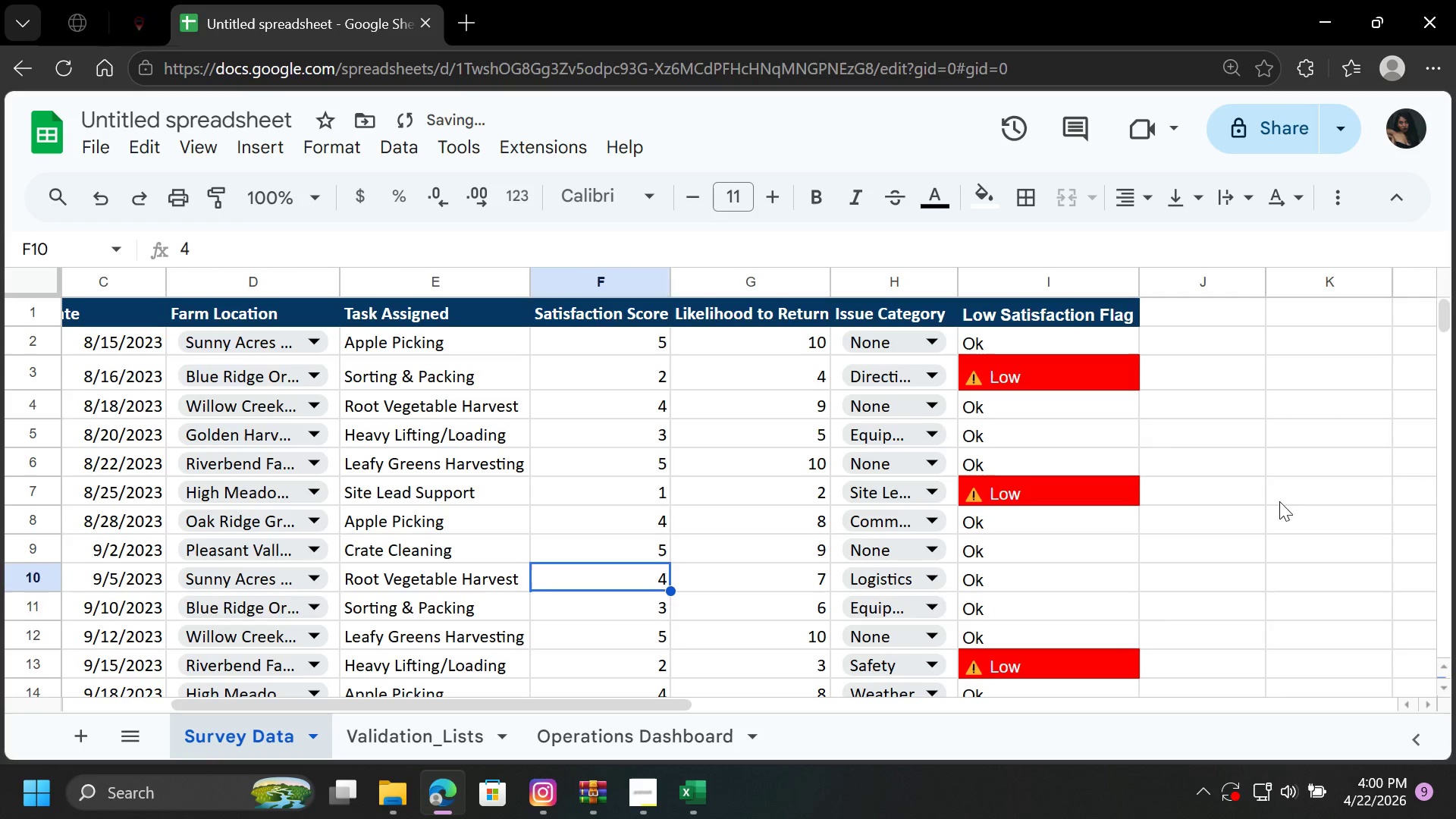 
left_click([1272, 491])
 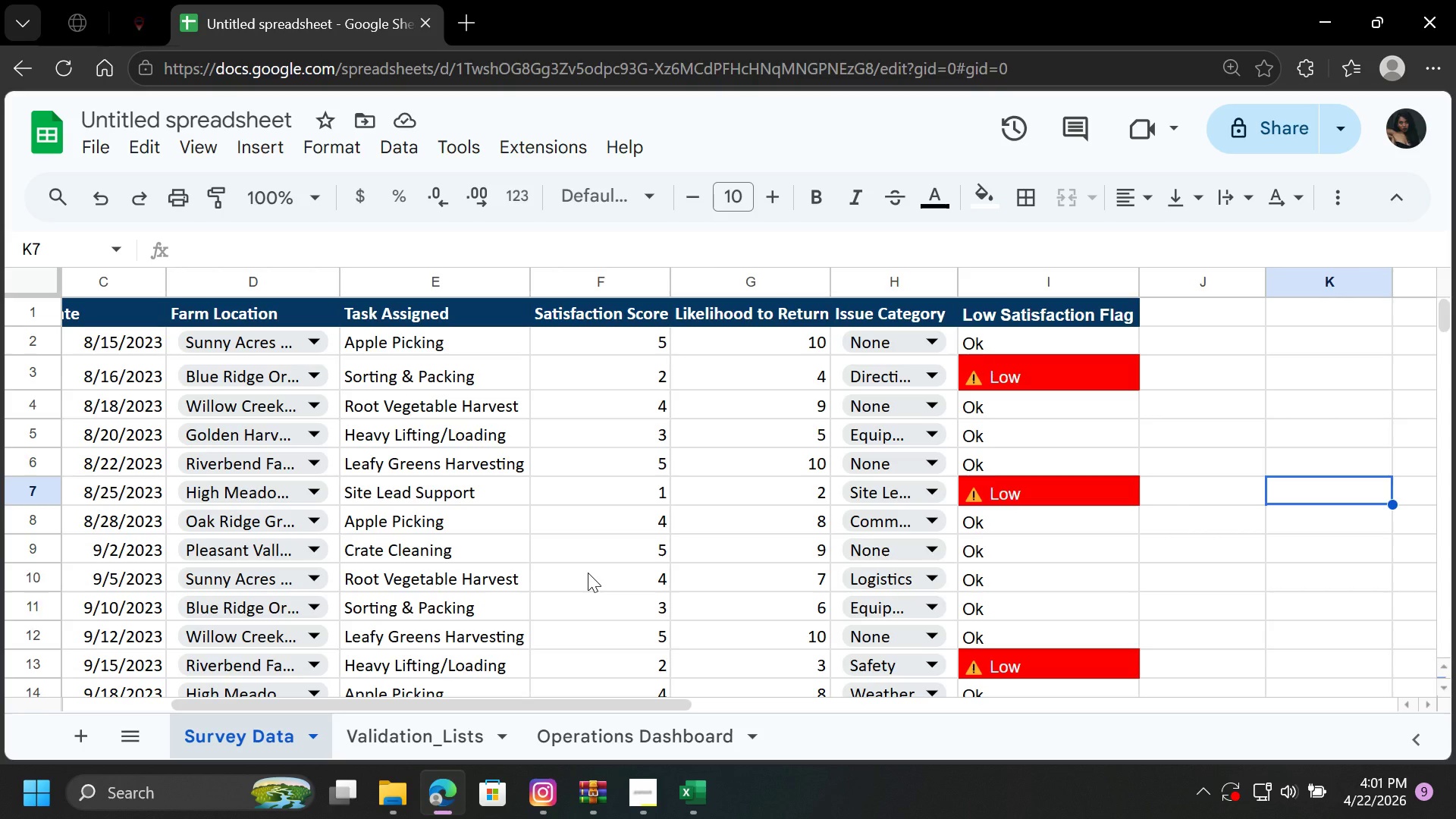 
wait(89.98)
 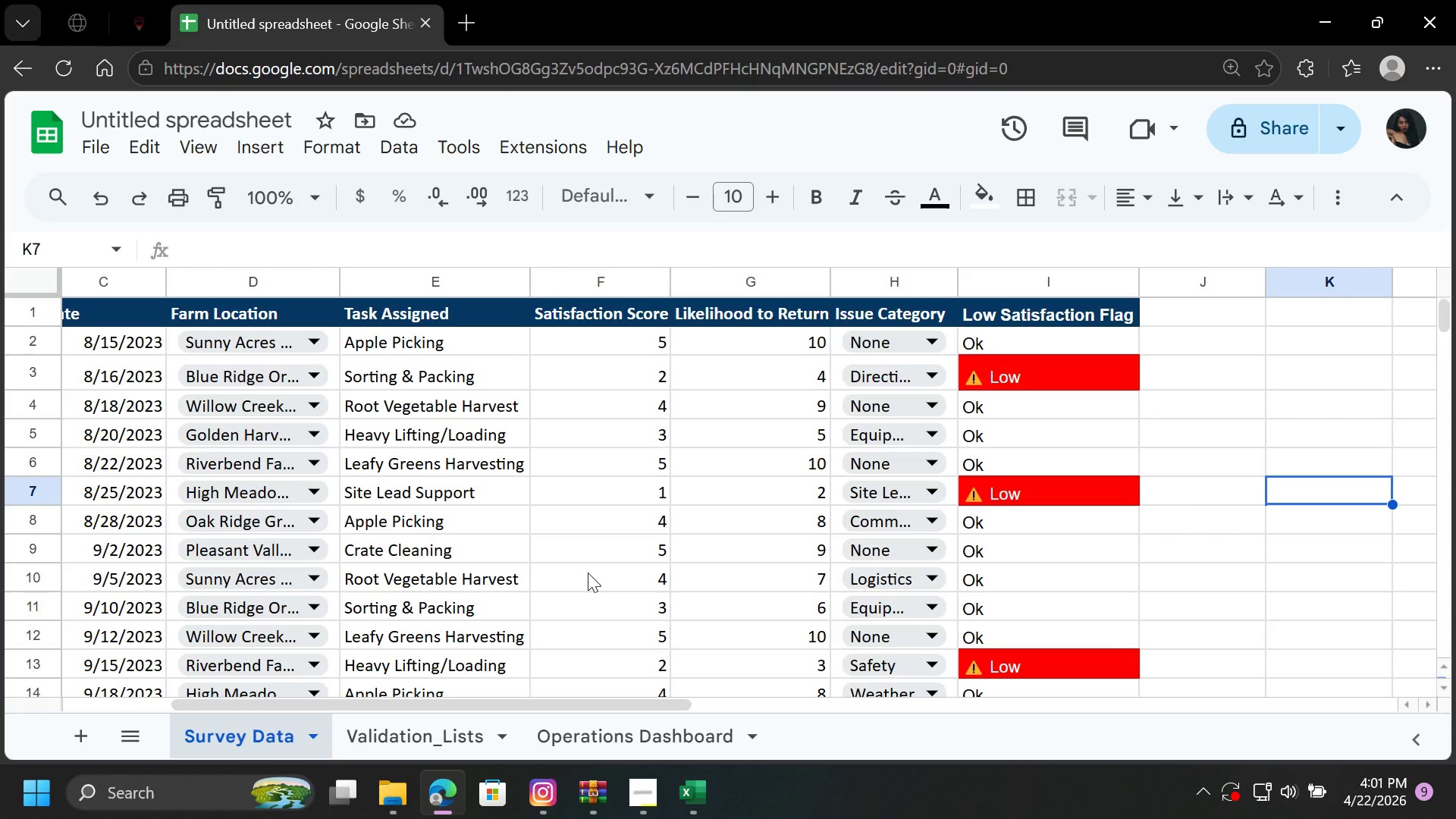 
left_click([657, 733])
 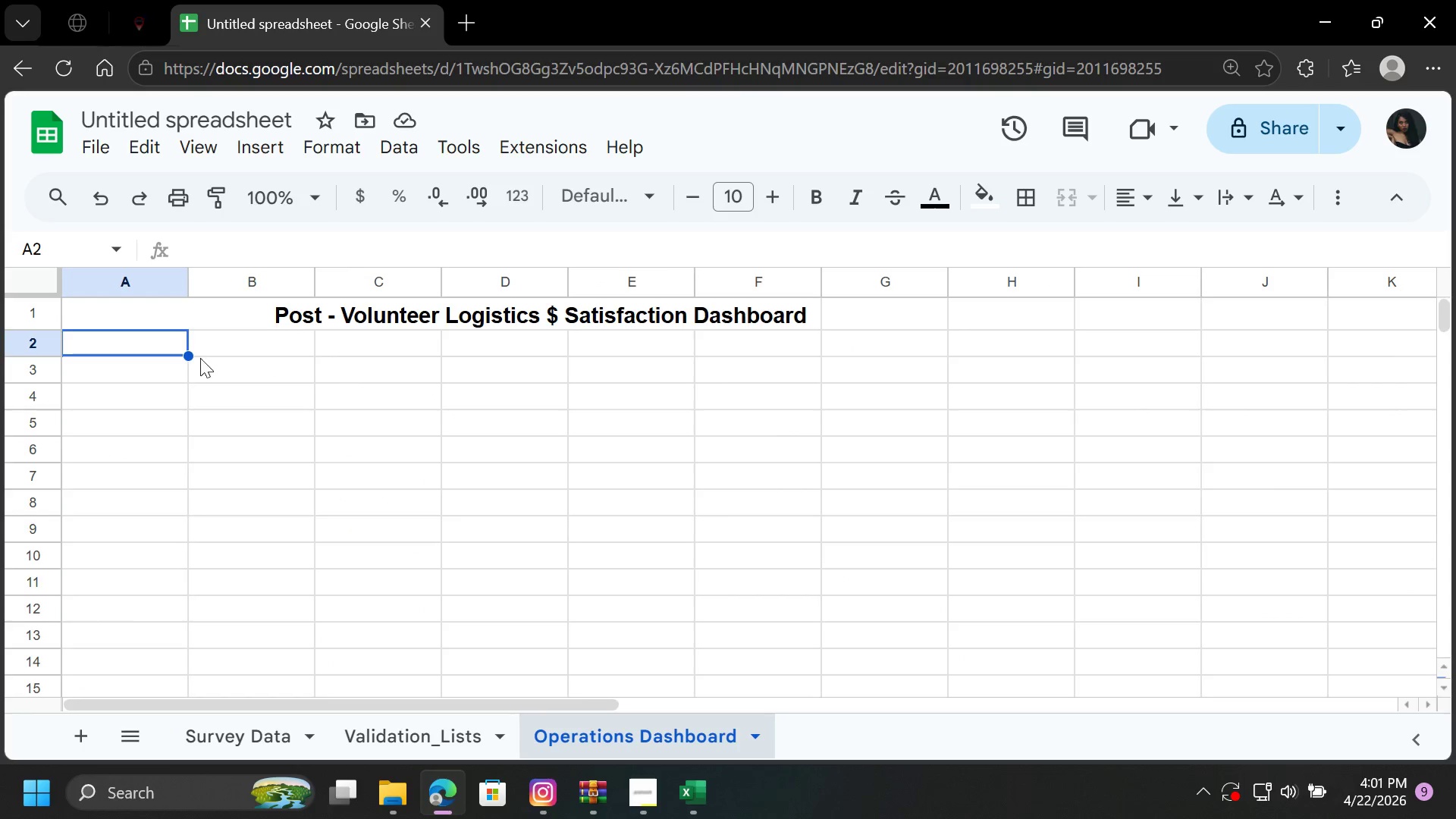 
left_click([165, 344])
 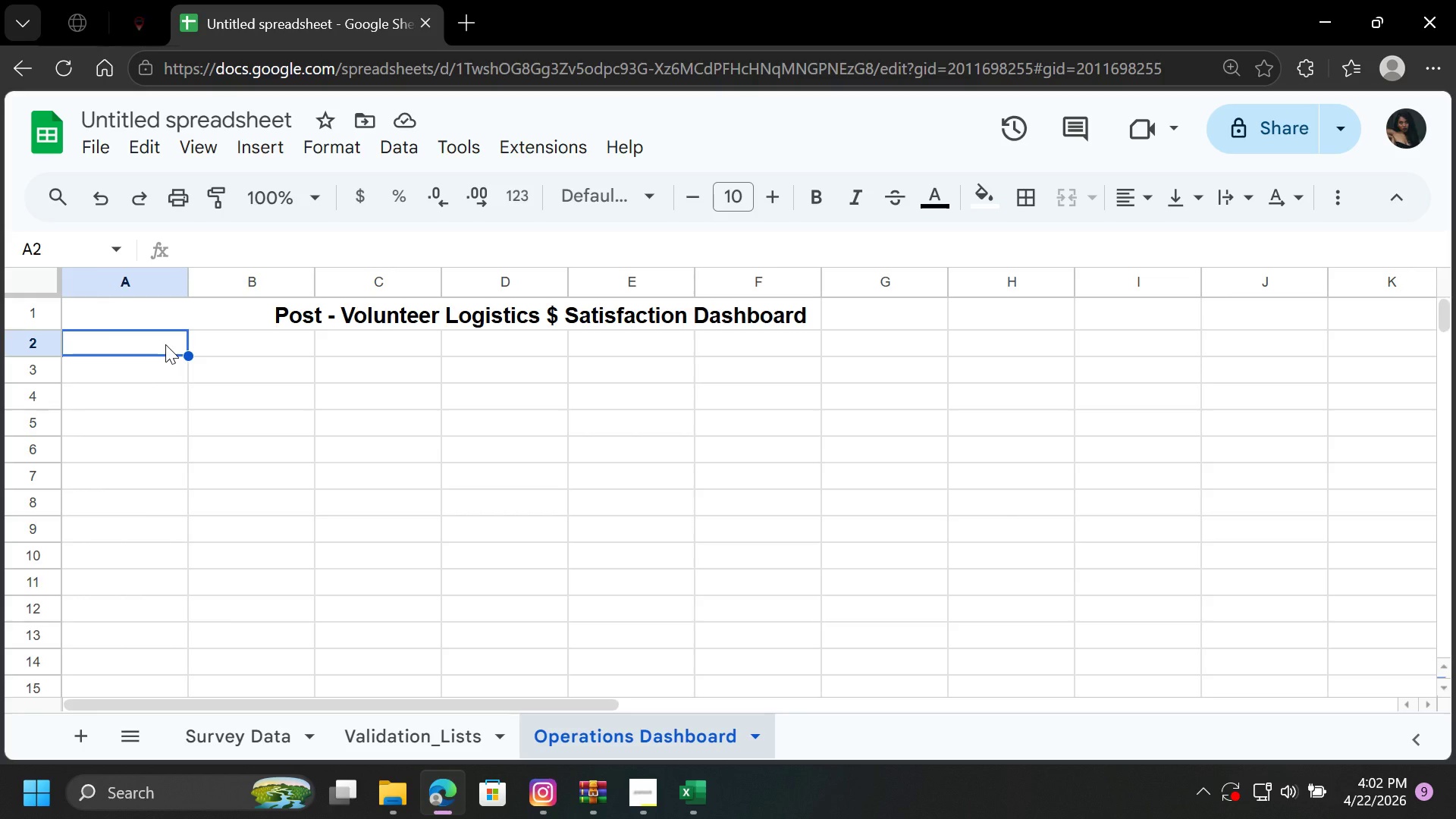 
wait(21.75)
 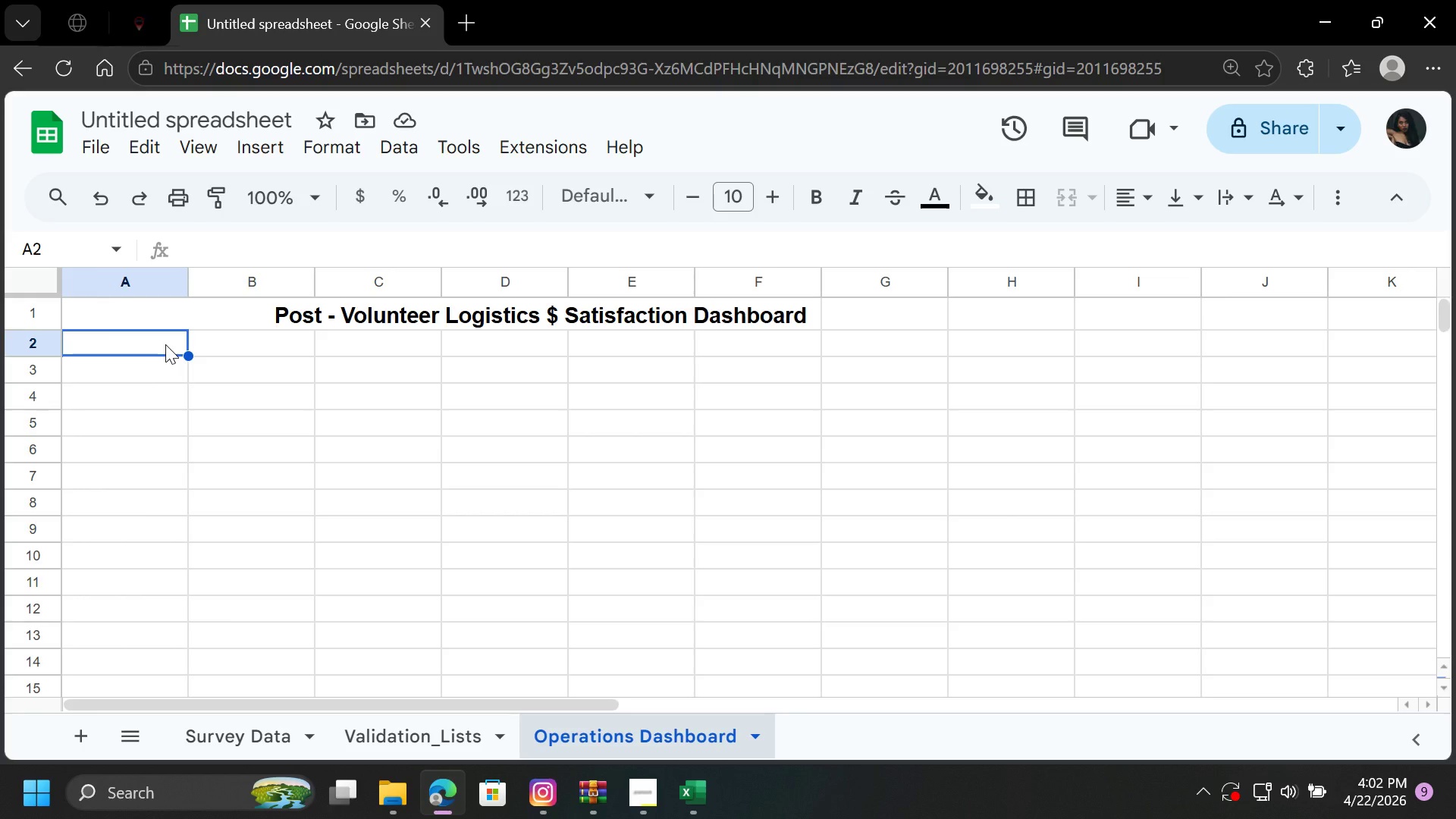 
left_click_drag(start_coordinate=[244, 342], to_coordinate=[249, 342])
 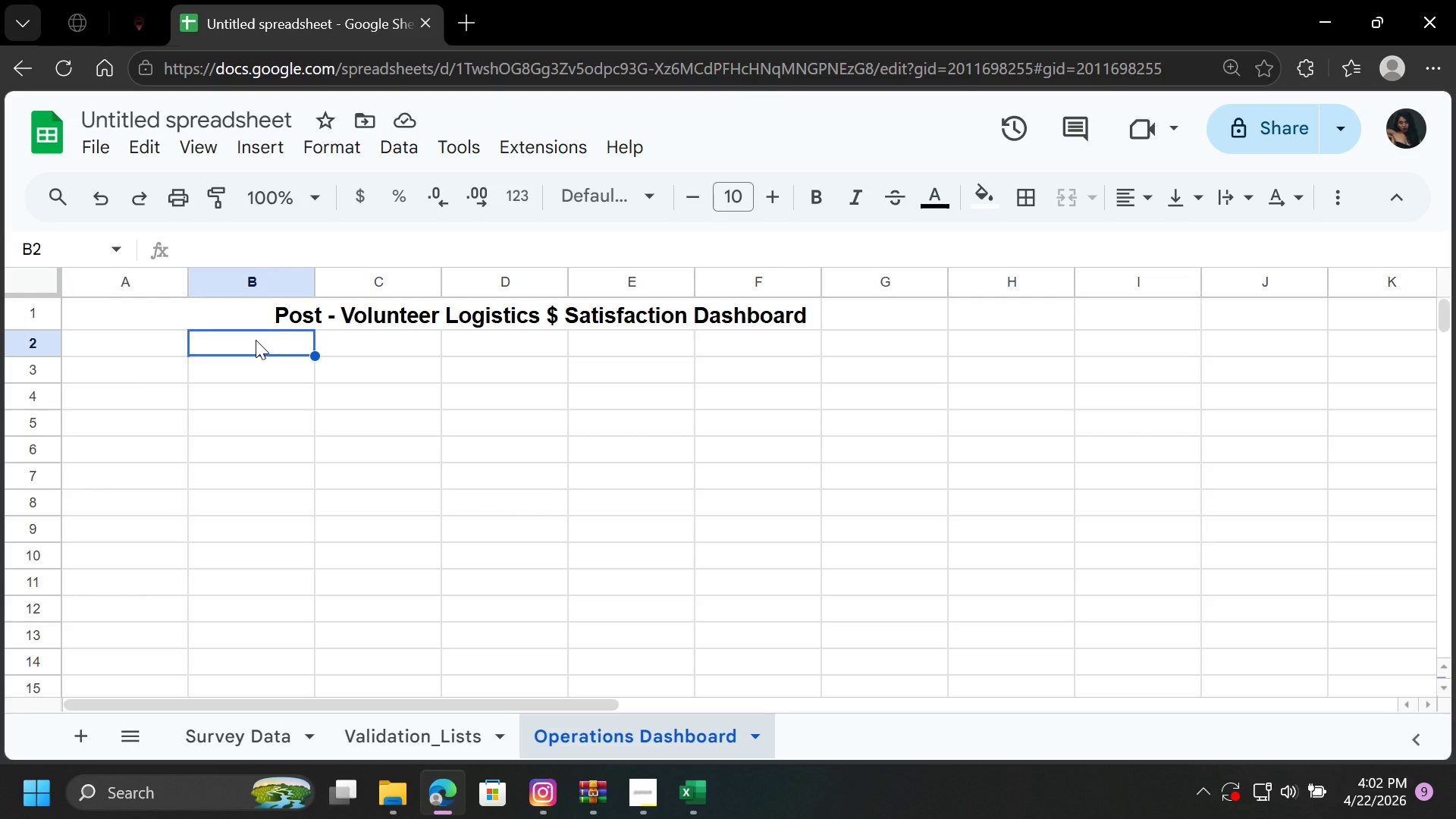 
type(Retention i)
key(Backspace)
type(Index)
 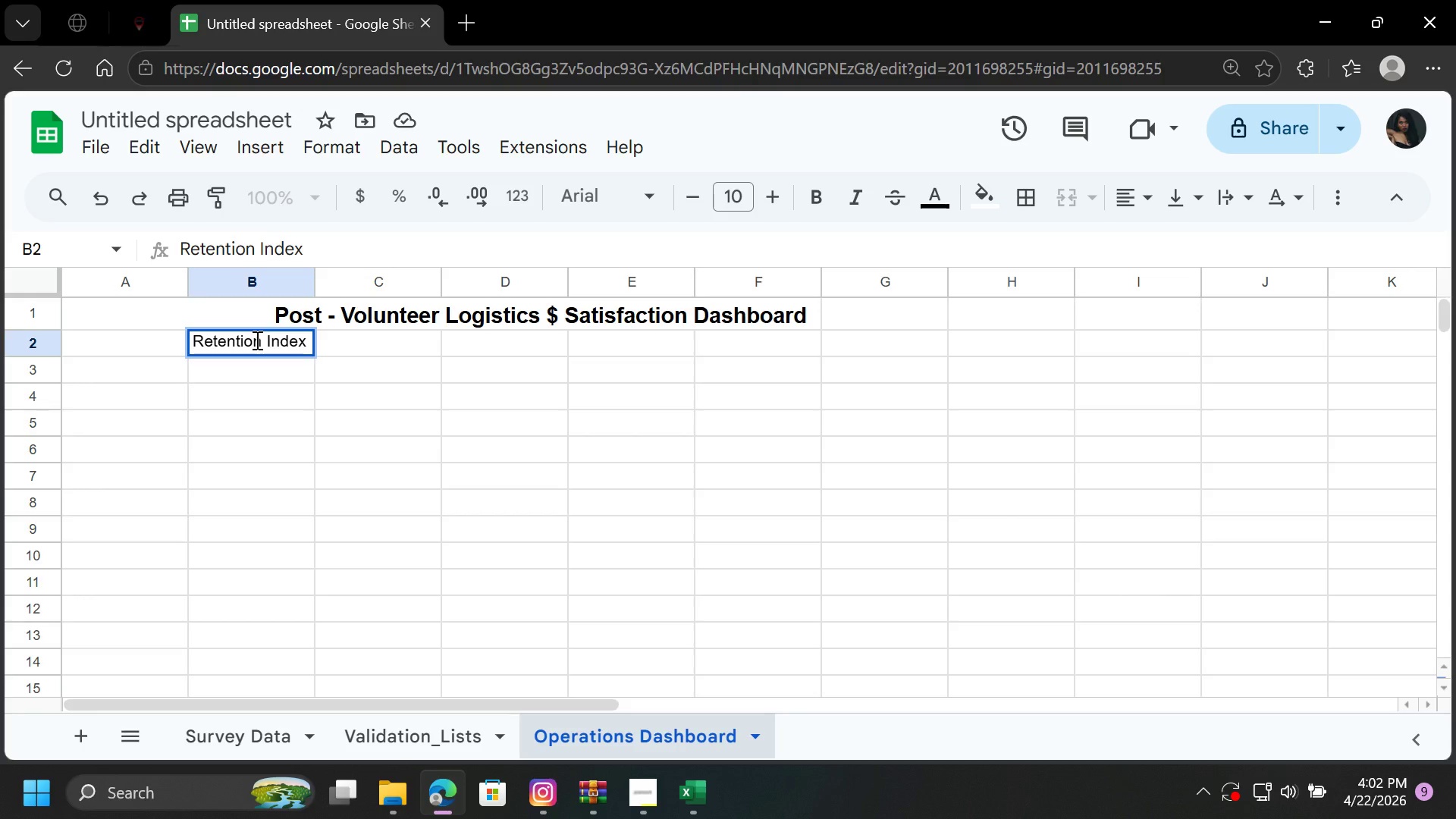 
type((a )
key(Backspace)
type(VG li)
key(Backspace)
type(Ike)
 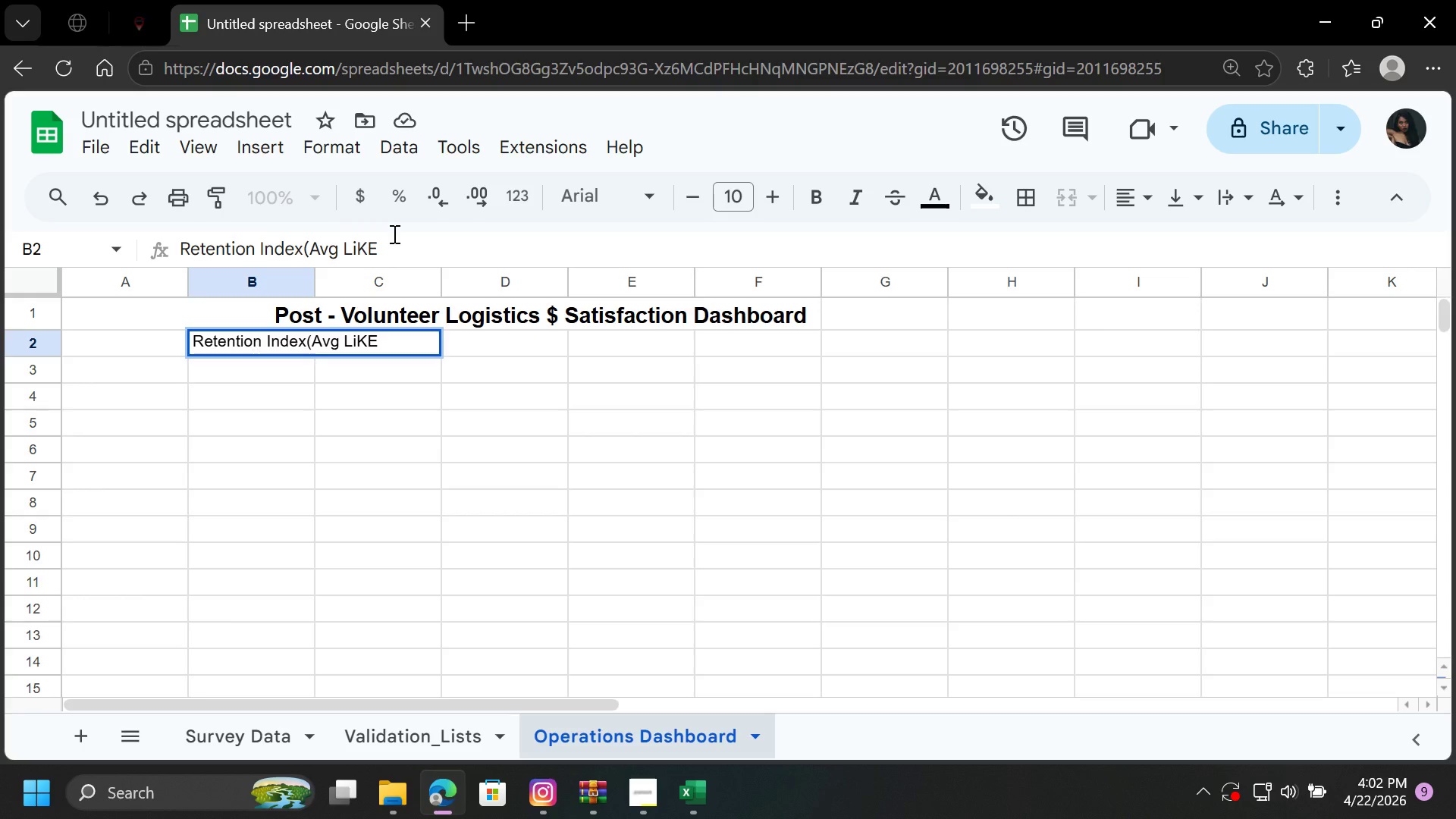 
key(Backspace)
key(Backspace)
type(KE)
 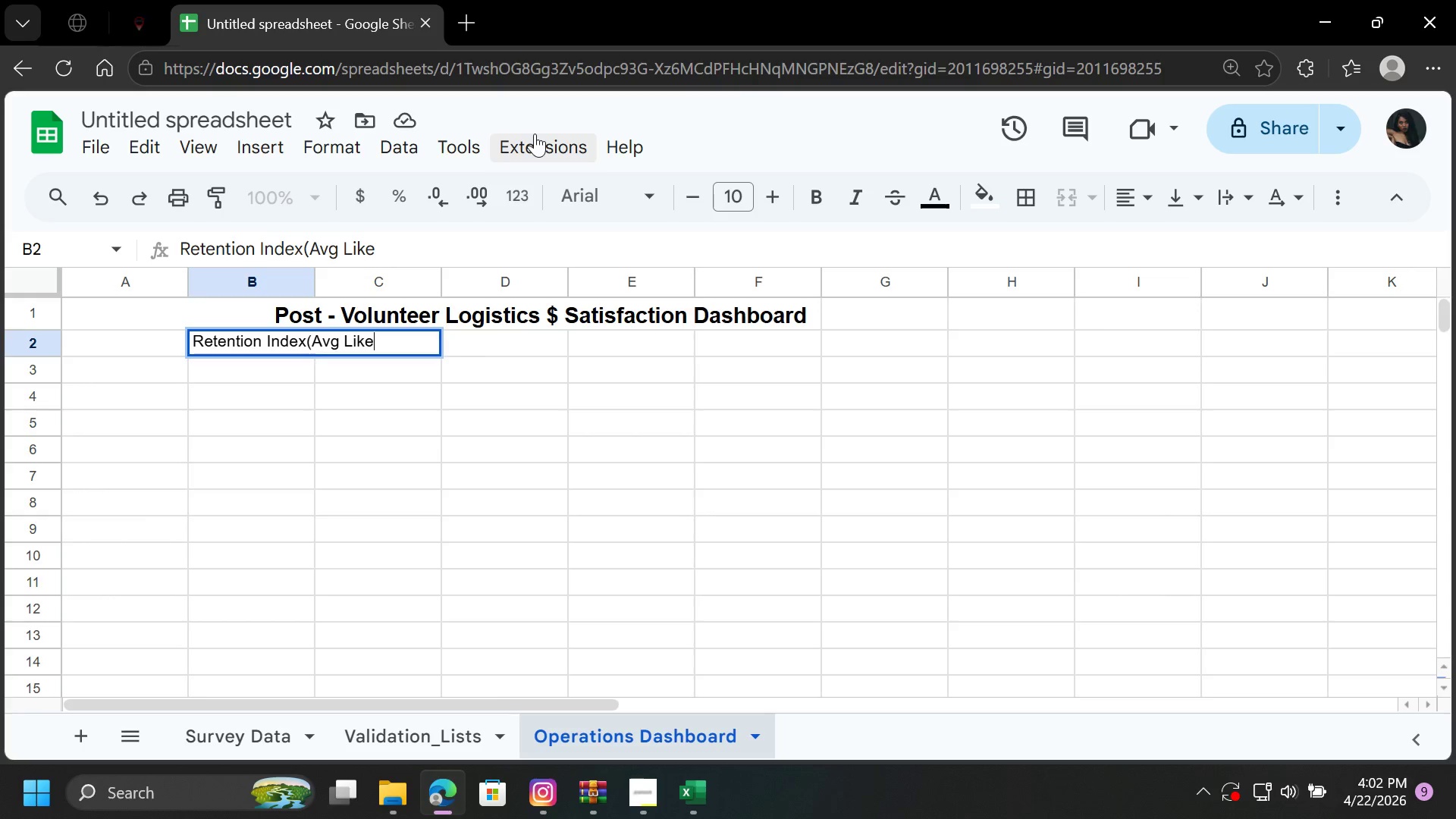 
type(lihood to Retu)
 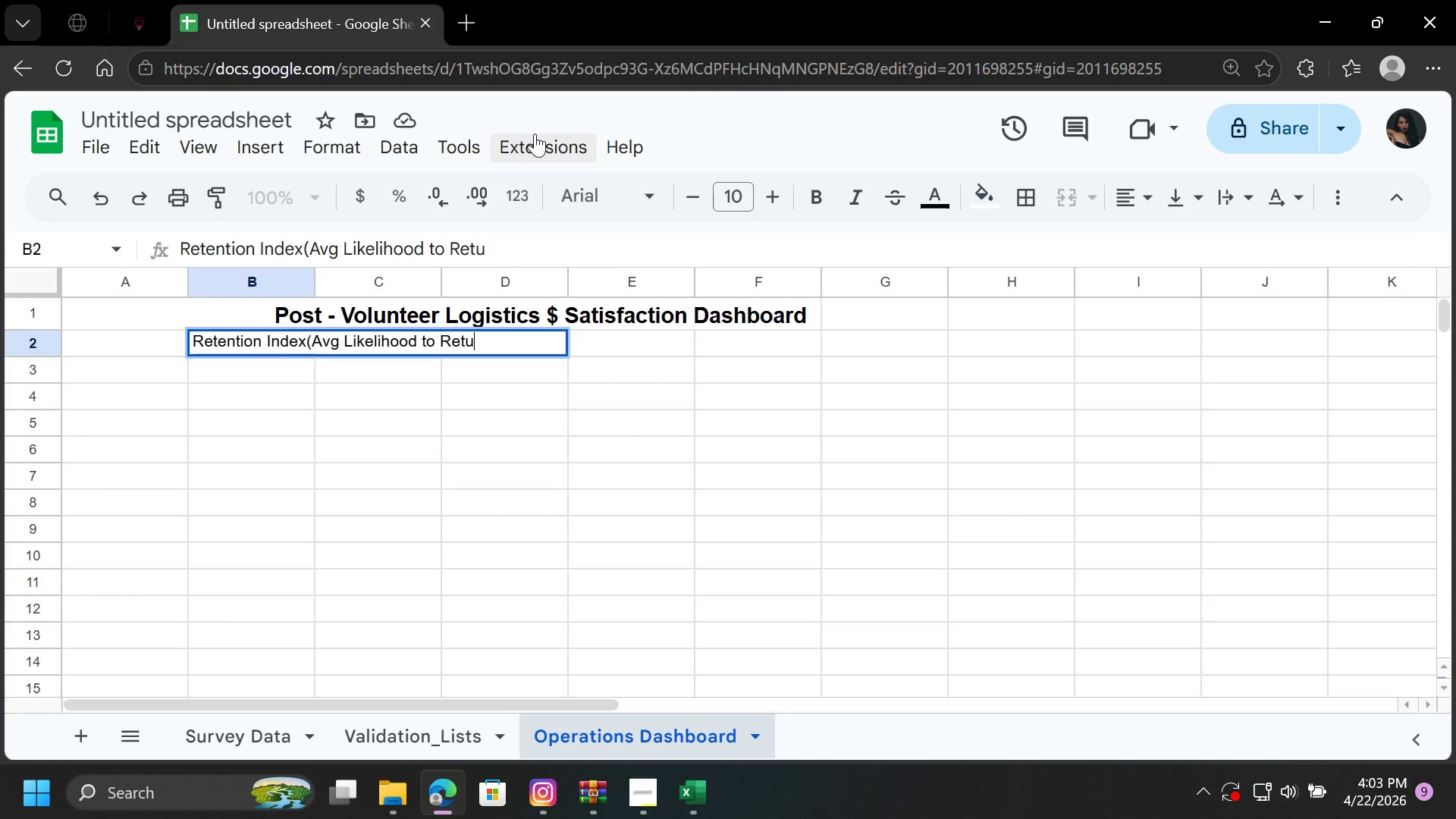 
type(rn)
 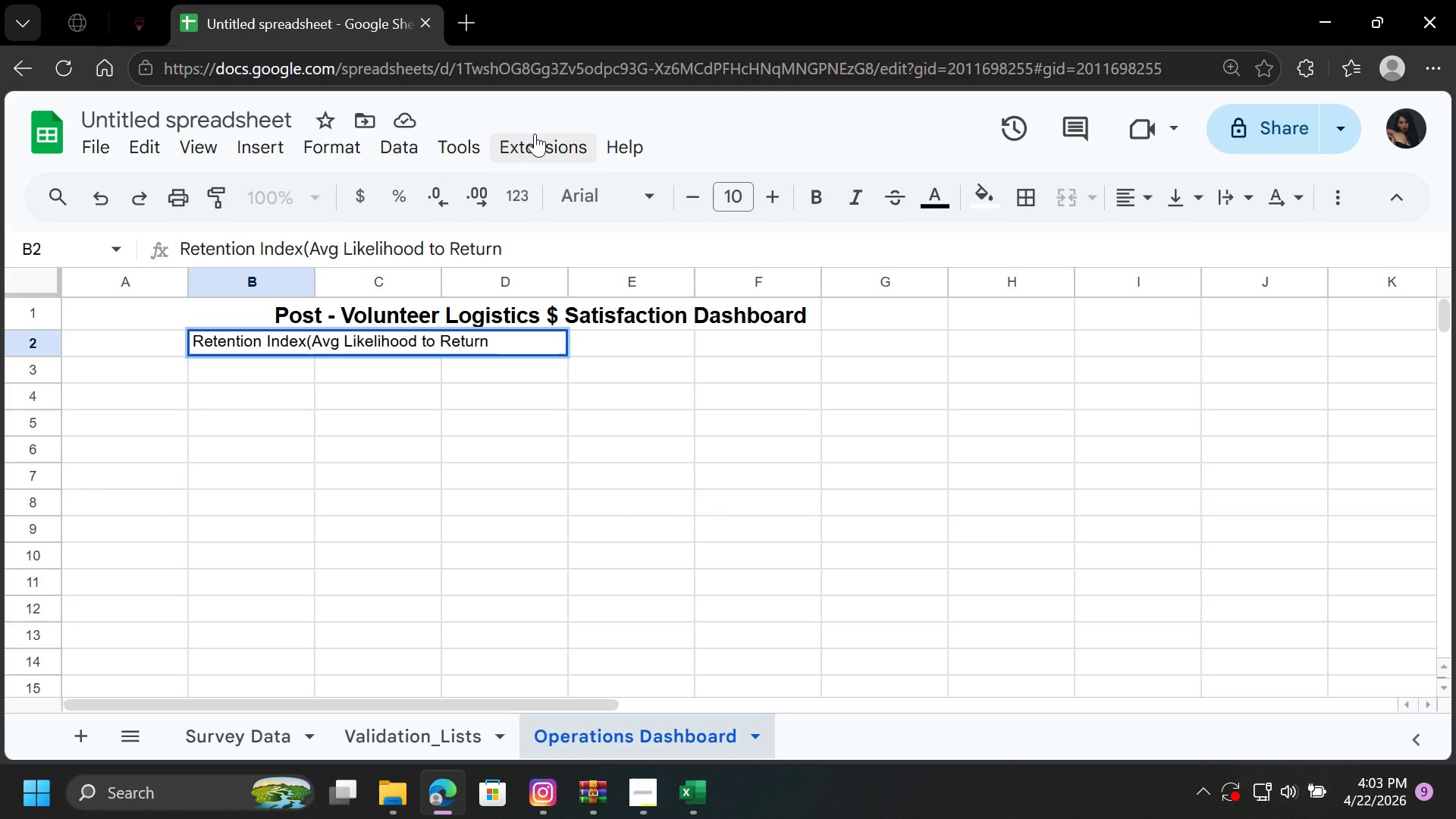 
key(ArrowDown)
 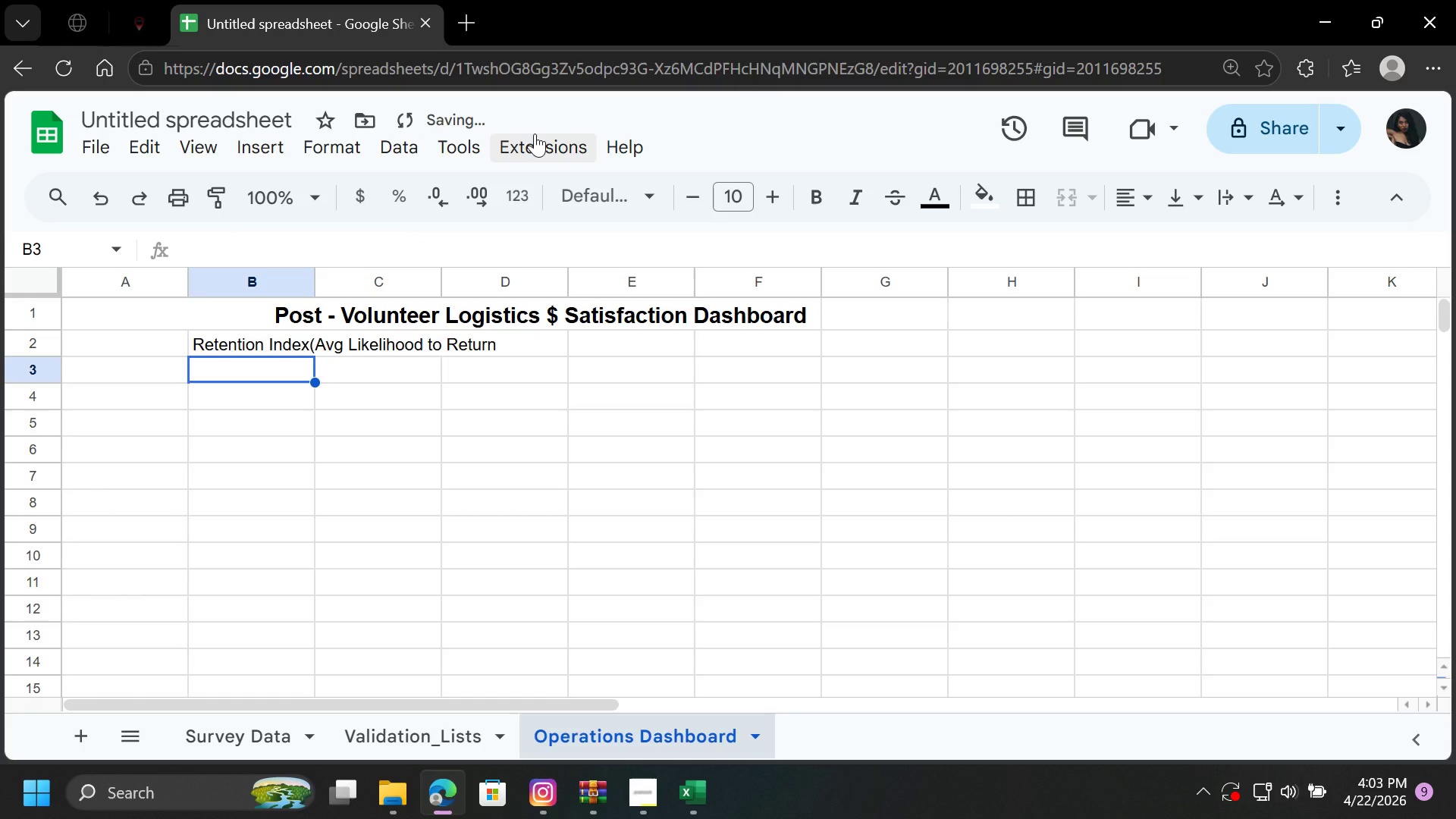 
key(CapsLock)
 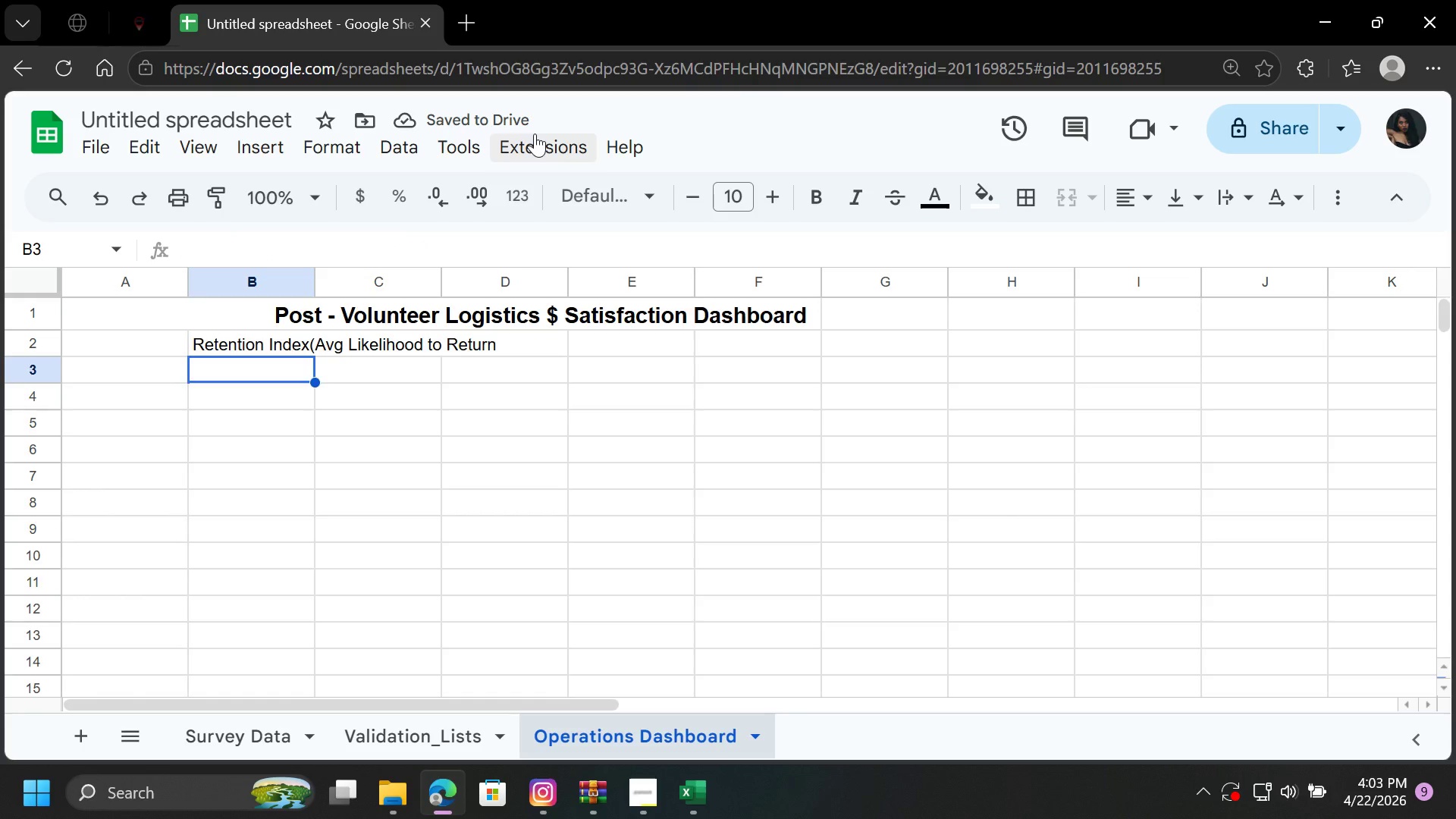 
key(T)
 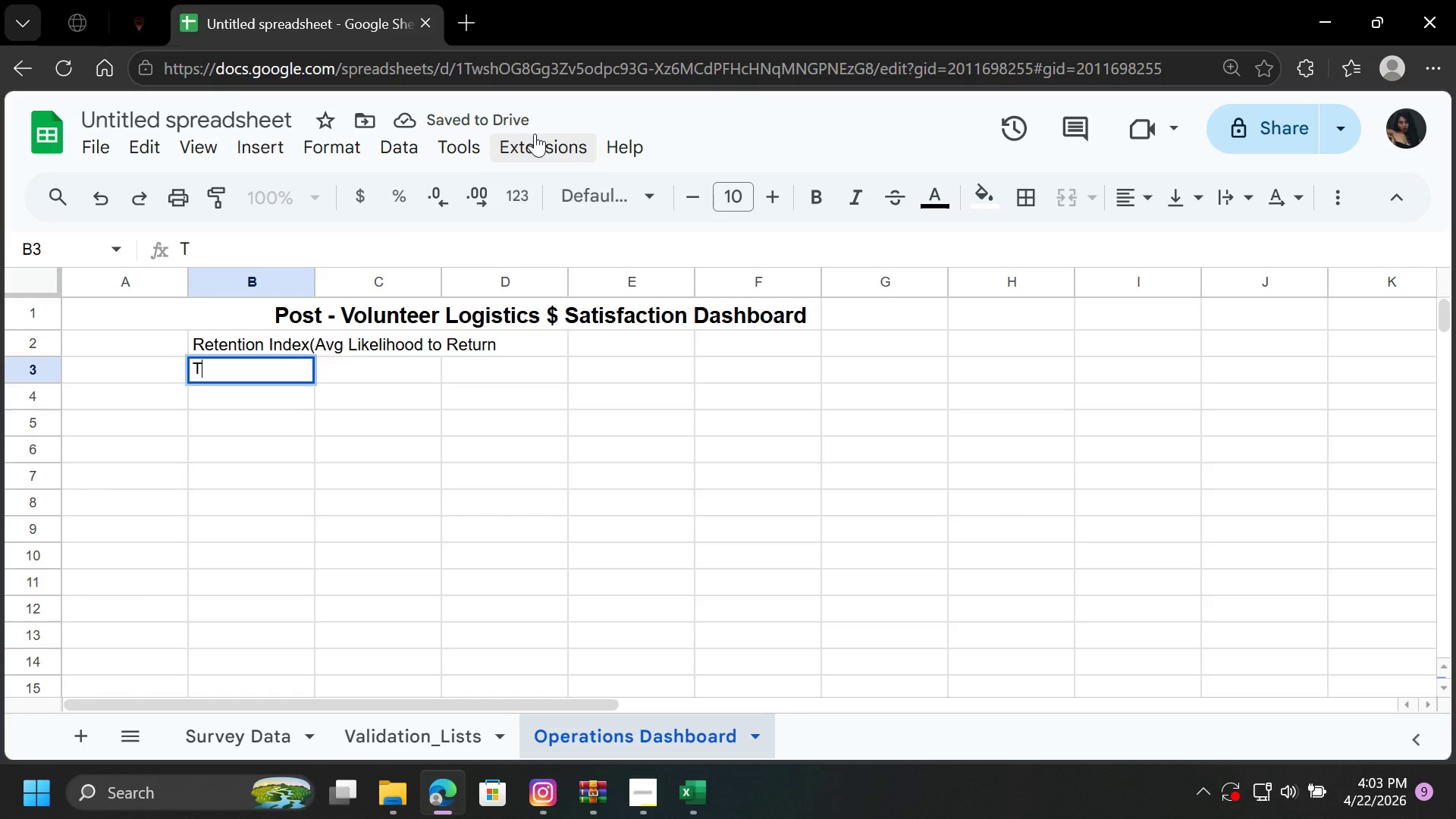 
key(CapsLock)
 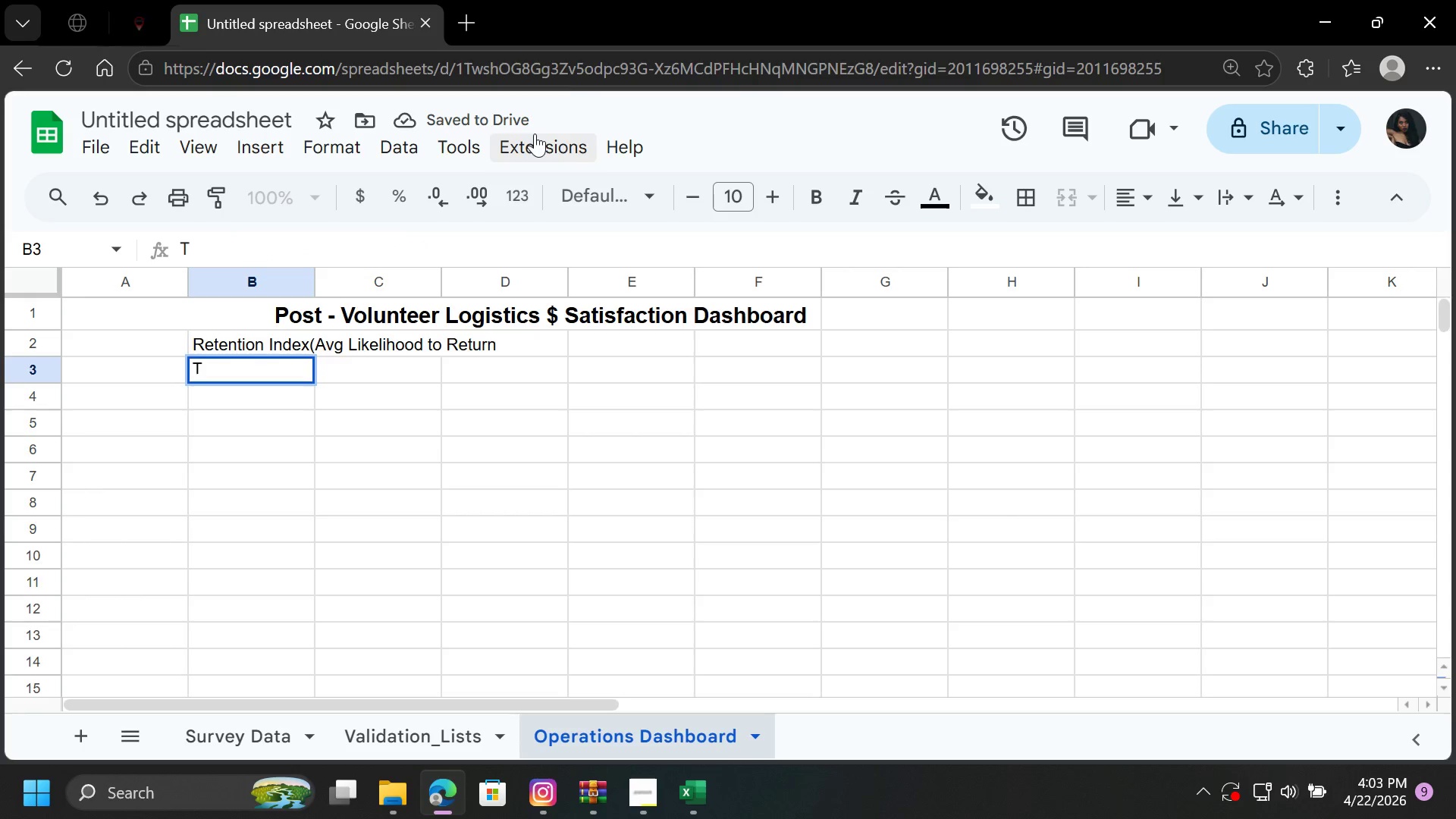 
key(O)
 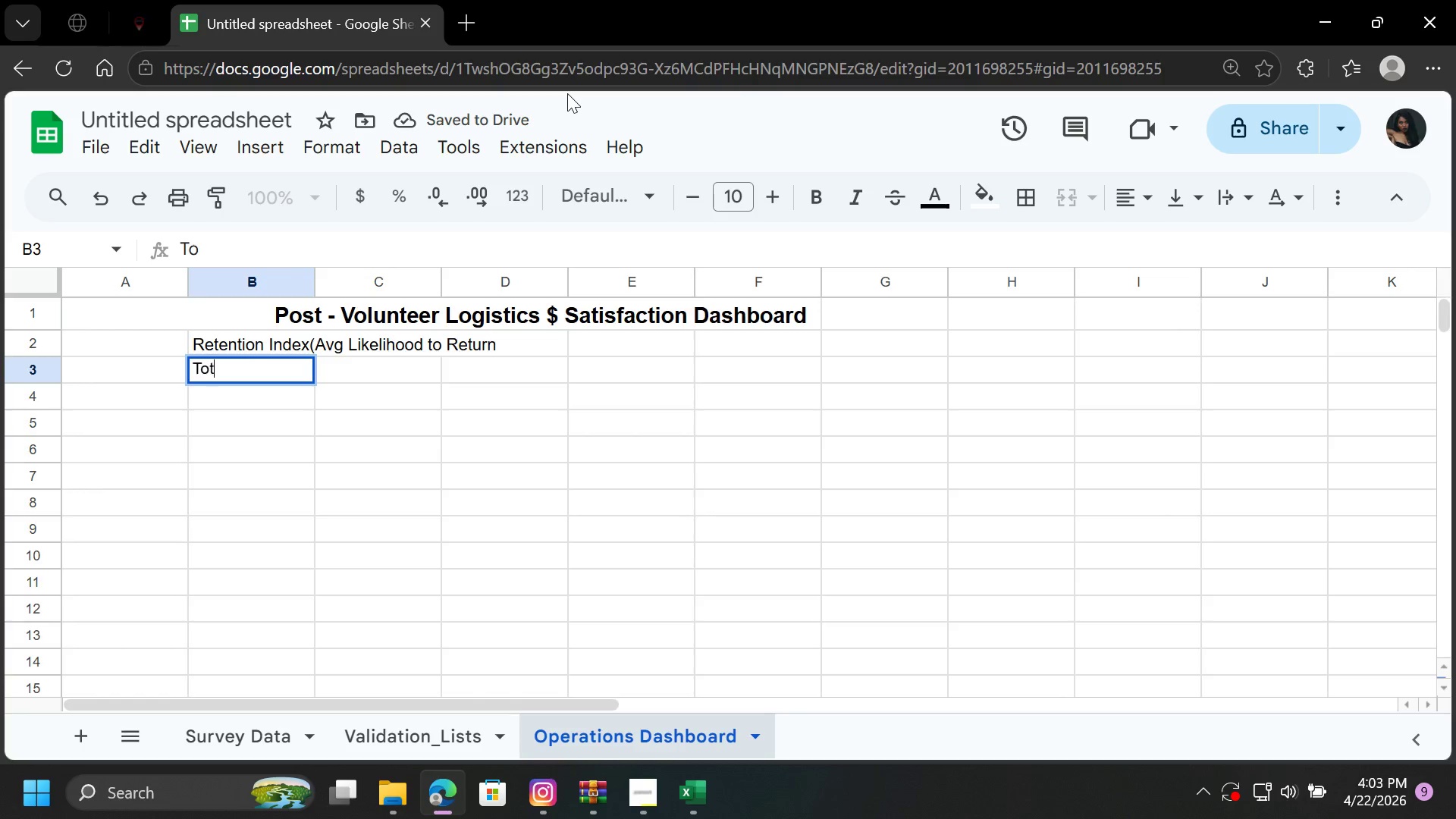 
type(tal Low Satisf)
 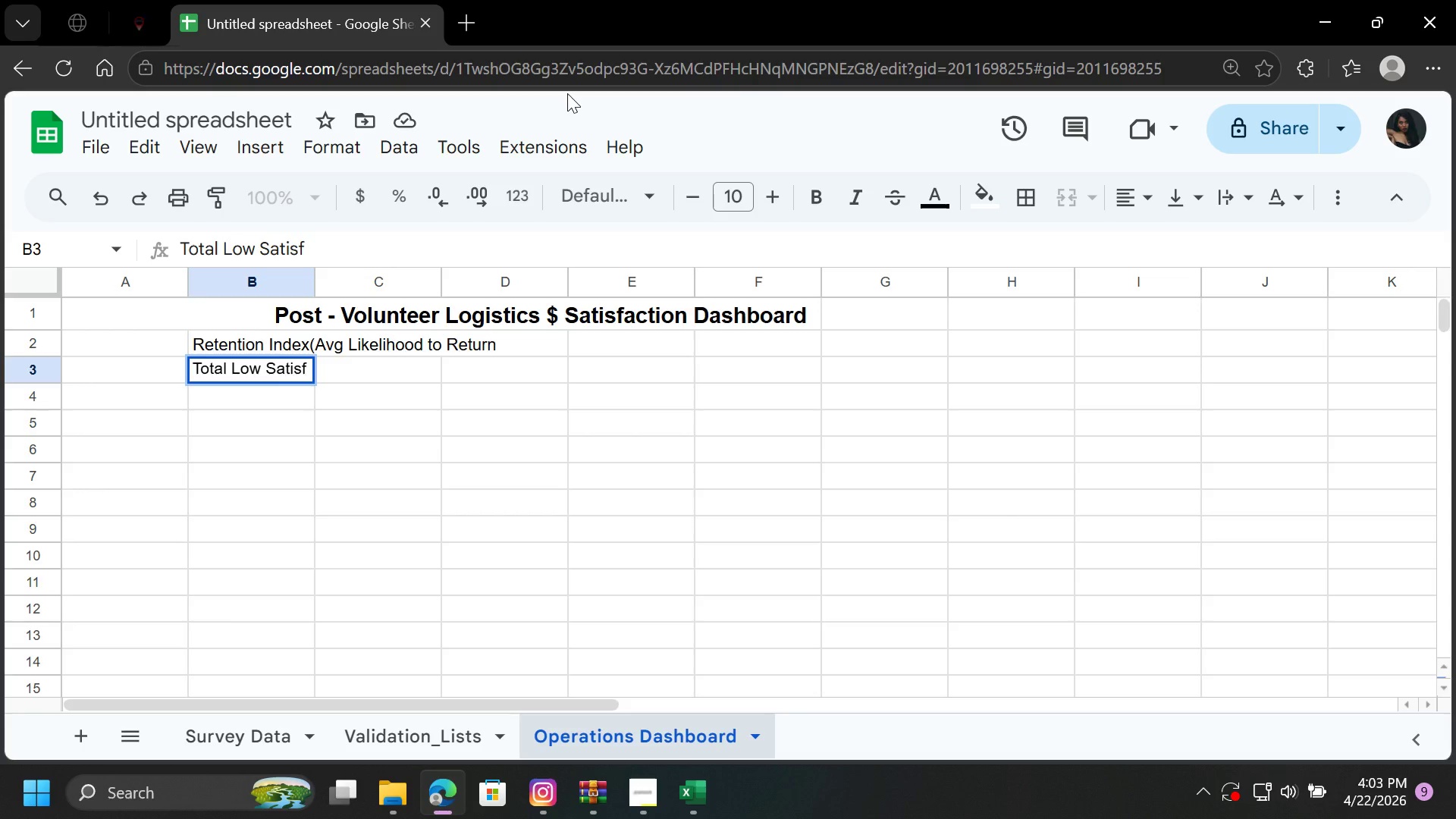 
type(action :)
 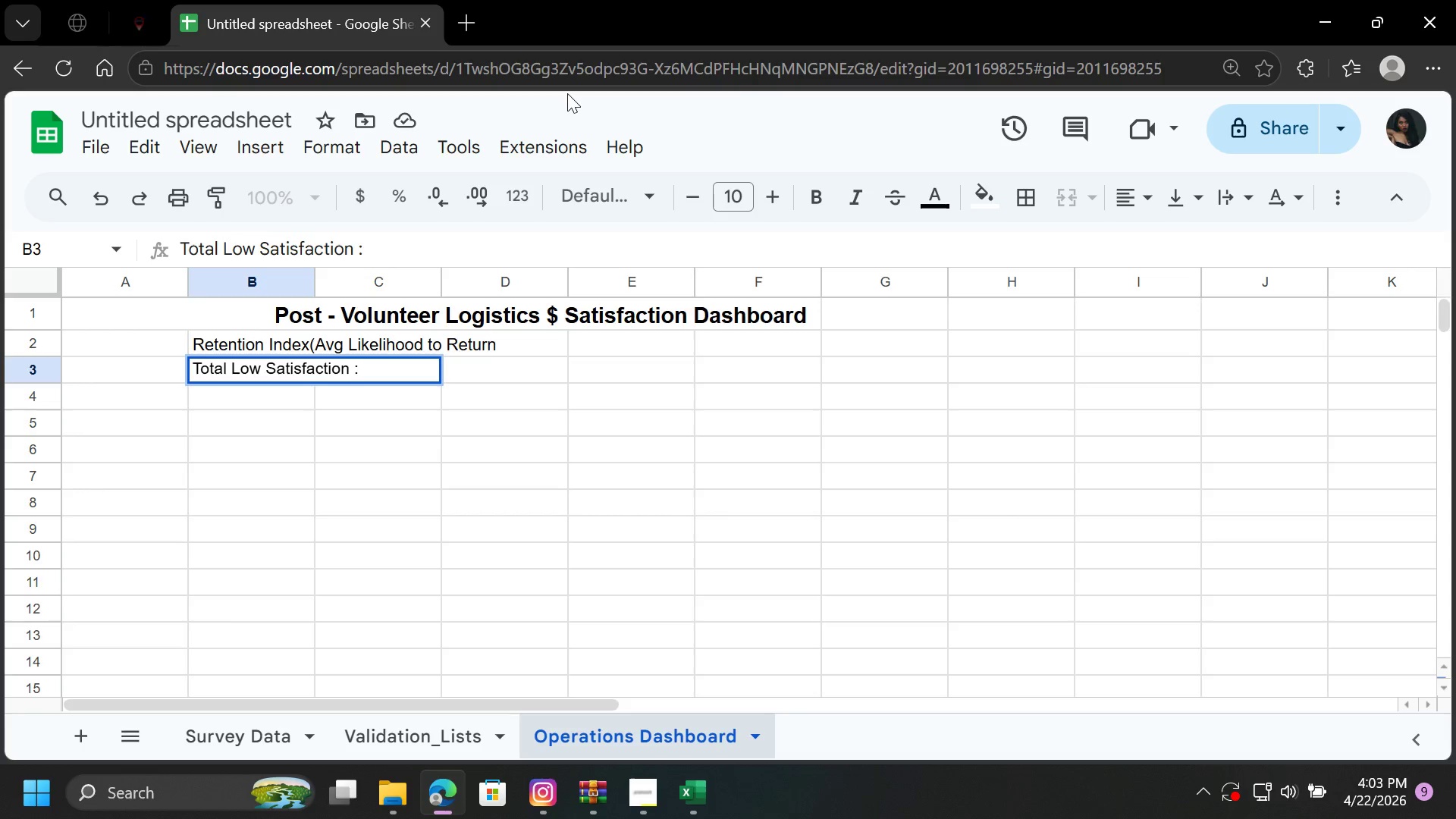 
left_click([344, 343])
 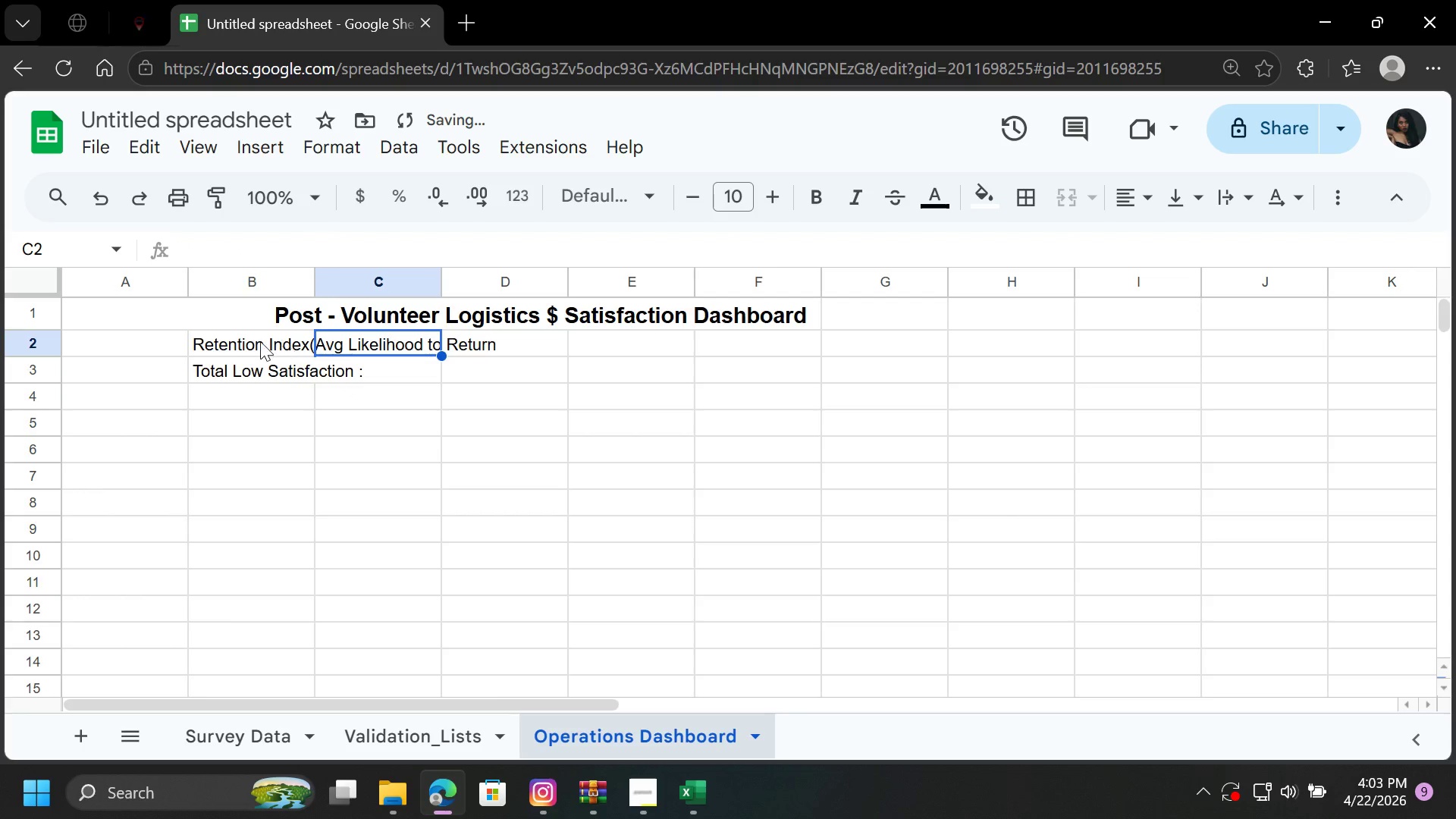 
double_click([250, 341])
 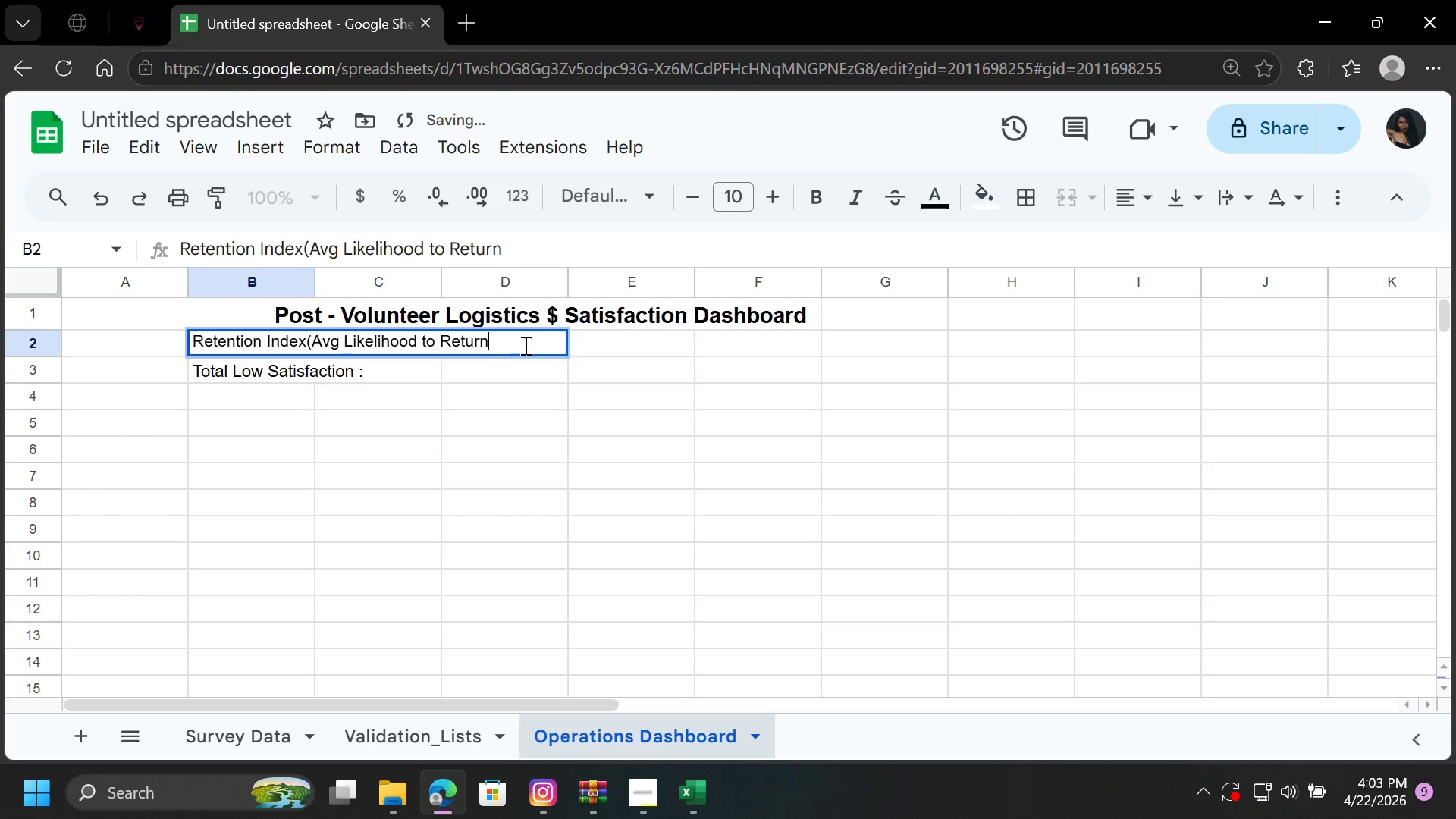 
left_click([504, 340])
 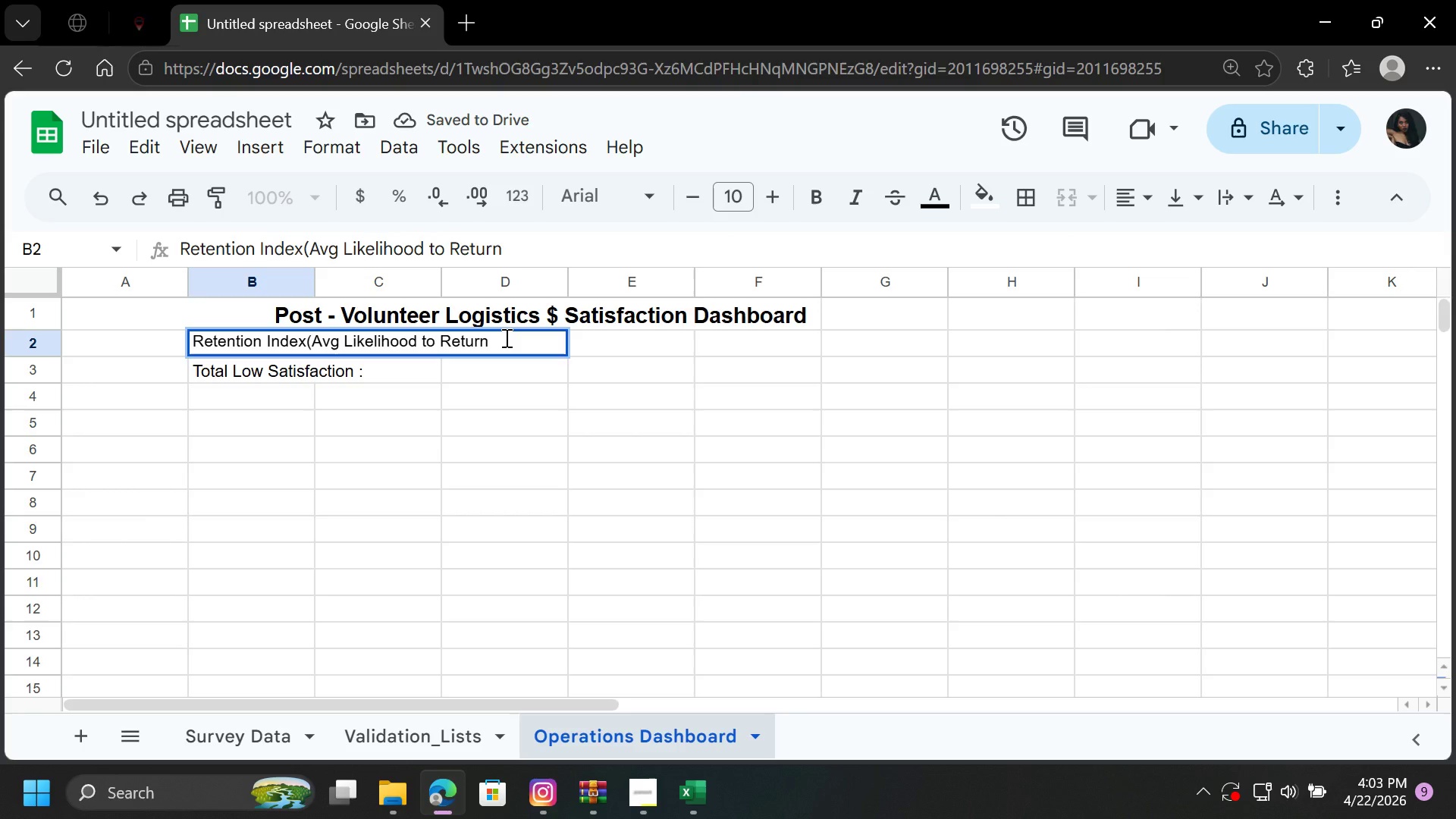 
key(Space)
 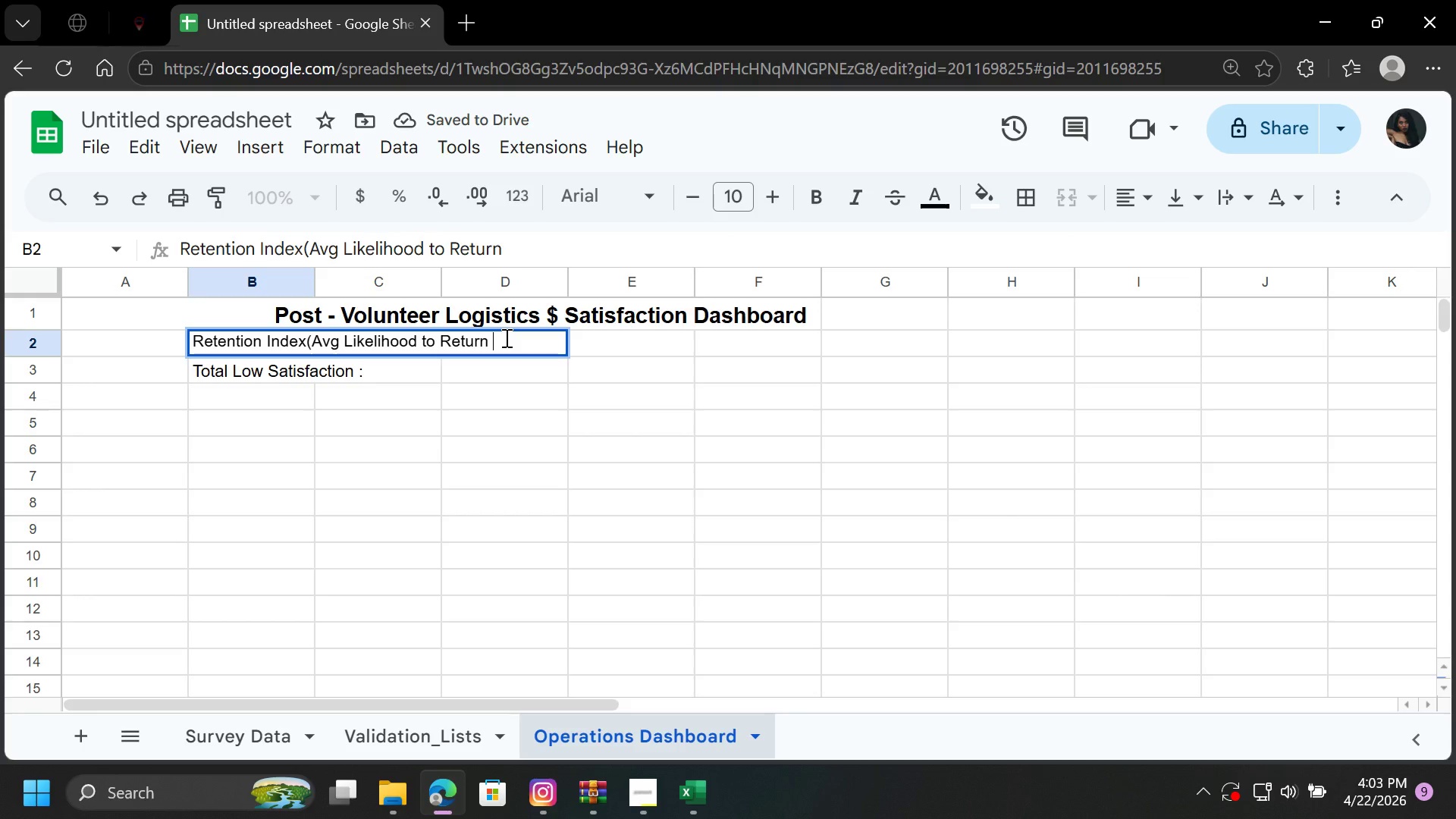 
key(Shift+Semicolon)
 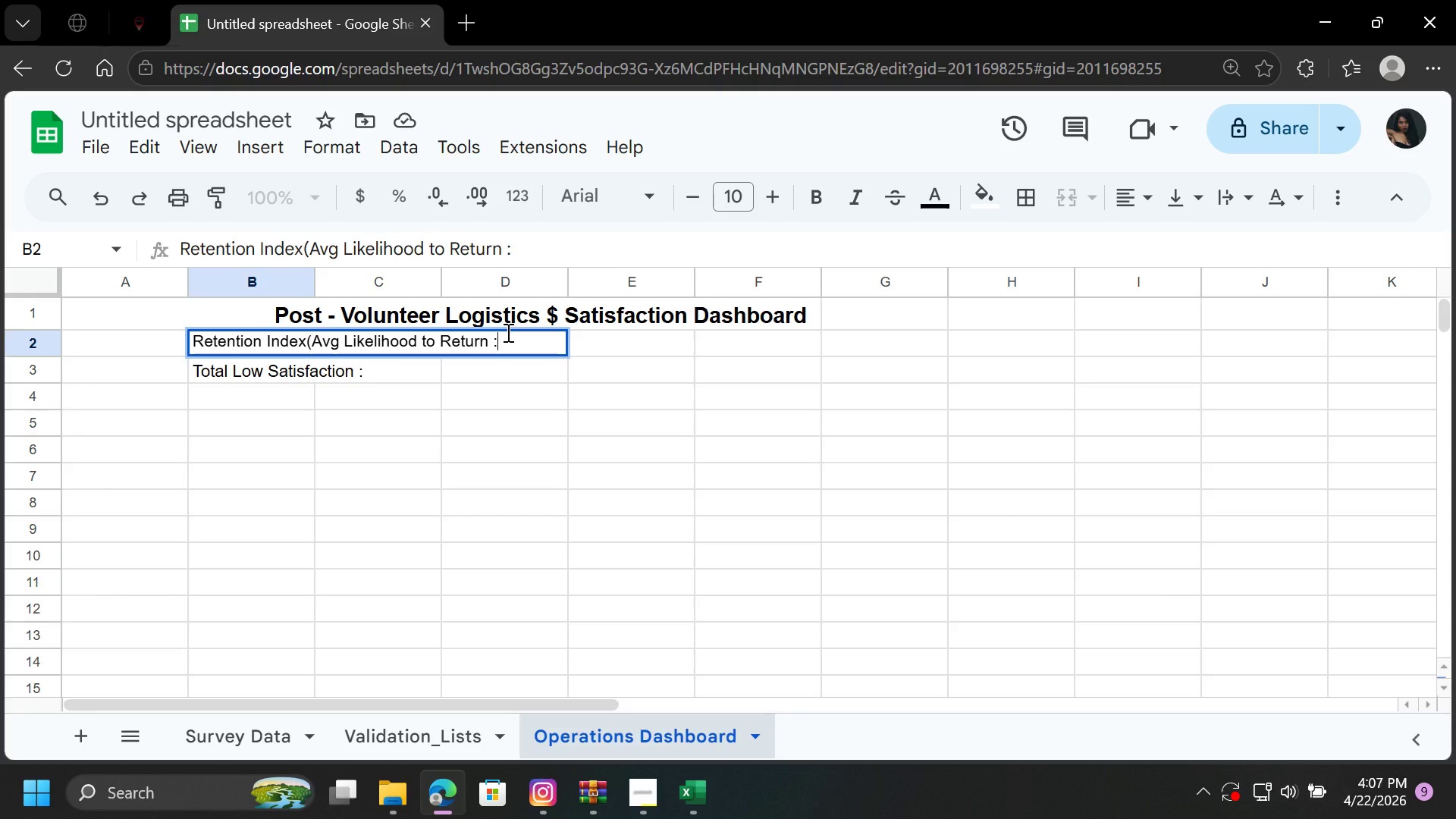 
wait(252.98)
 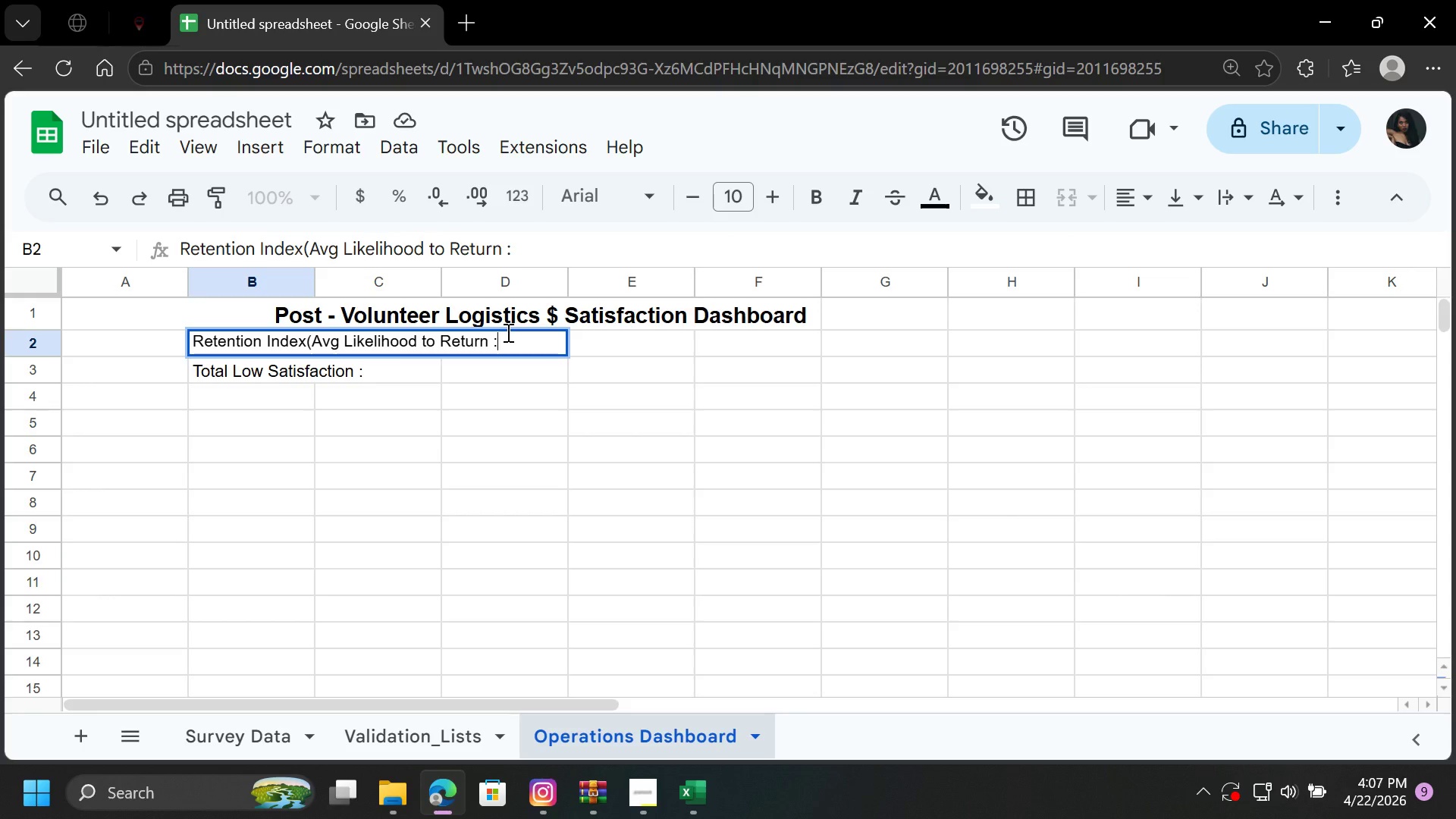 
double_click([491, 397])
 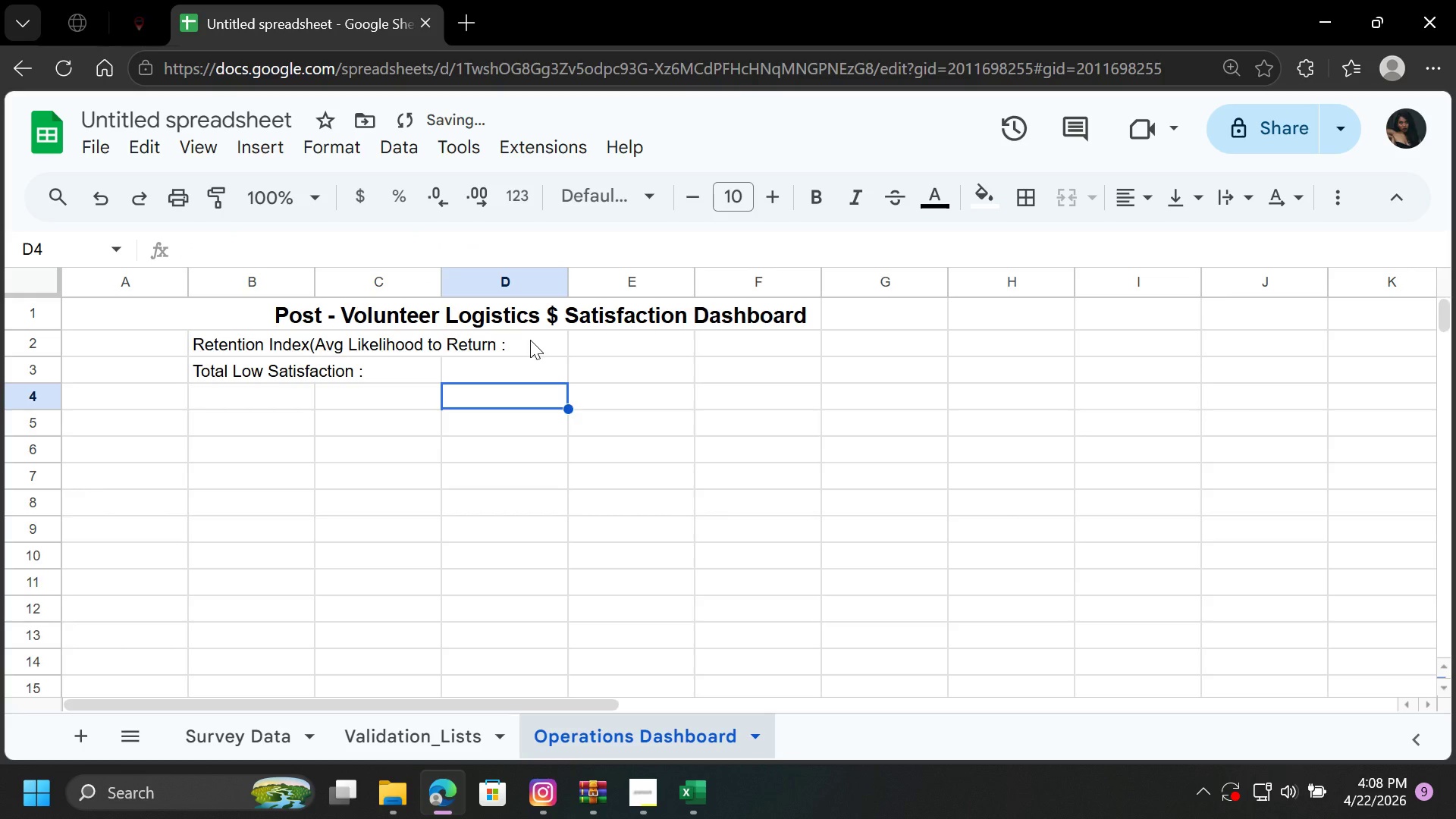 
left_click([604, 337])
 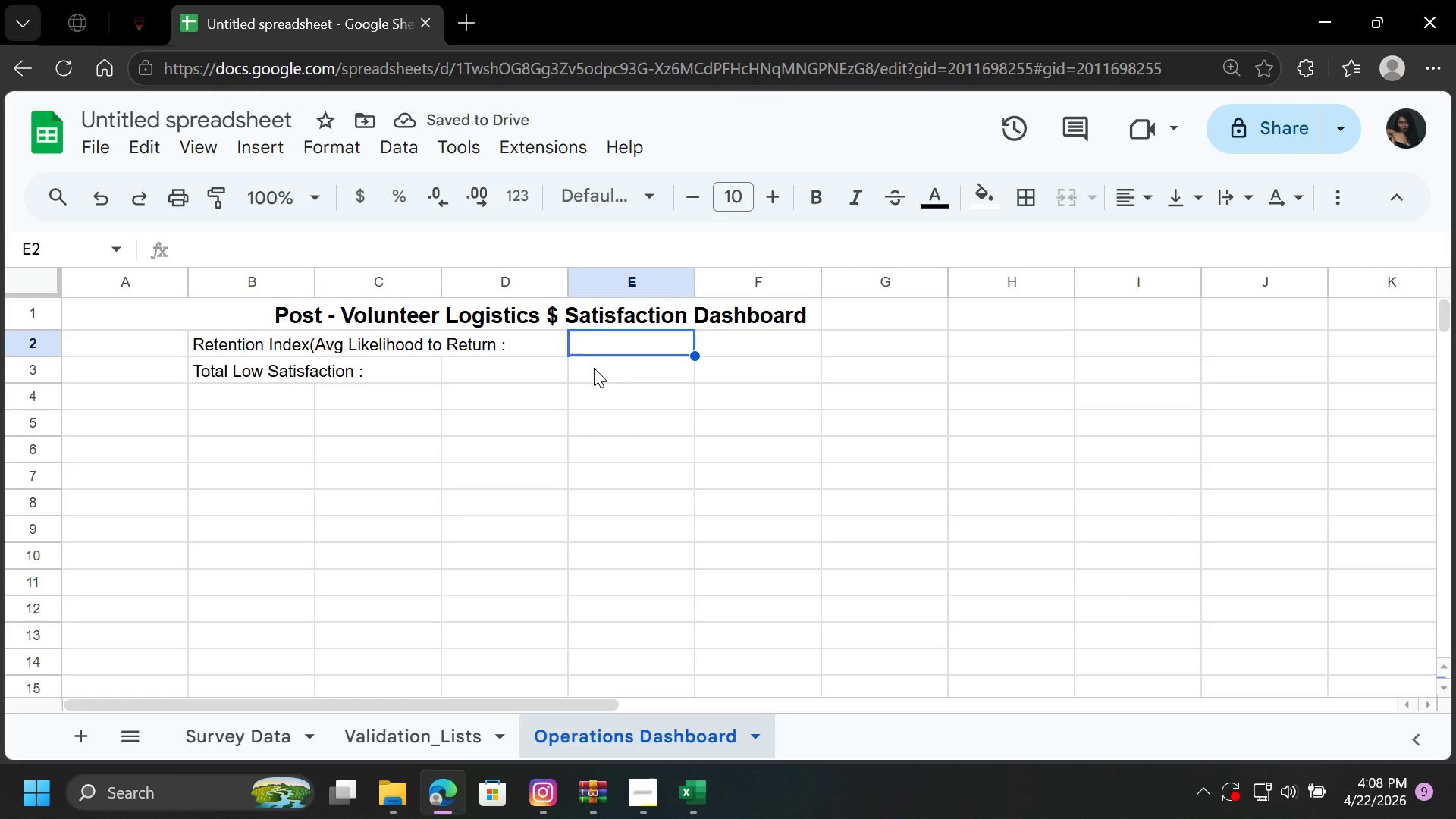 
left_click([594, 370])
 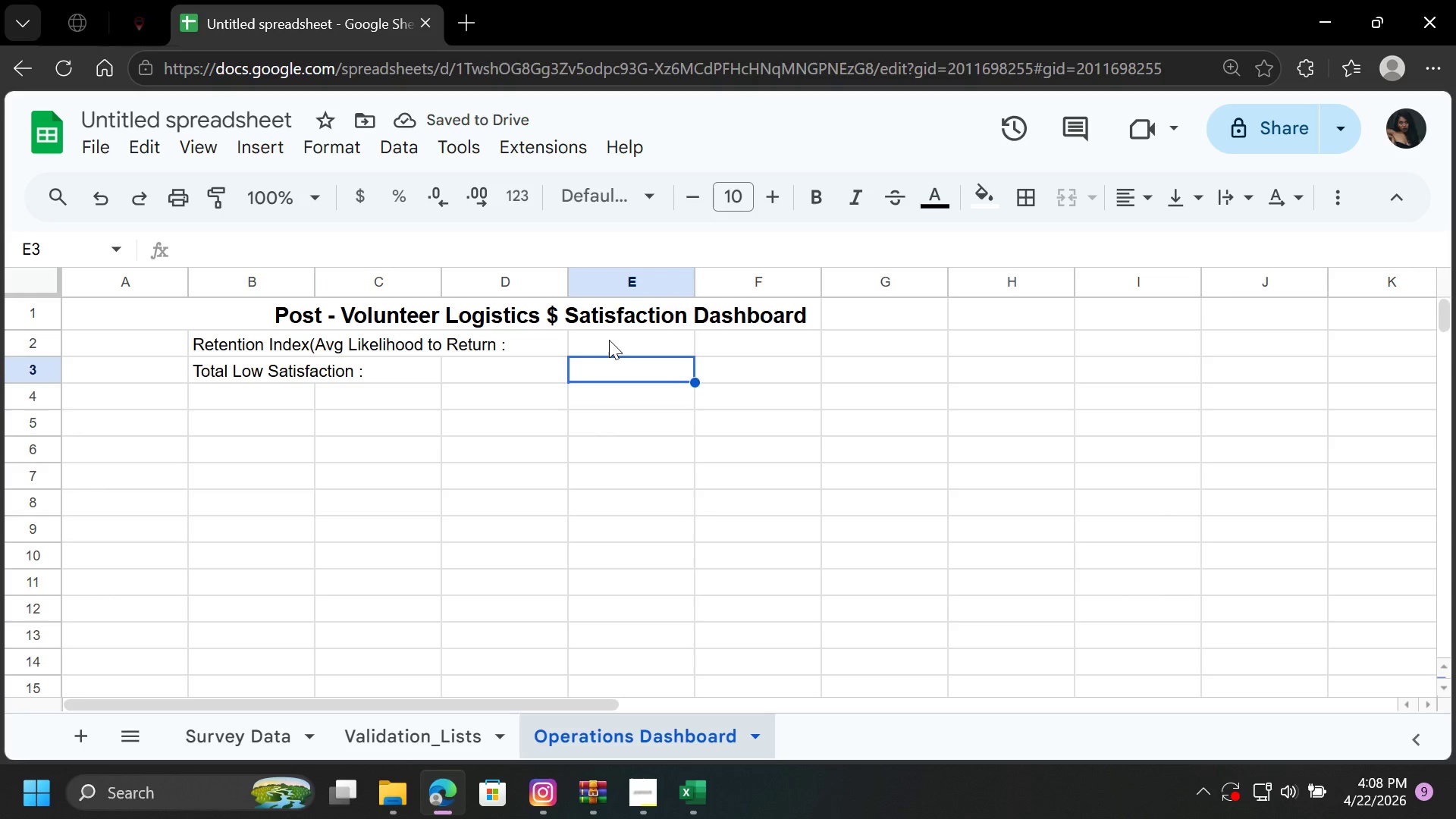 
left_click([607, 334])
 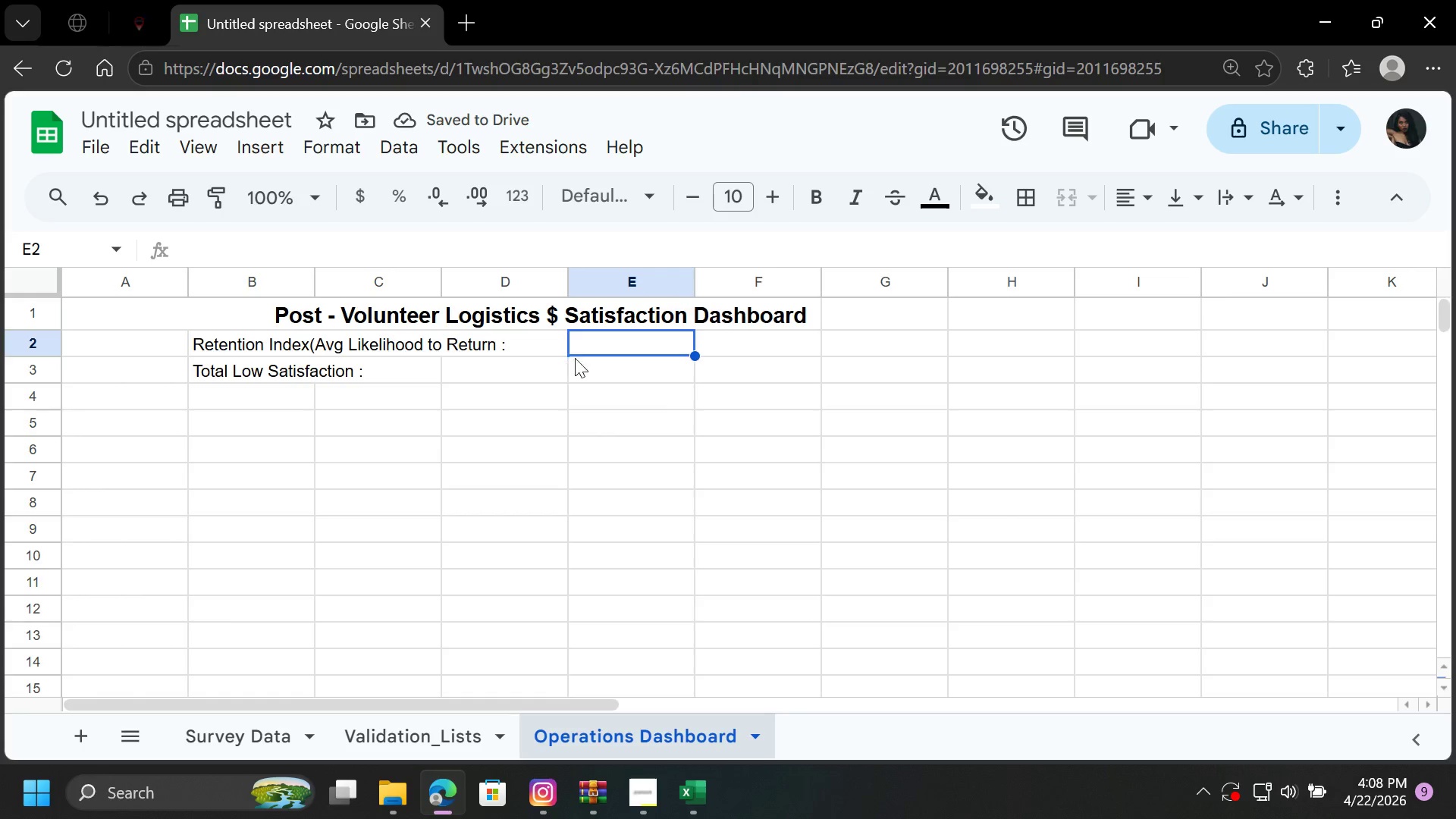 
left_click([600, 344])
 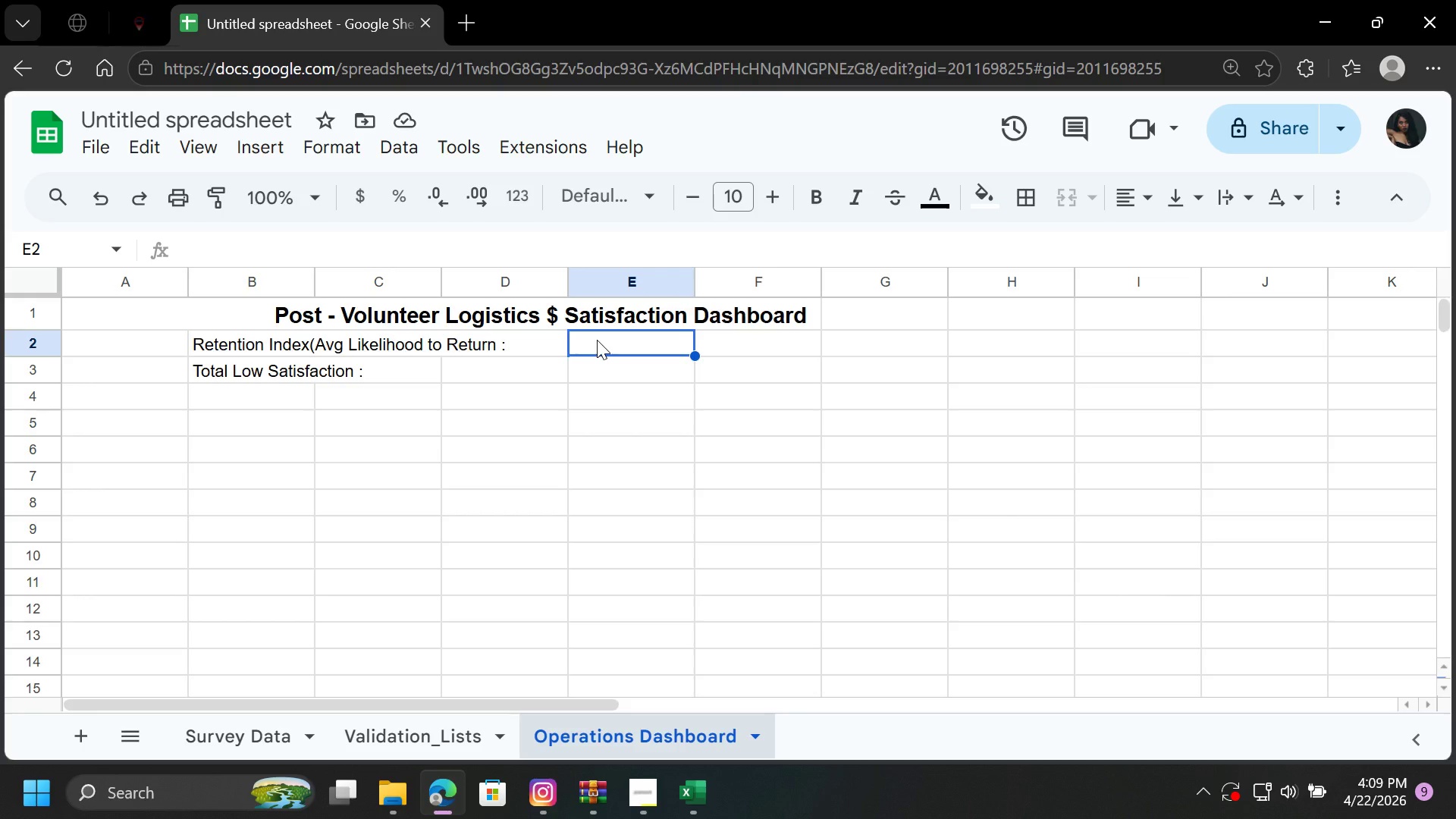 
wait(111.69)
 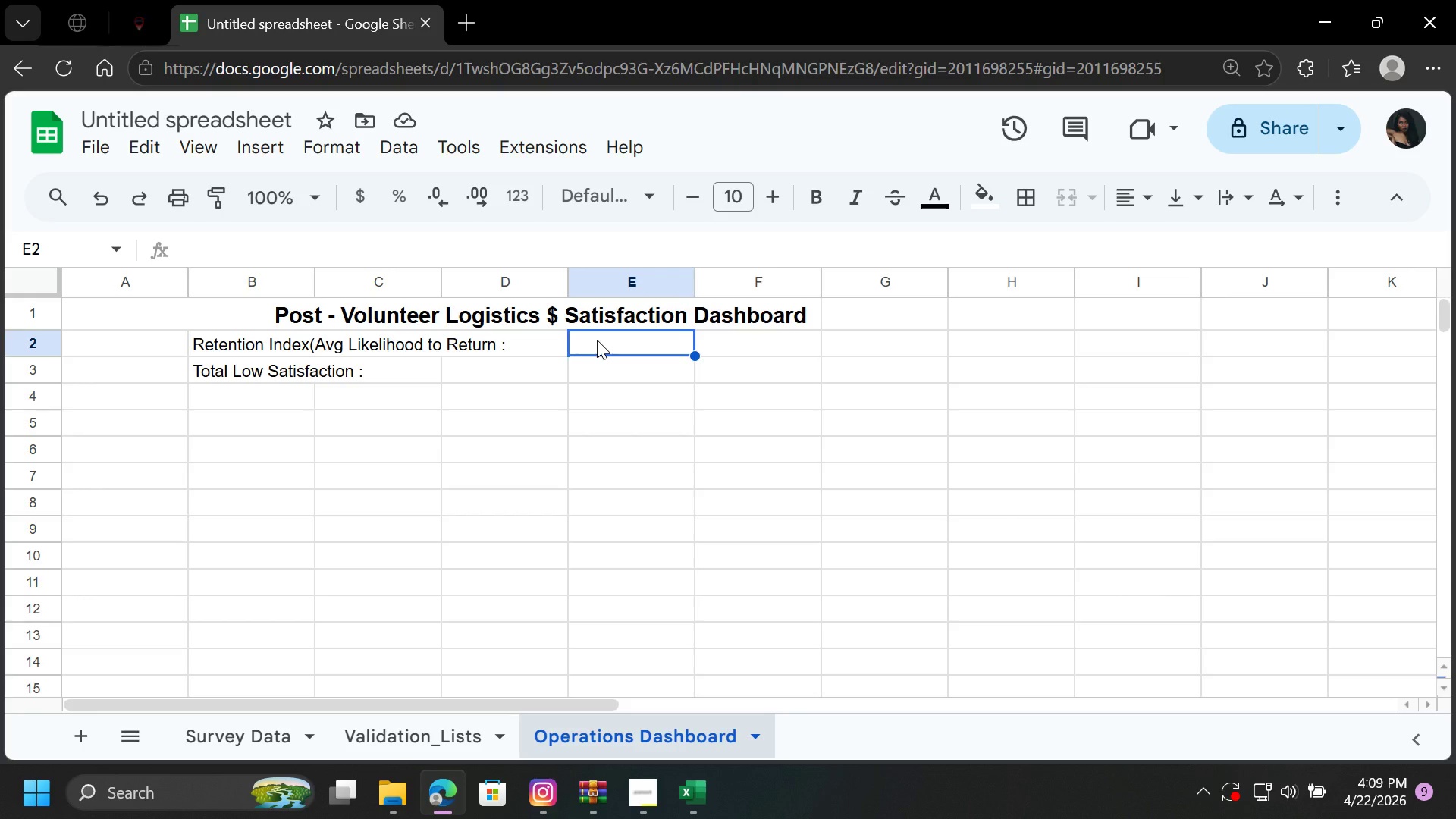 
key(Equal)
 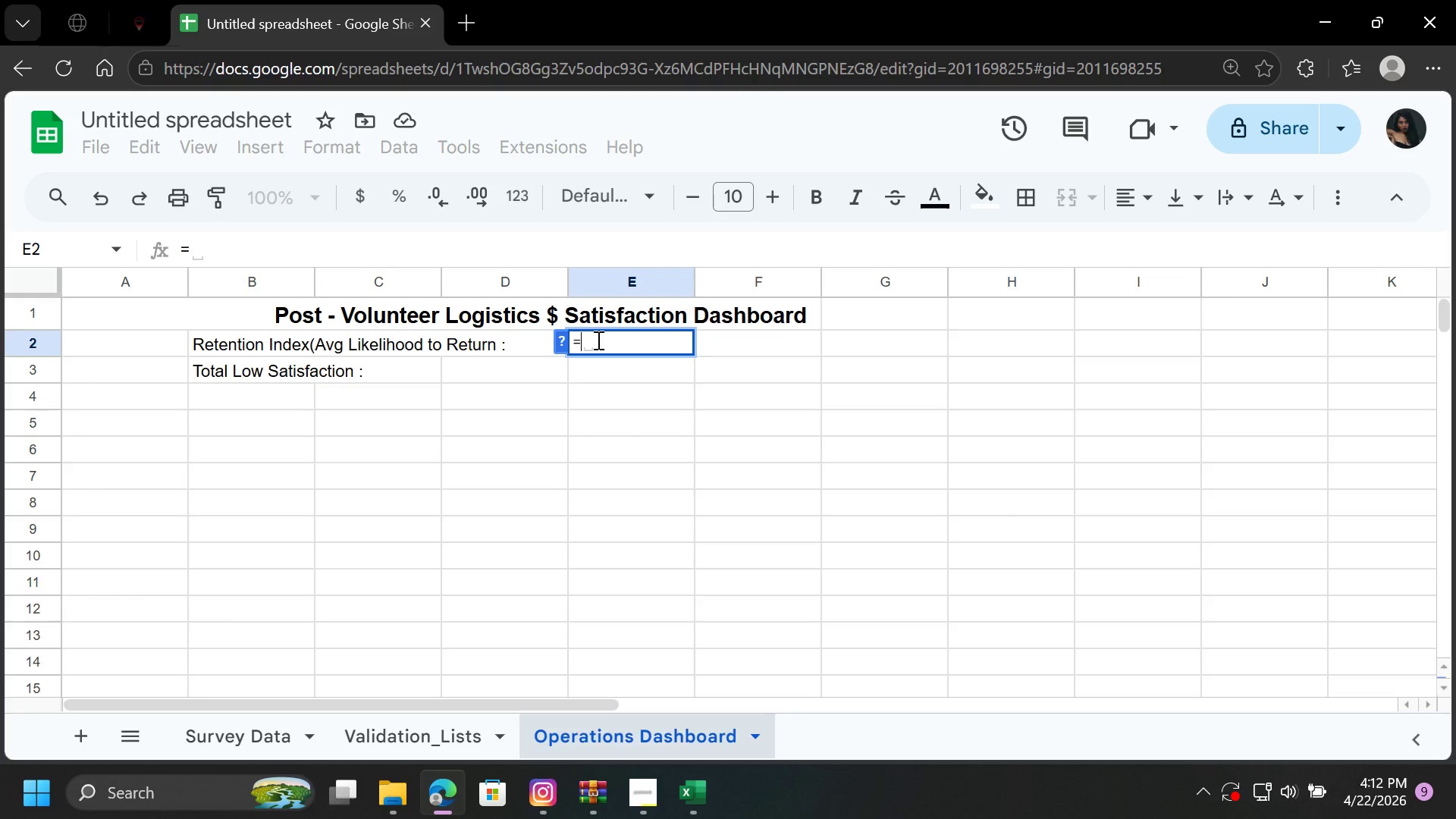 
wait(175.89)
 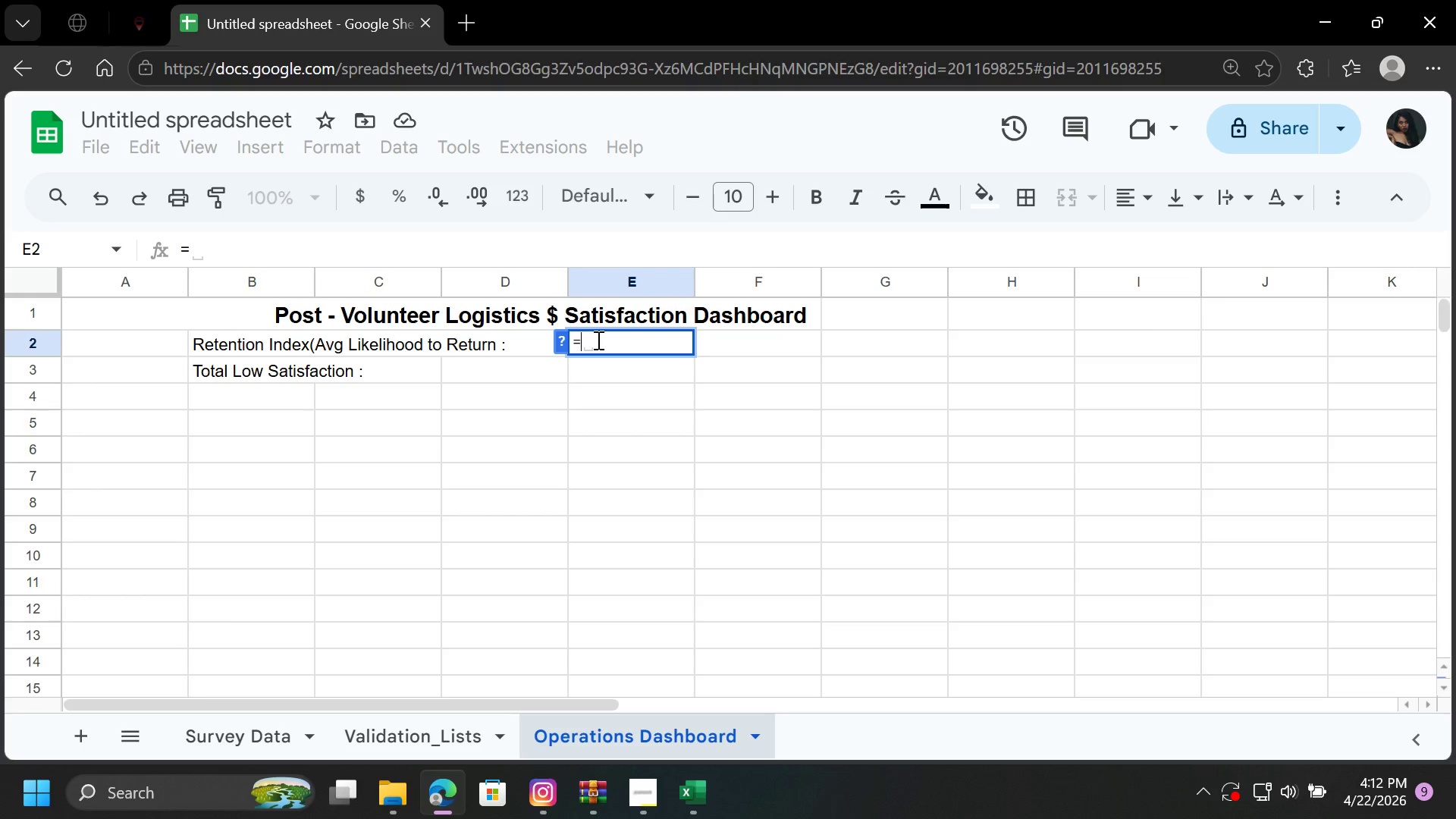 
key(Backspace)
 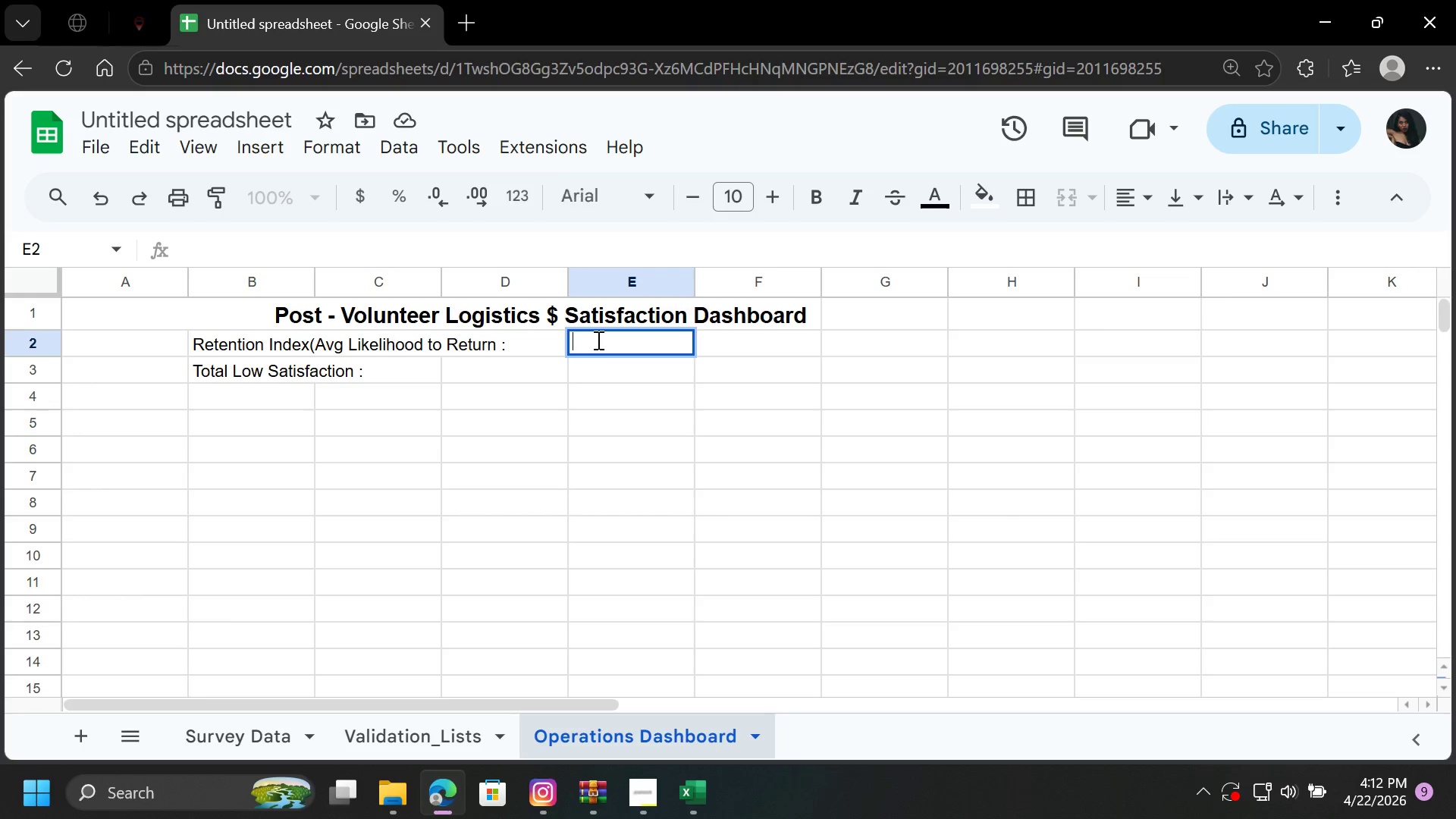 
key(Backspace)
 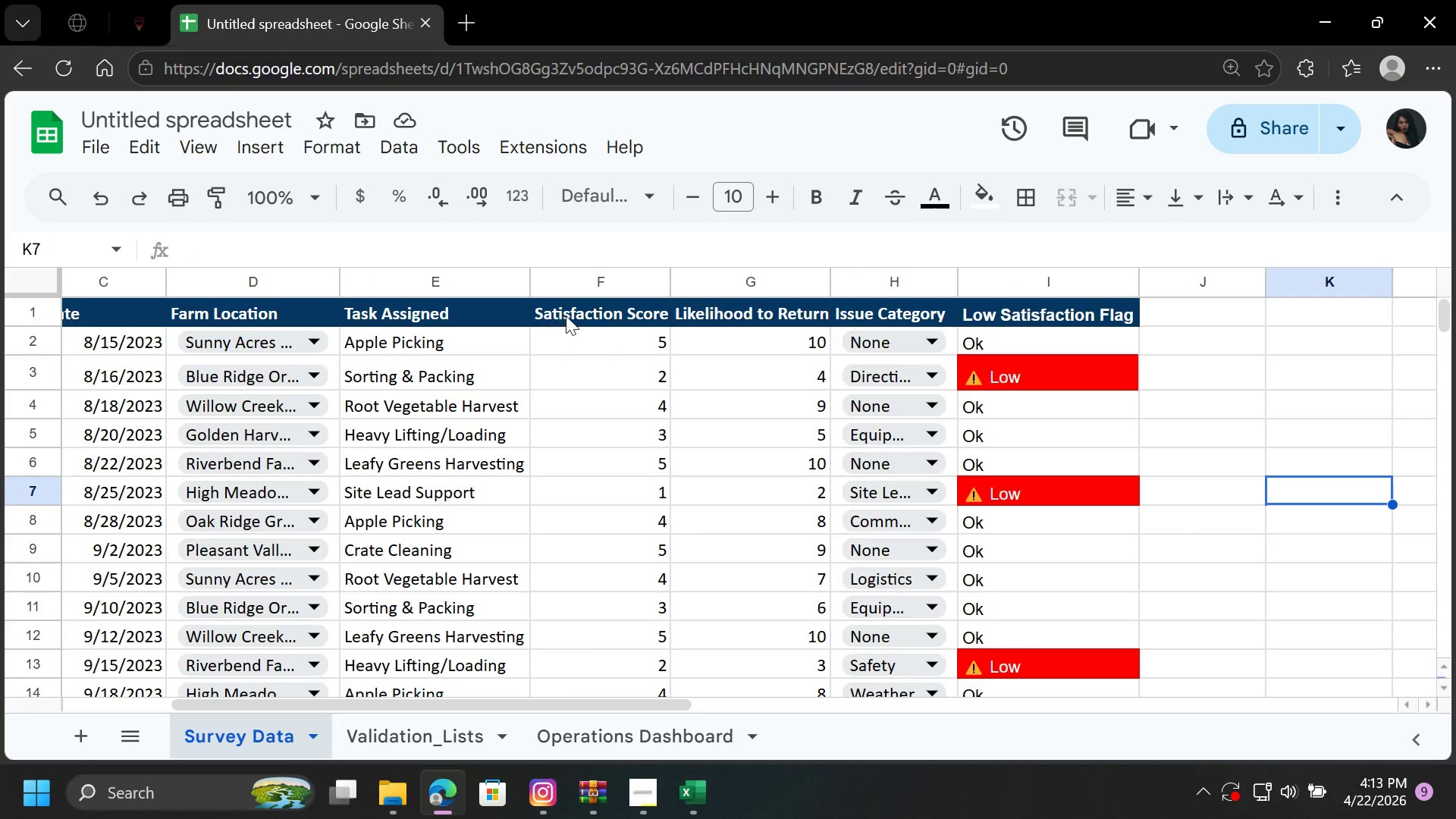 
left_click_drag(start_coordinate=[489, 709], to_coordinate=[275, 721])
 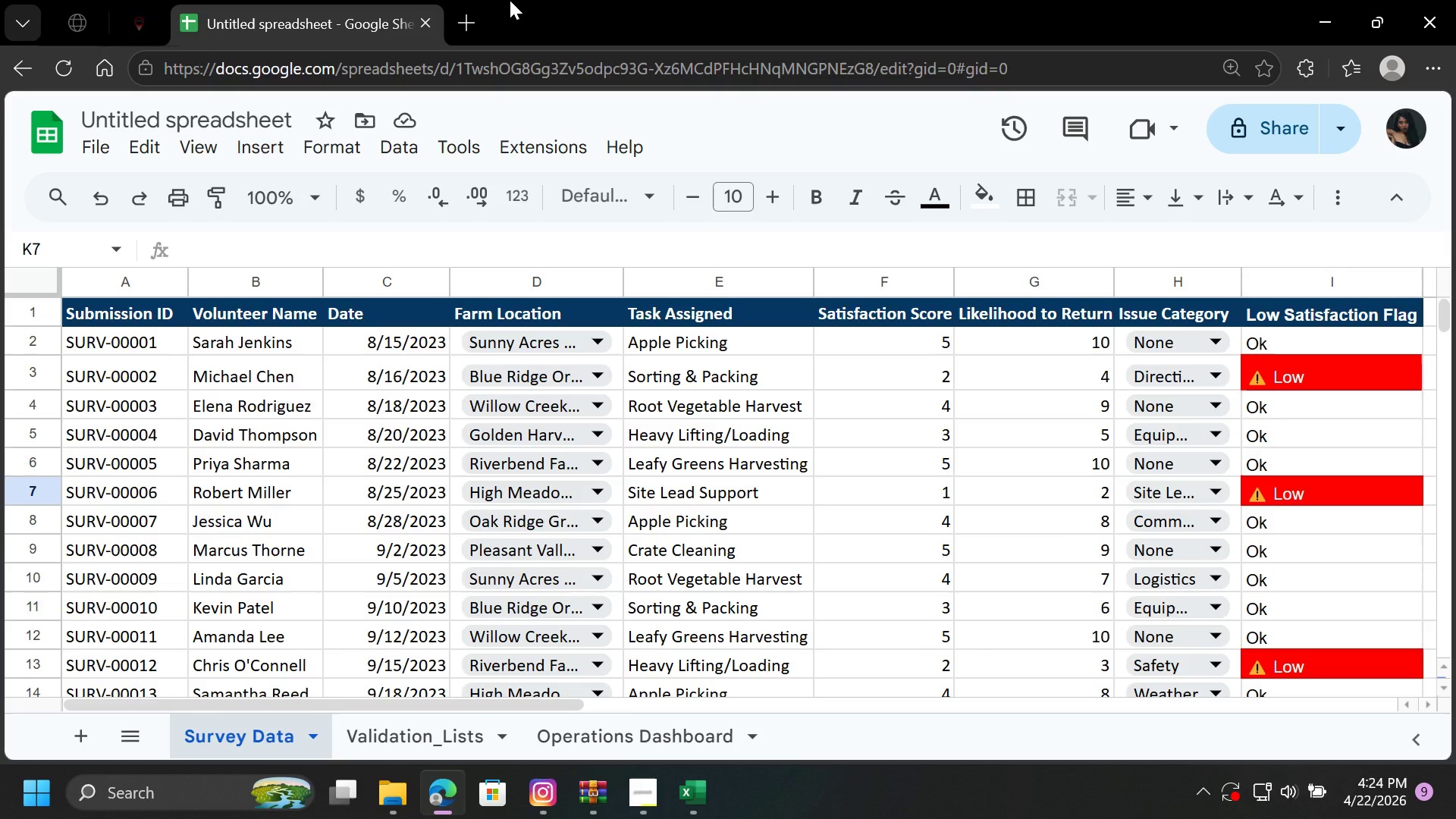 
wait(688.47)
 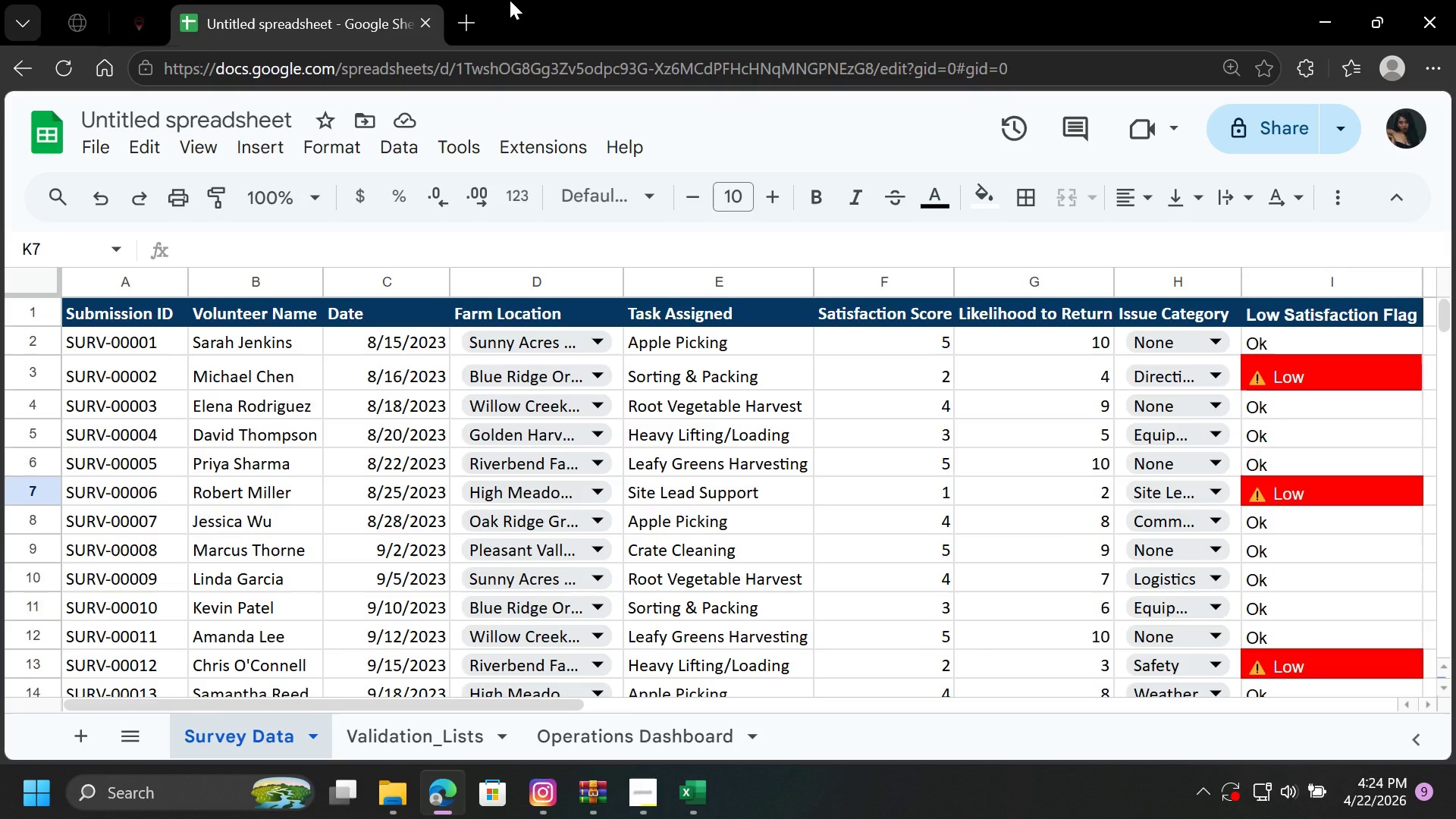 
left_click([884, 409])
 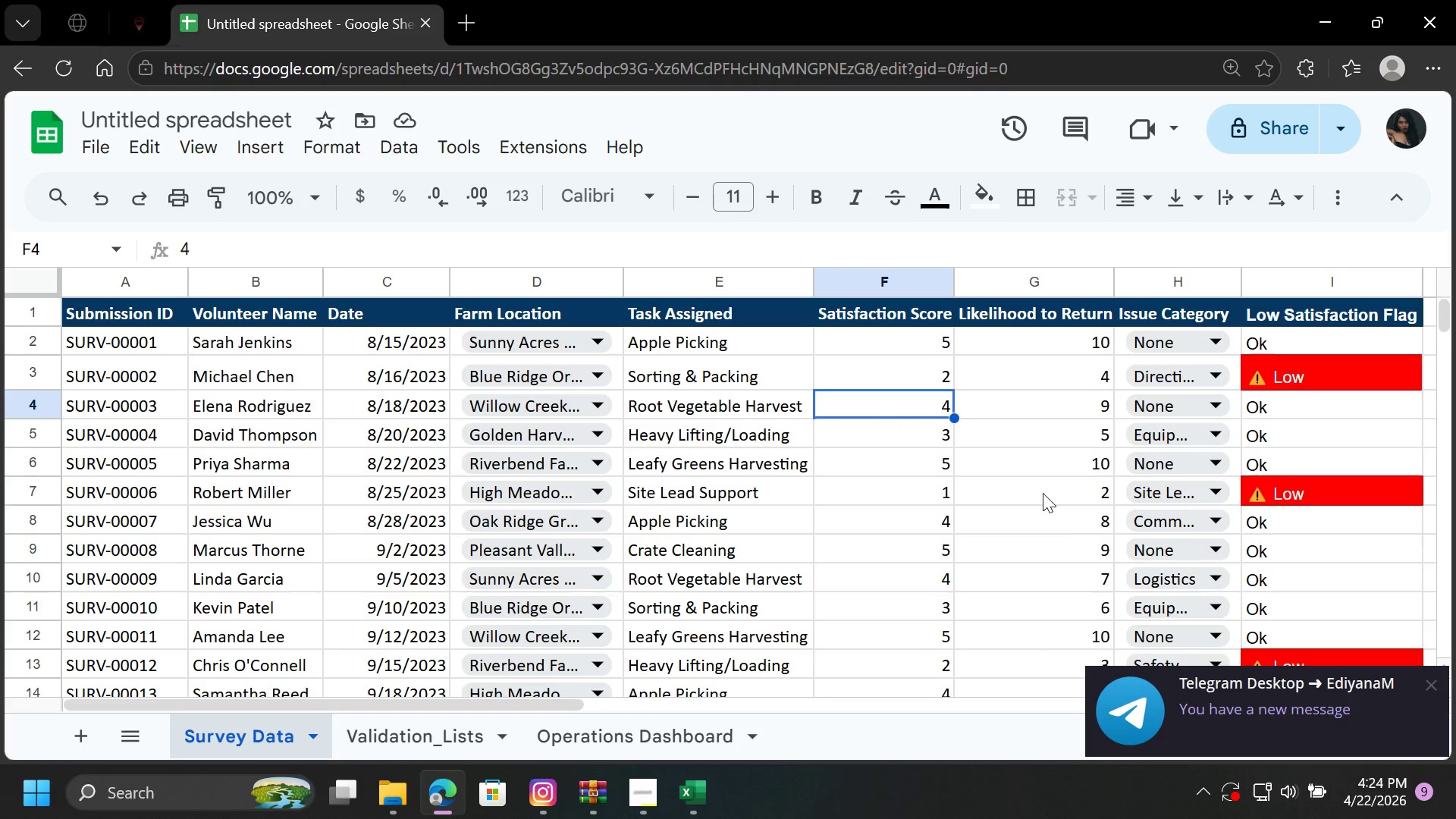 
left_click([1043, 493])
 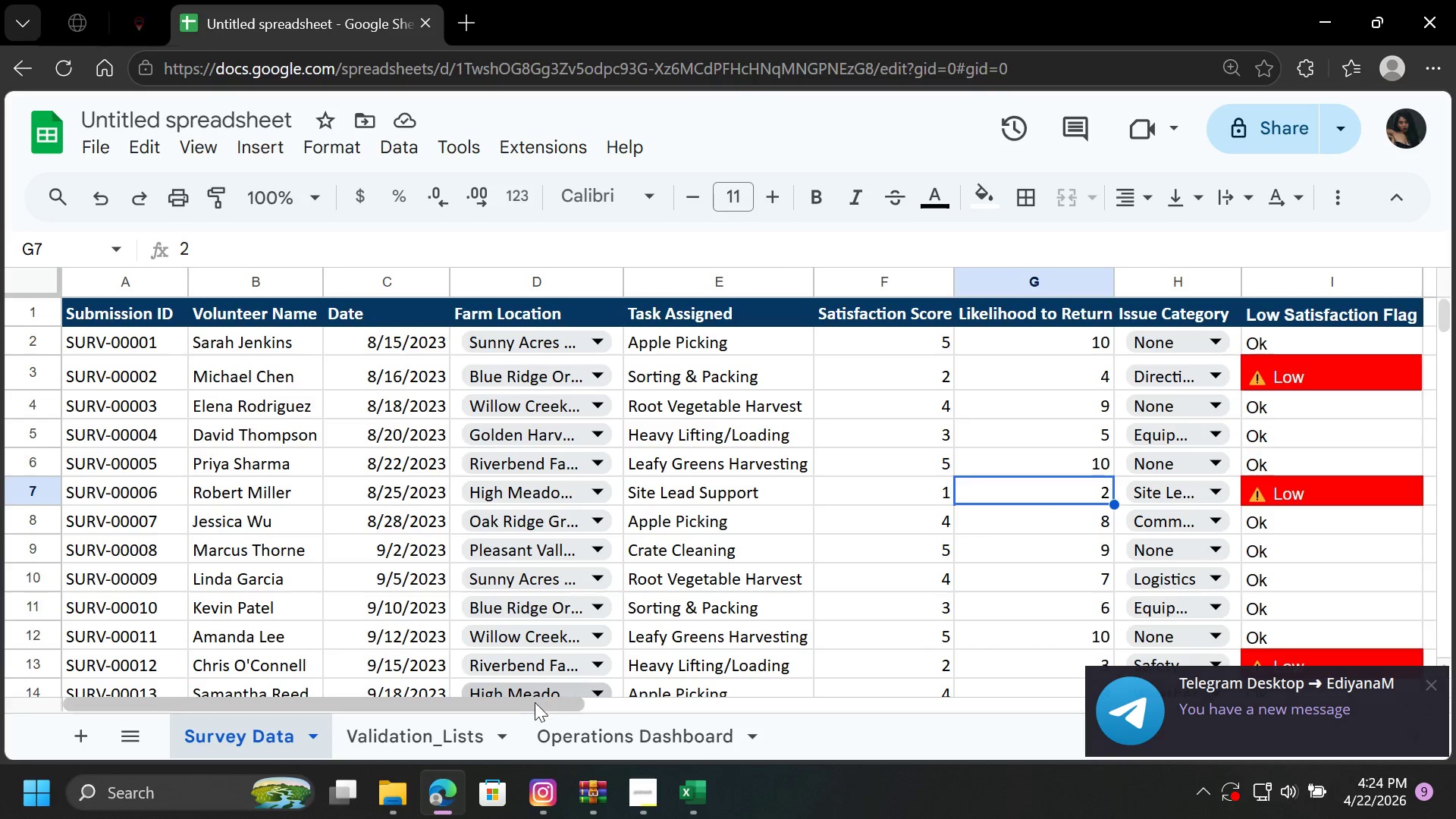 
left_click_drag(start_coordinate=[530, 703], to_coordinate=[504, 761])
 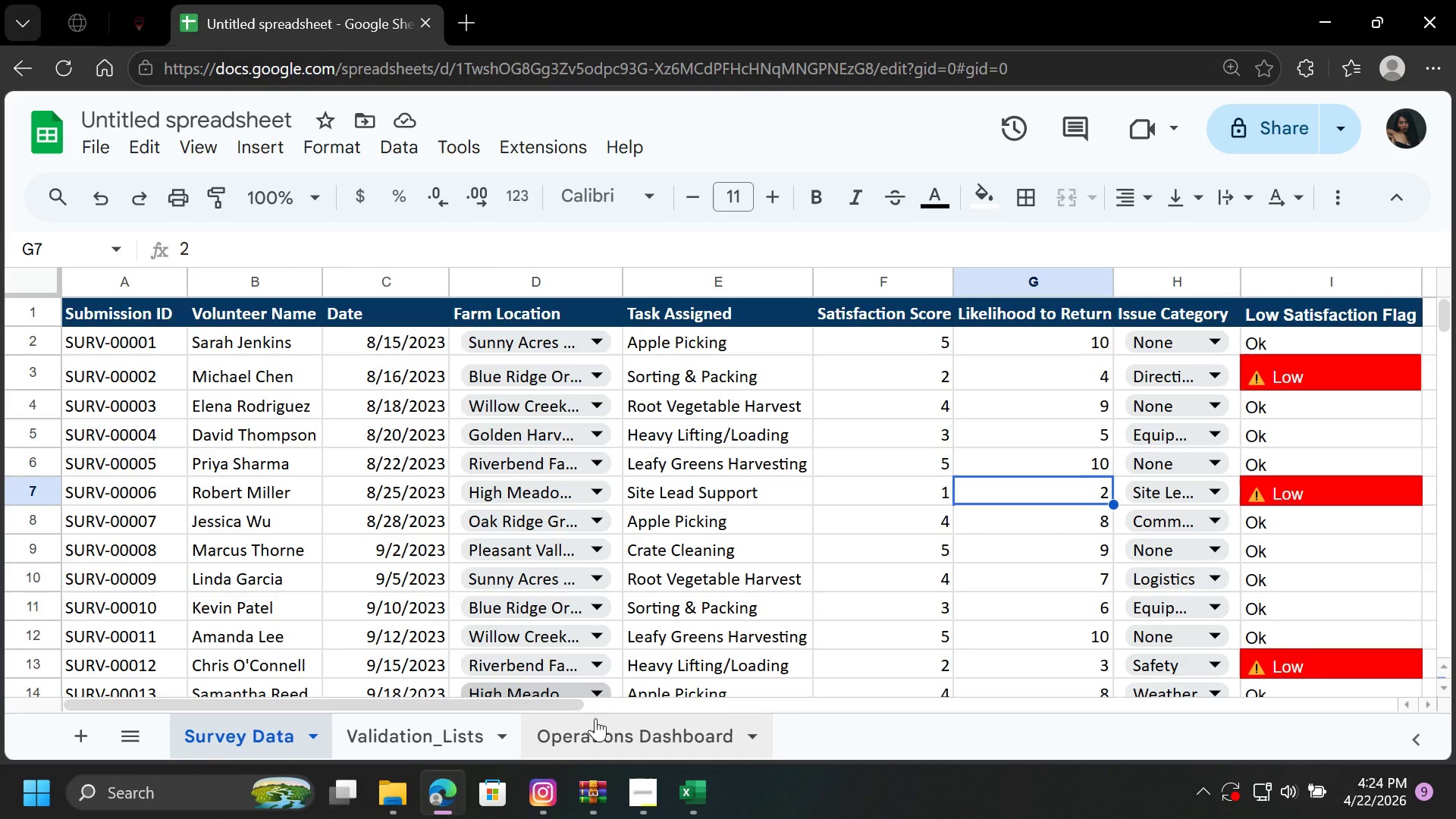 
left_click([607, 724])
 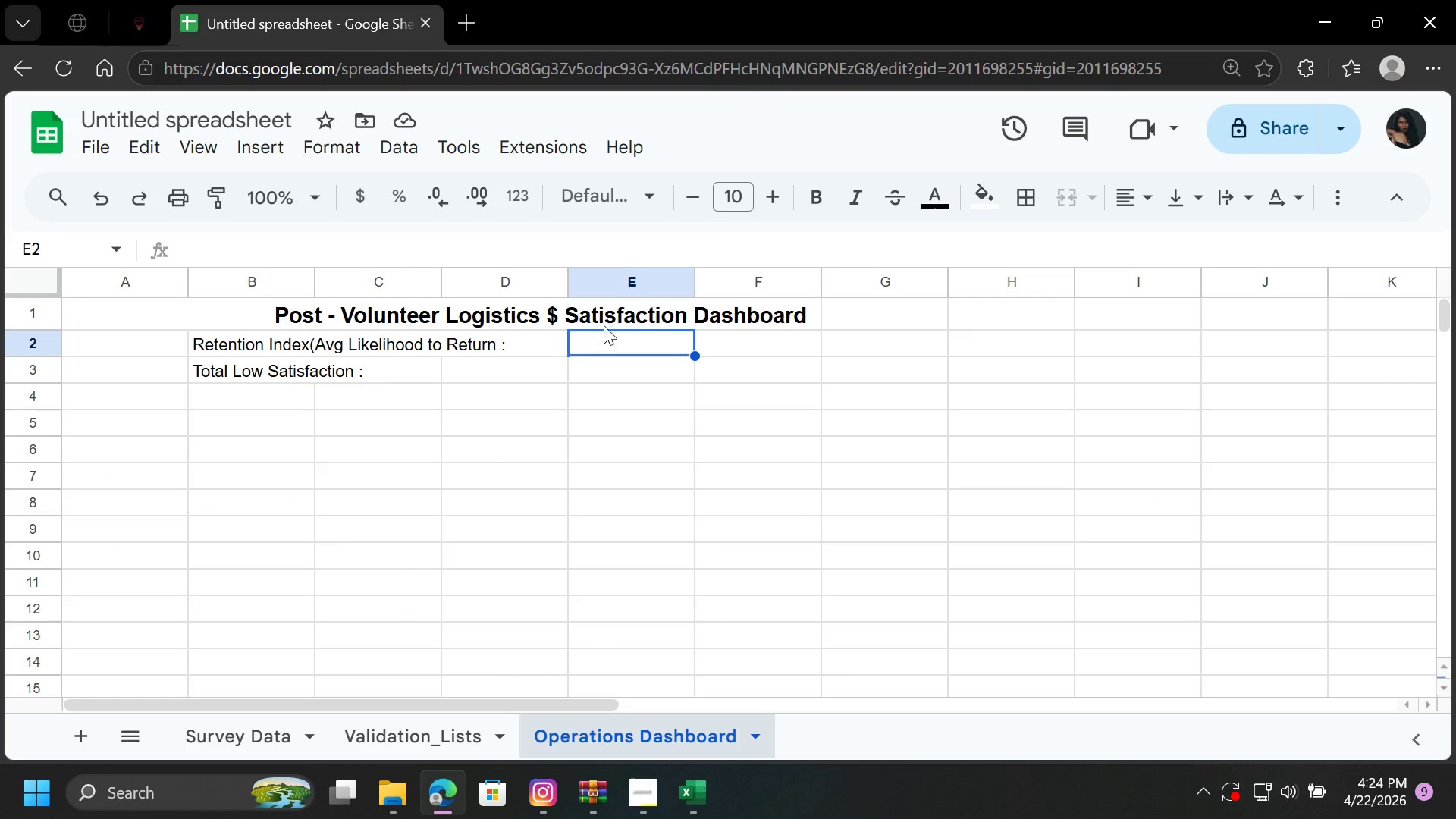 
left_click([604, 340])
 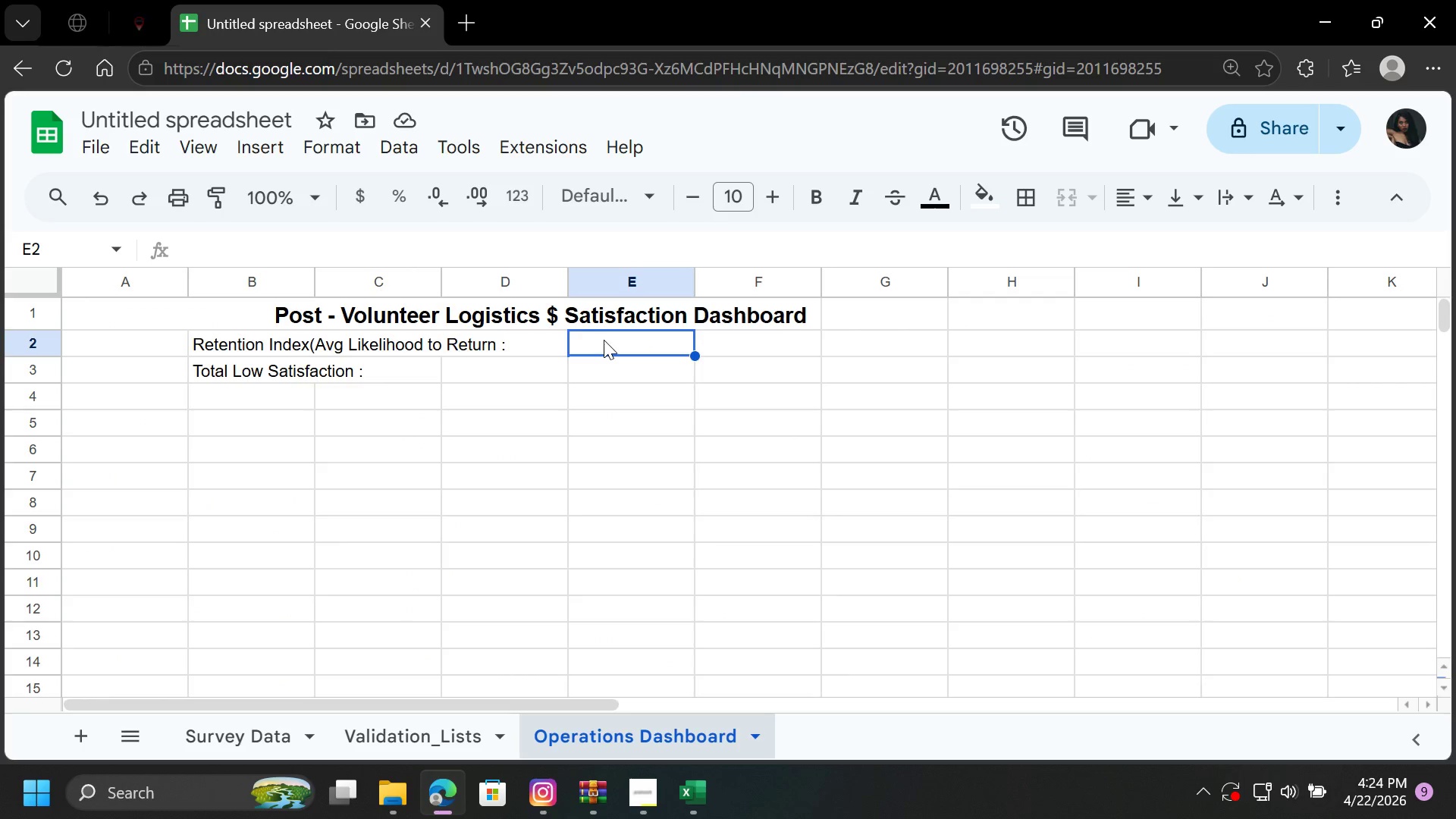 
key(Equal)
 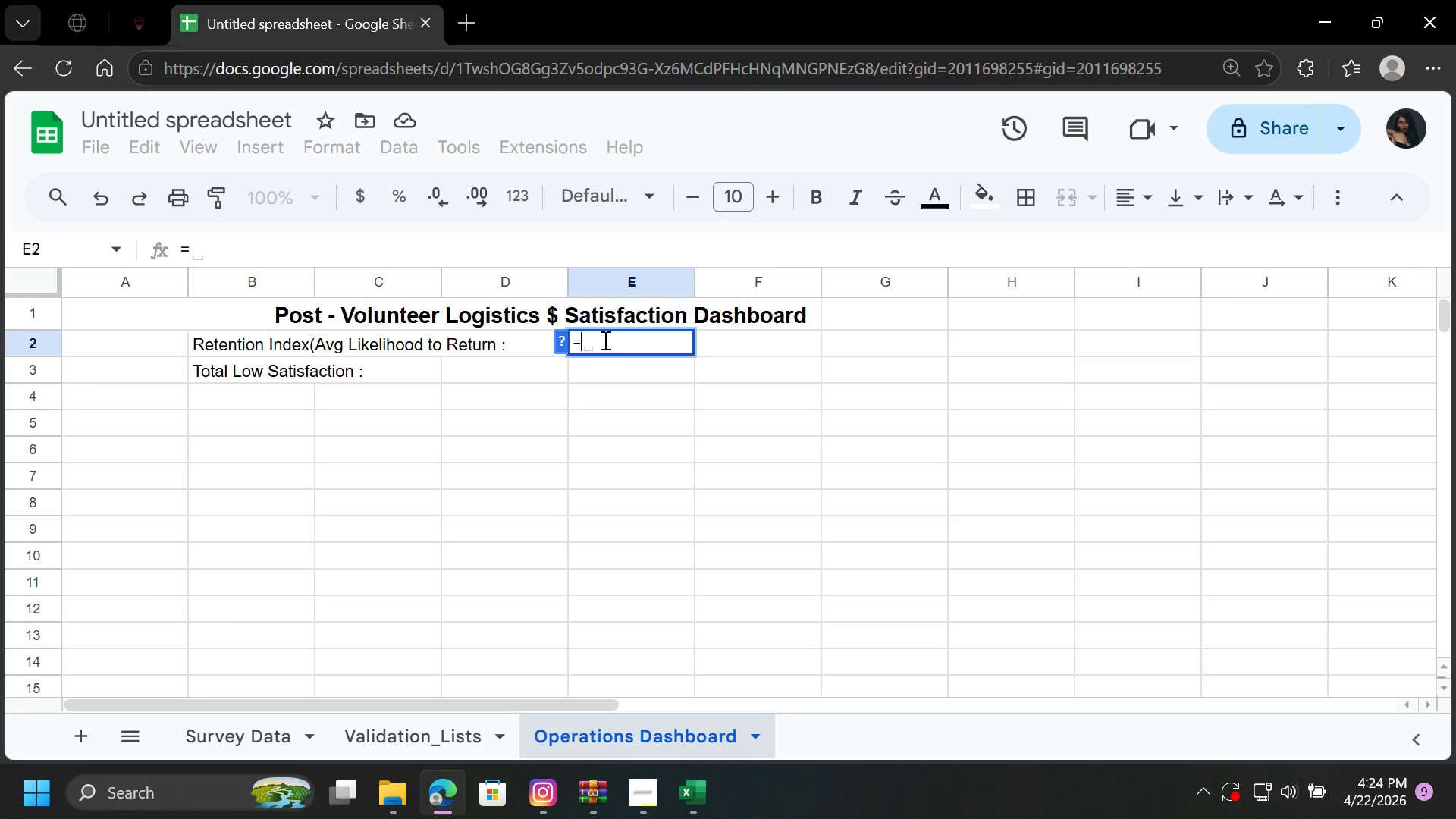 
wait(19.14)
 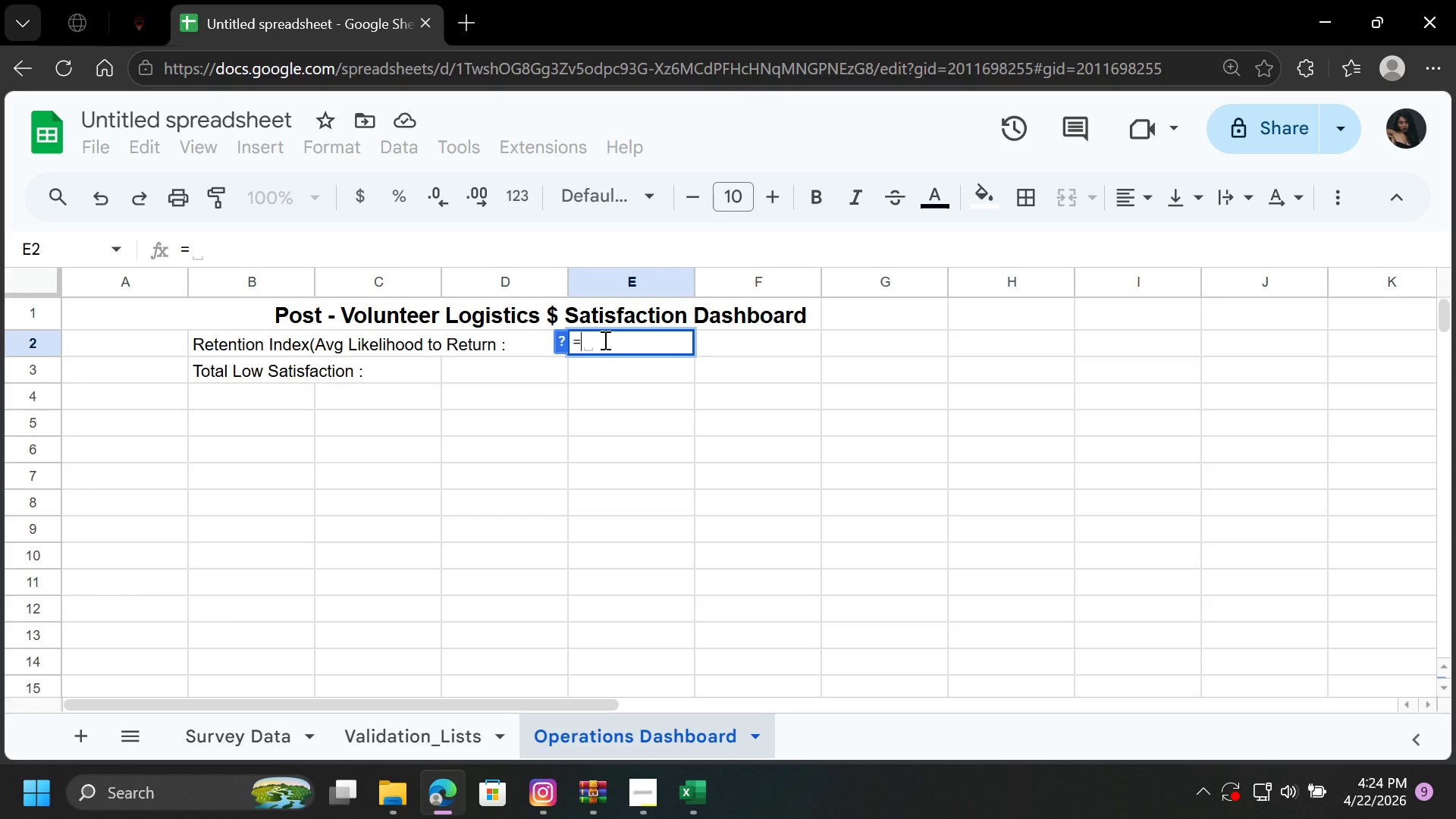 
left_click([605, 349])
 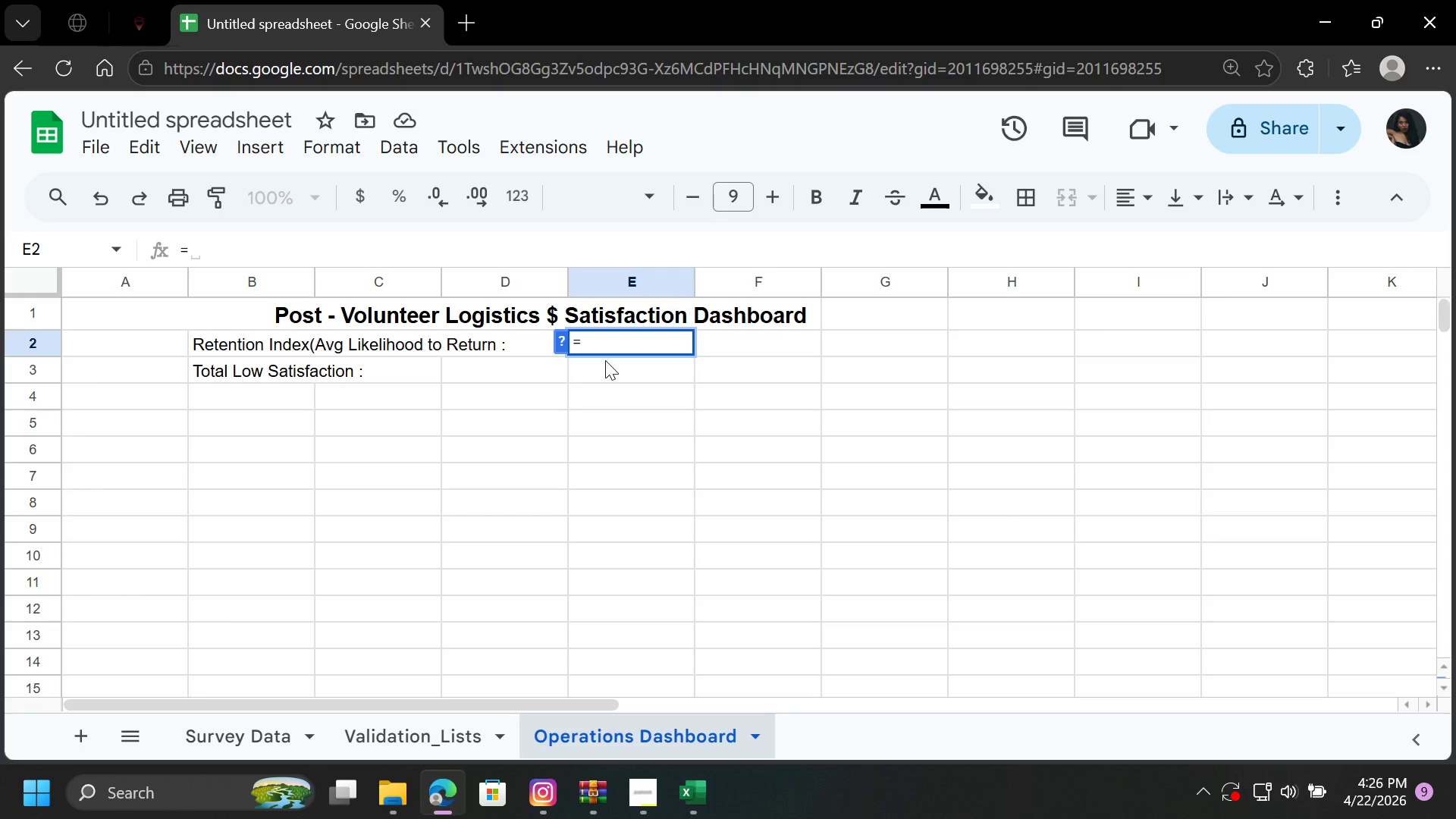 
wait(68.7)
 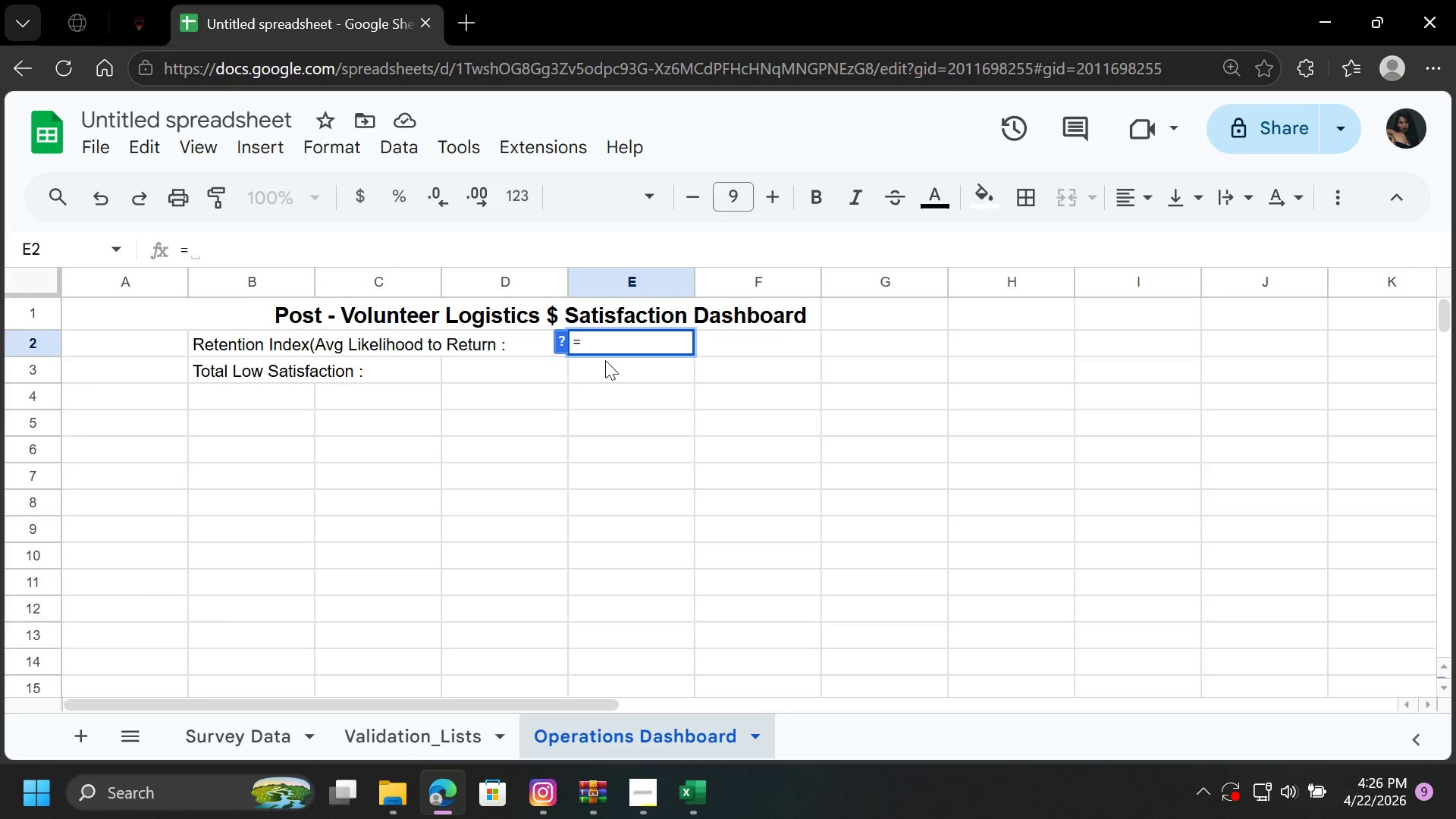 
left_click([610, 344])
 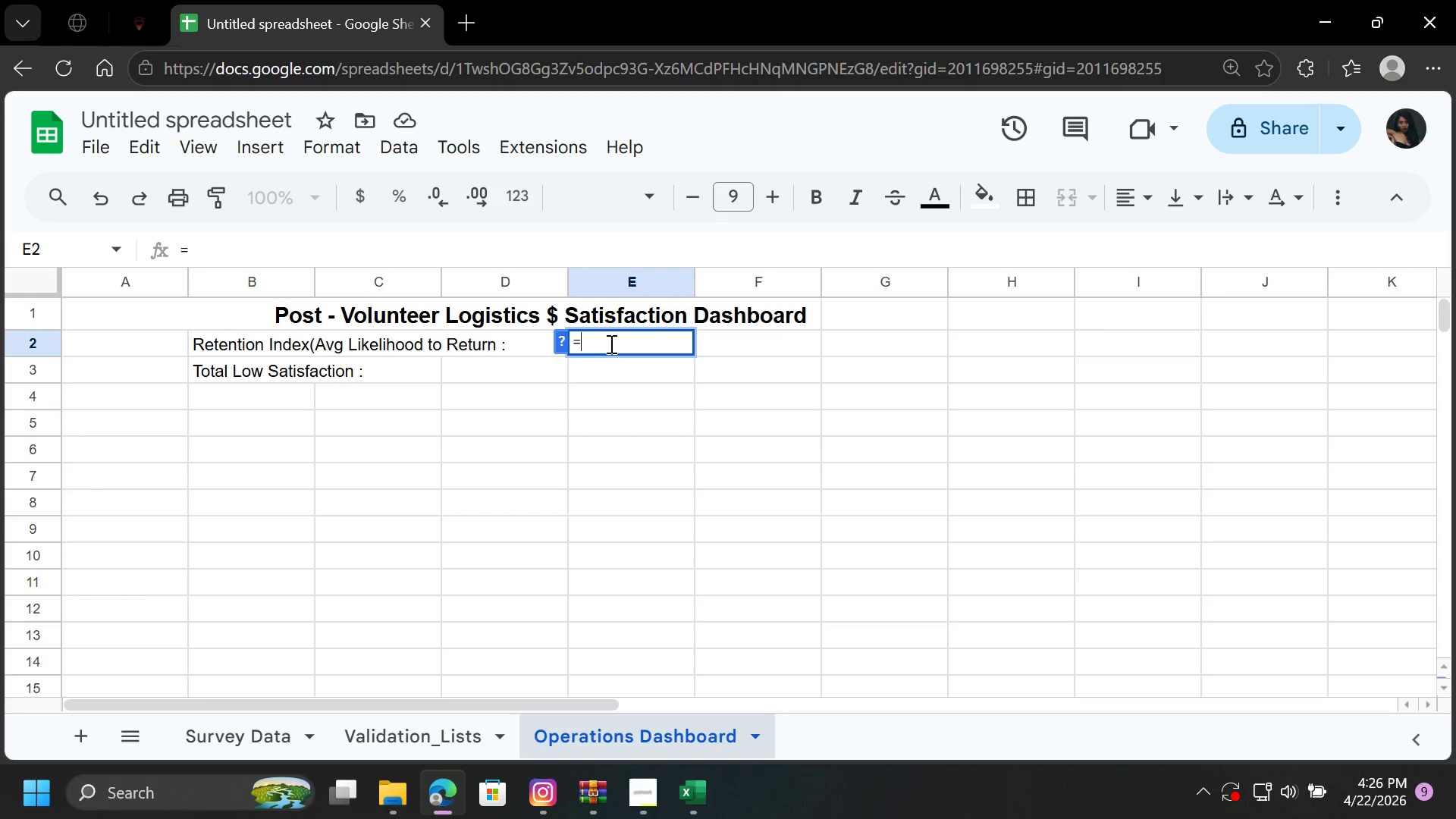 
left_click([609, 344])
 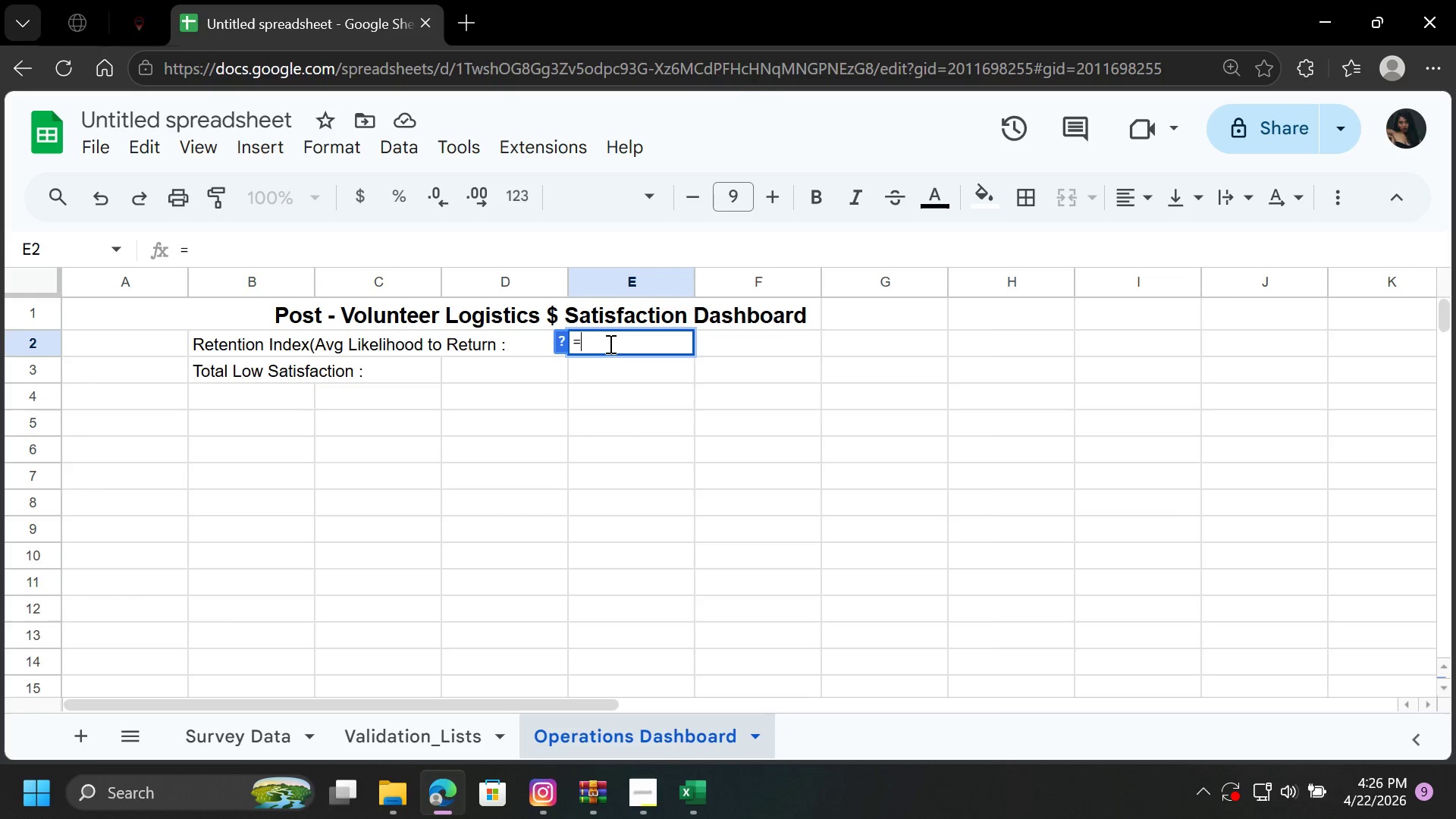 
type(hdjjh)
key(Backspace)
key(Backspace)
key(Backspace)
key(Backspace)
key(Backspace)
key(Backspace)
type(whitw)
key(Backspace)
key(Backspace)
key(Backspace)
key(Backspace)
key(Backspace)
type(=)
 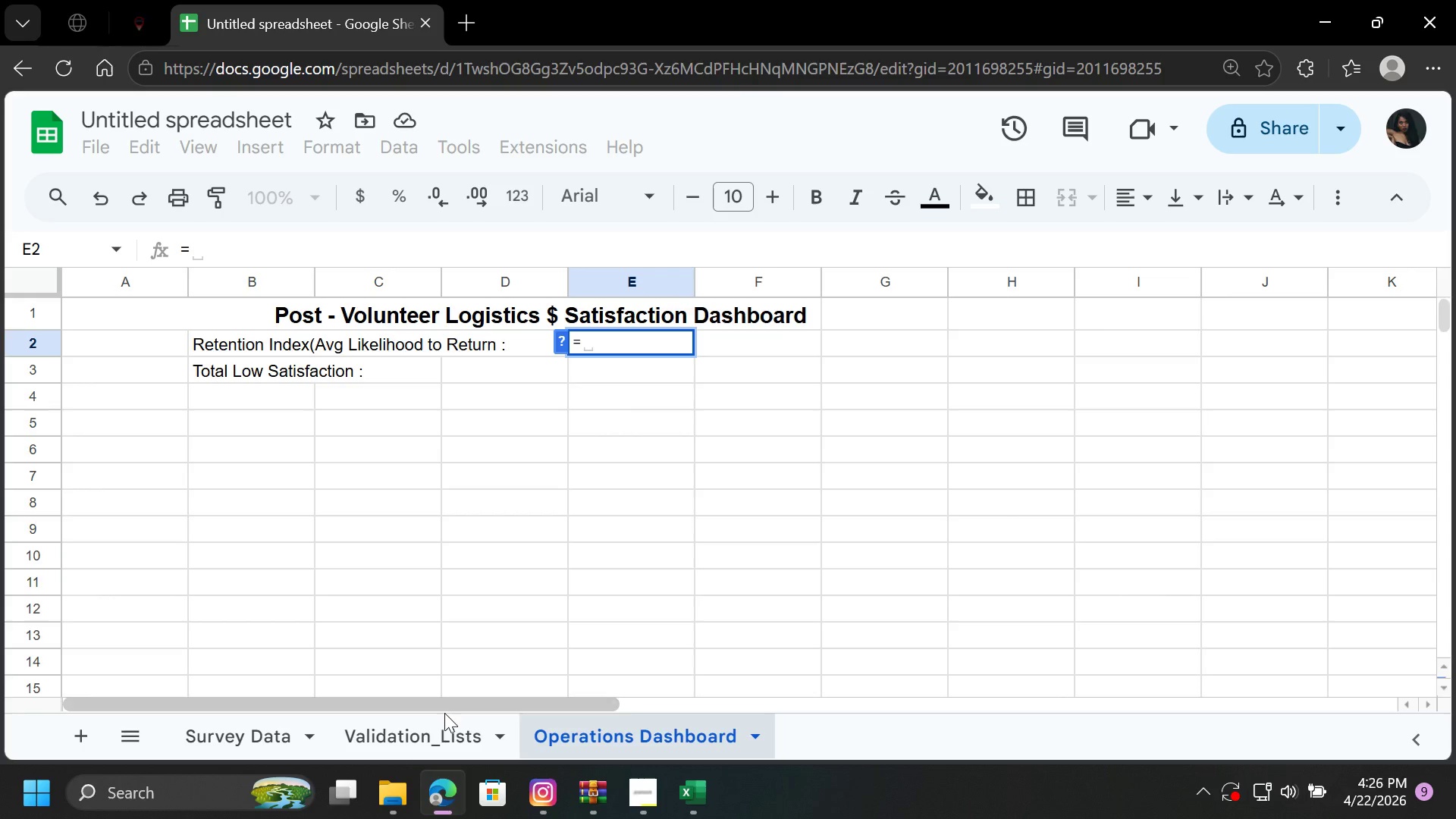 
left_click([434, 741])
 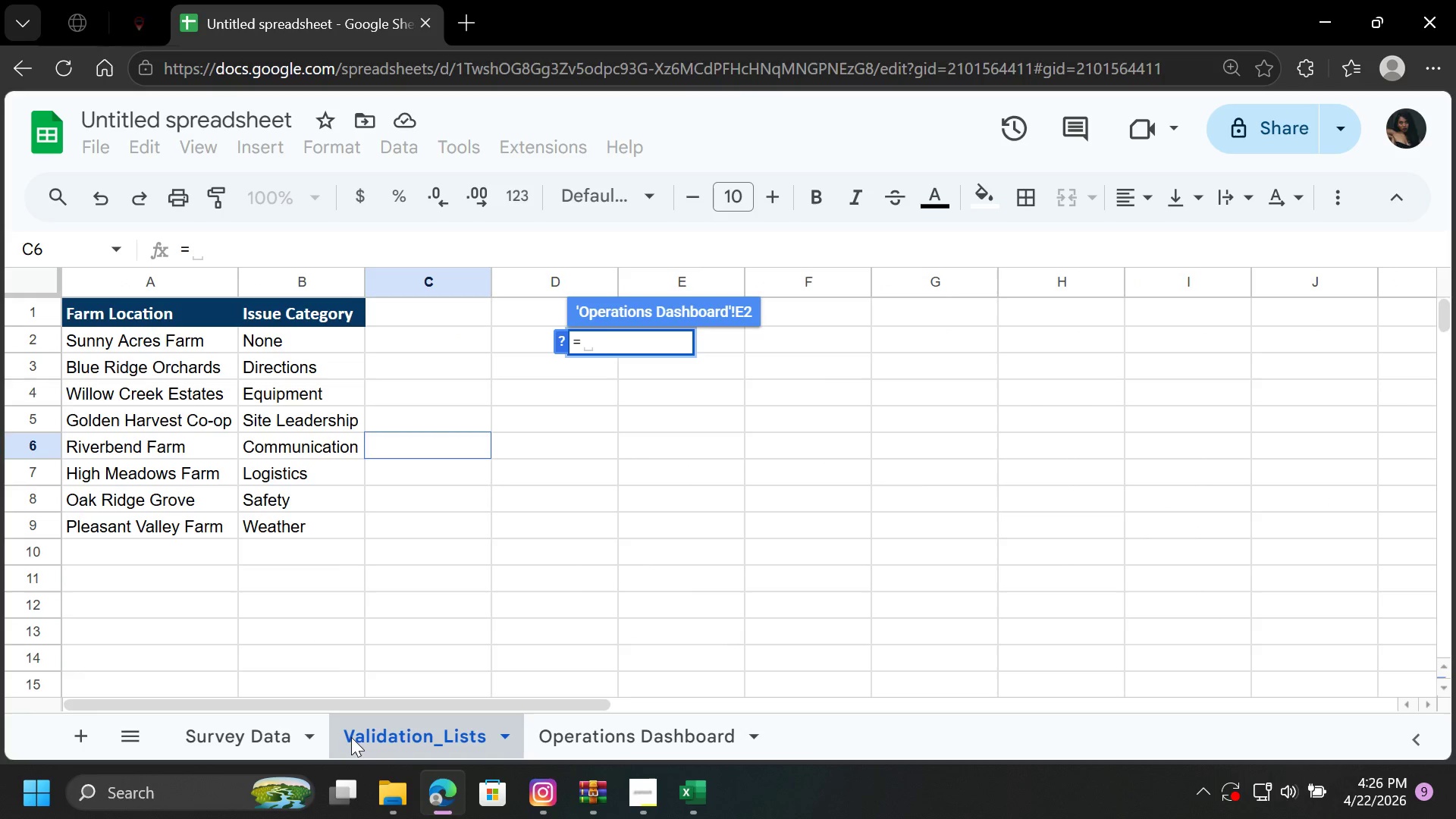 
left_click([266, 729])
 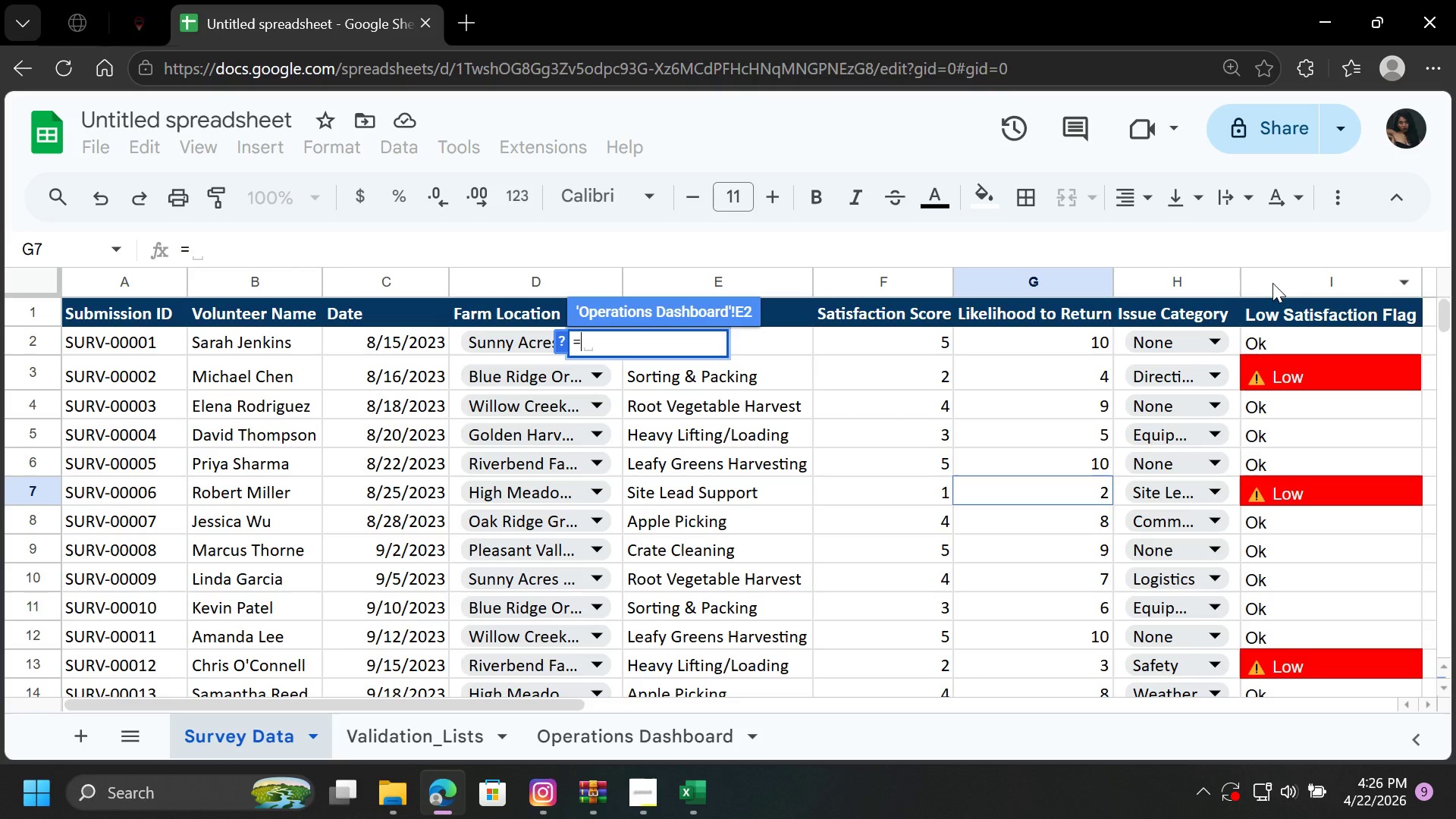 
wait(27.61)
 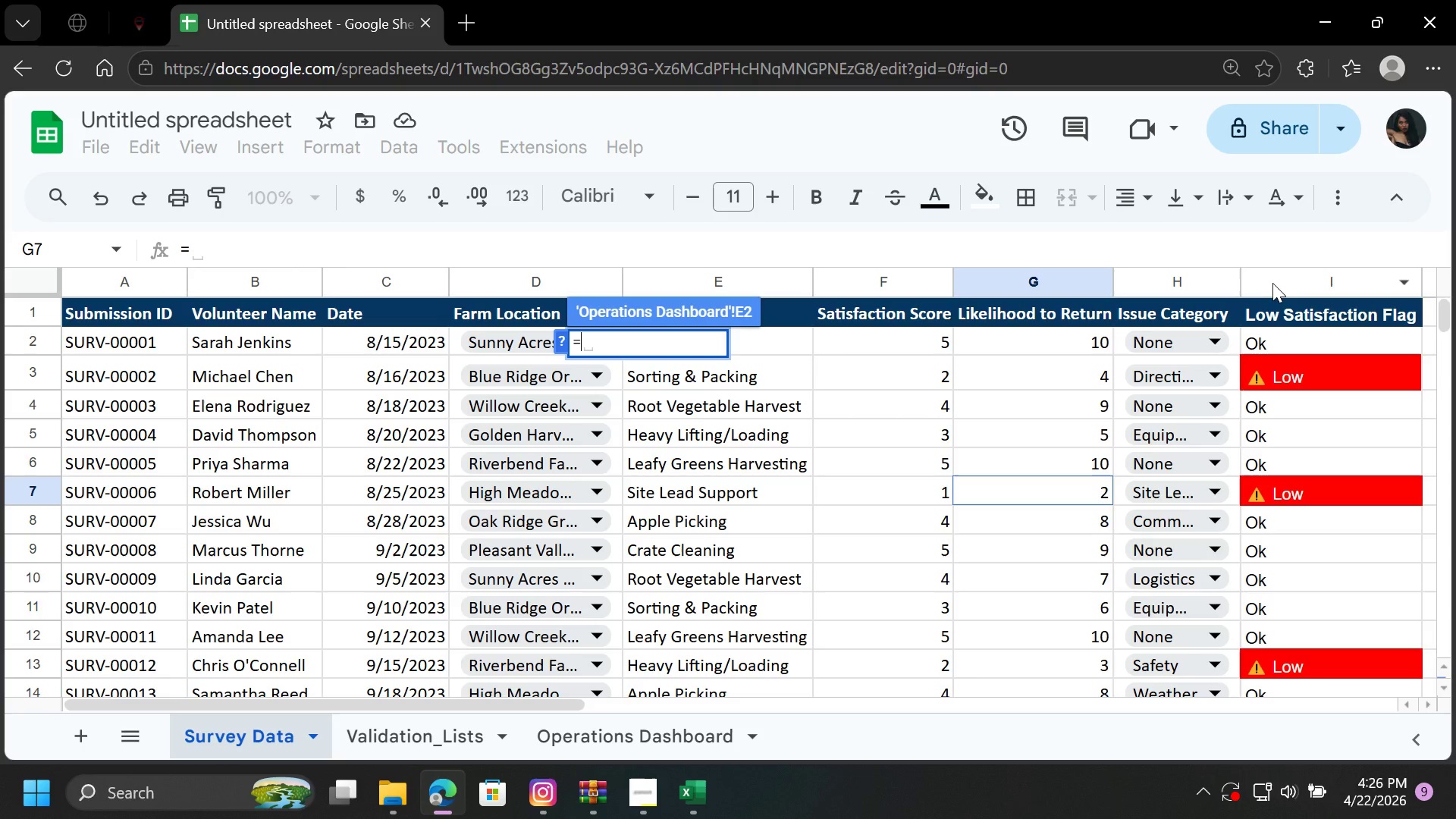 
left_click([667, 340])
 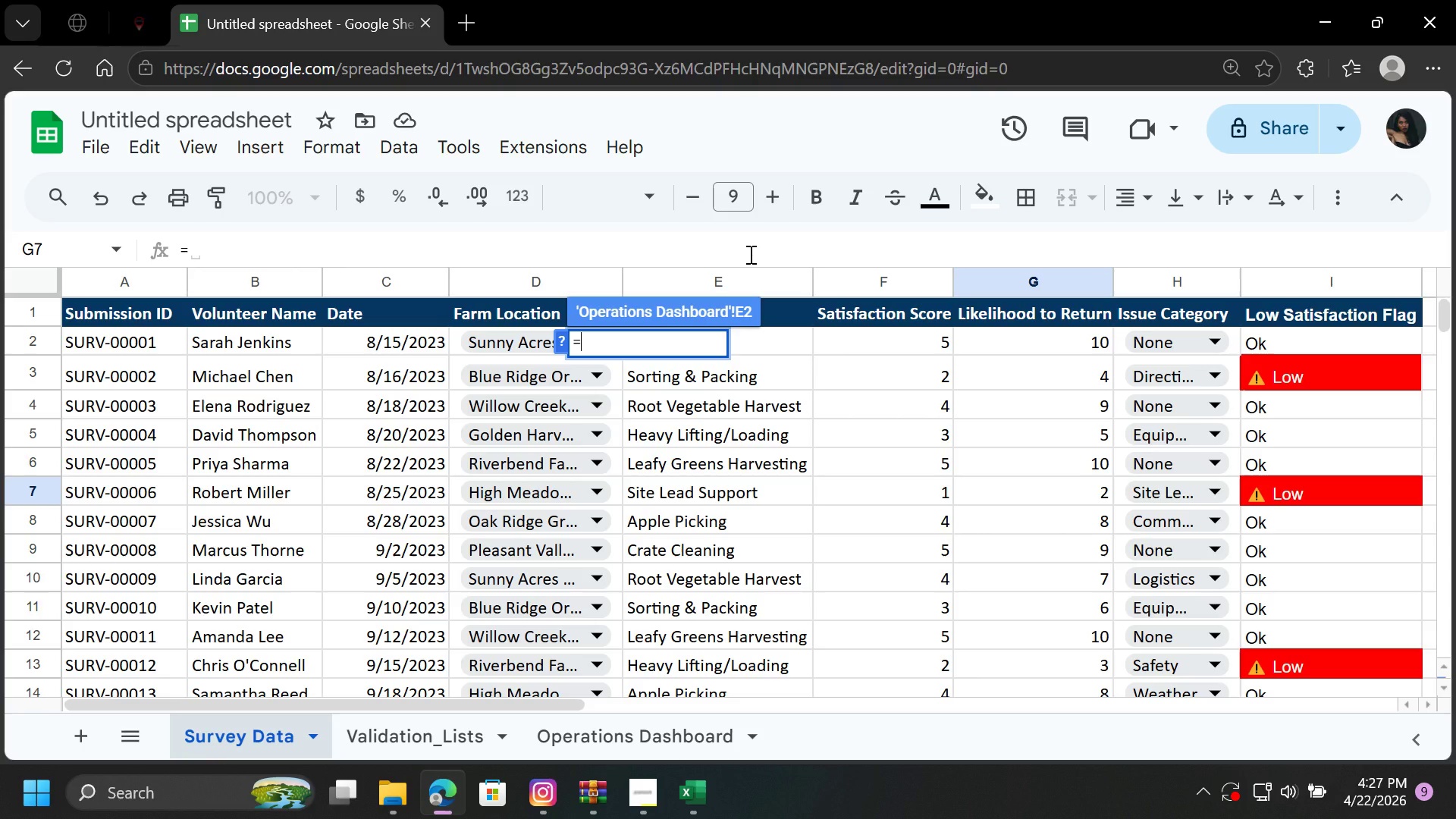 
wait(55.2)
 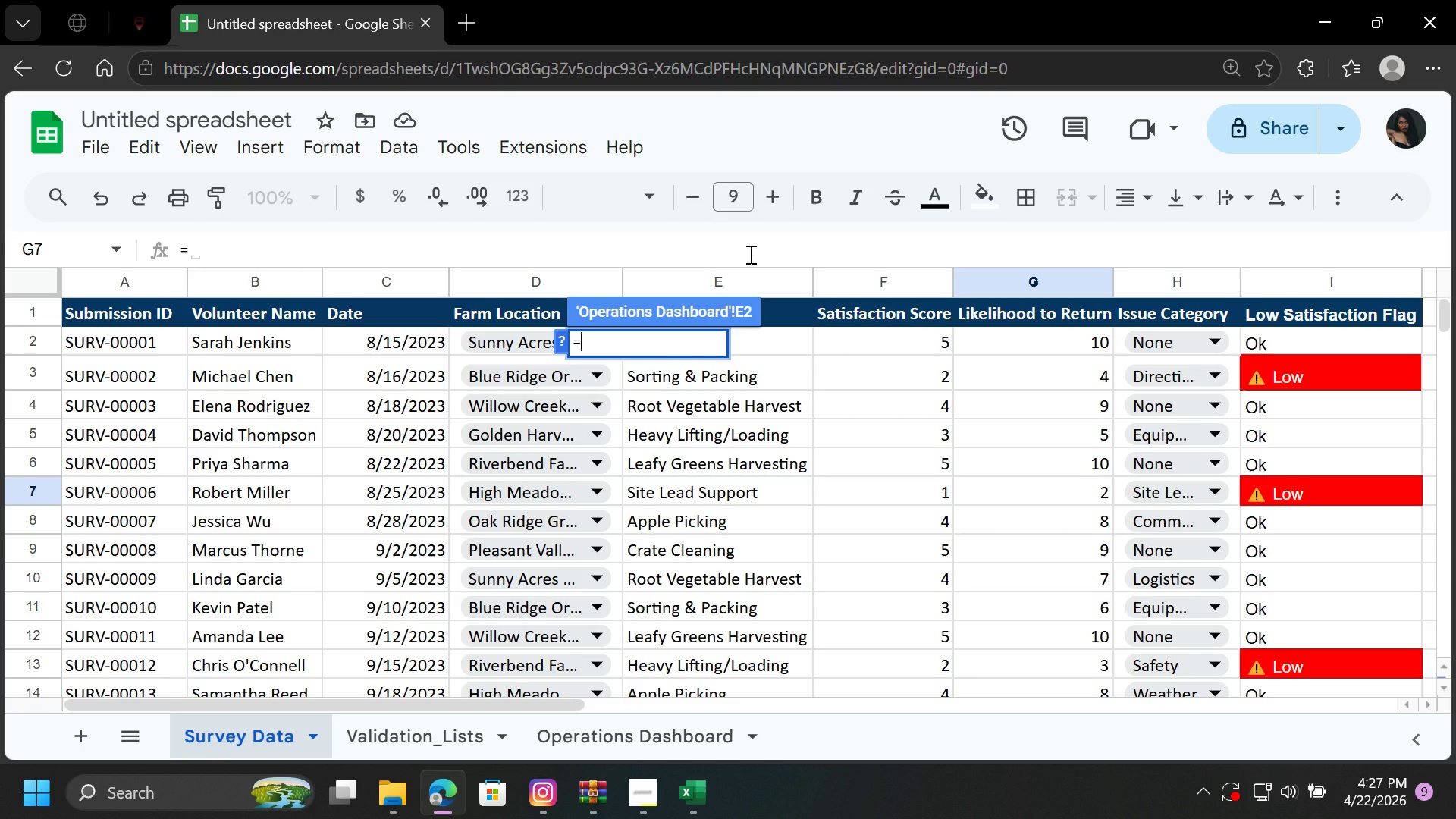 
key(Backspace)
 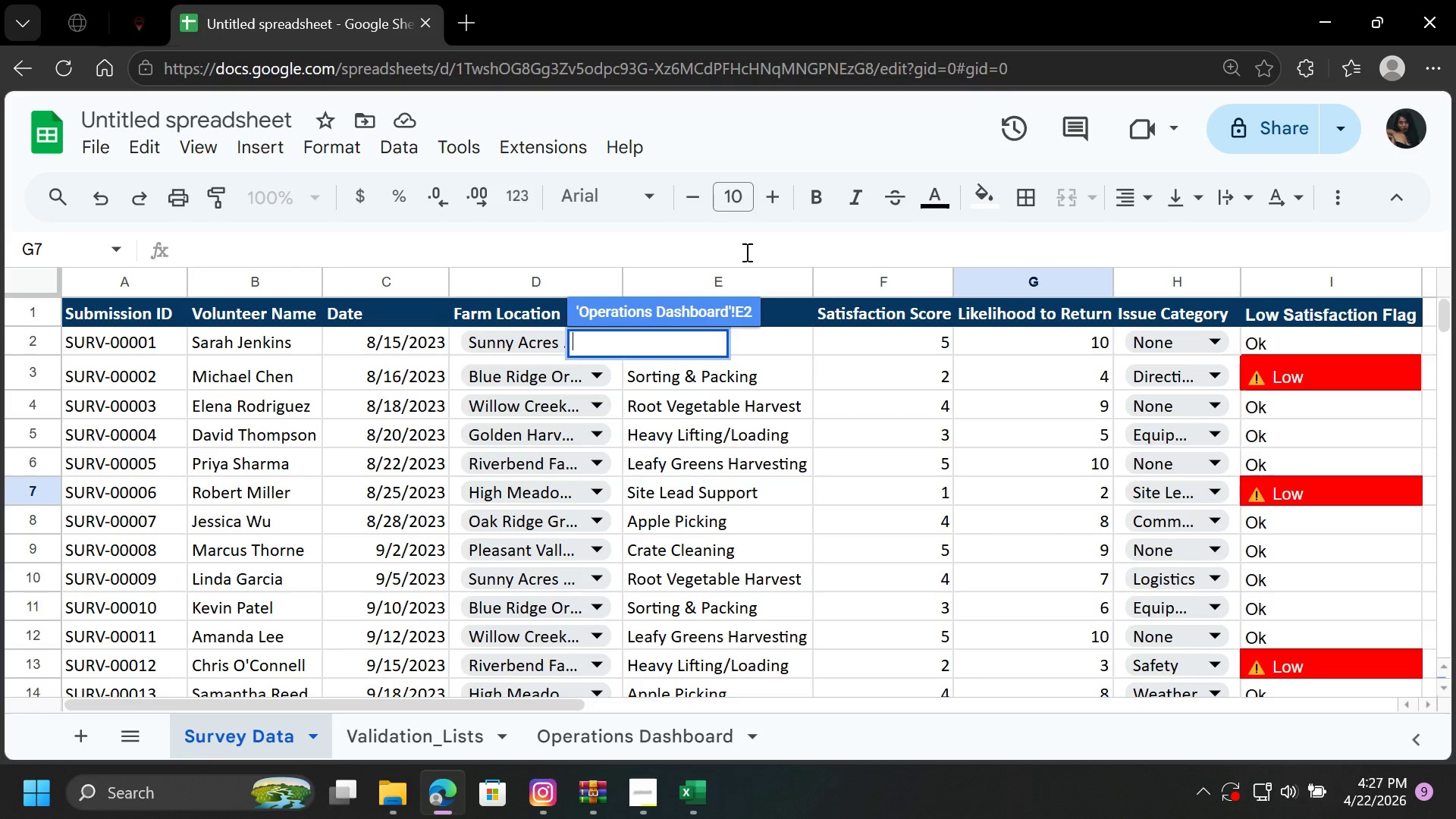 
key(Backspace)
 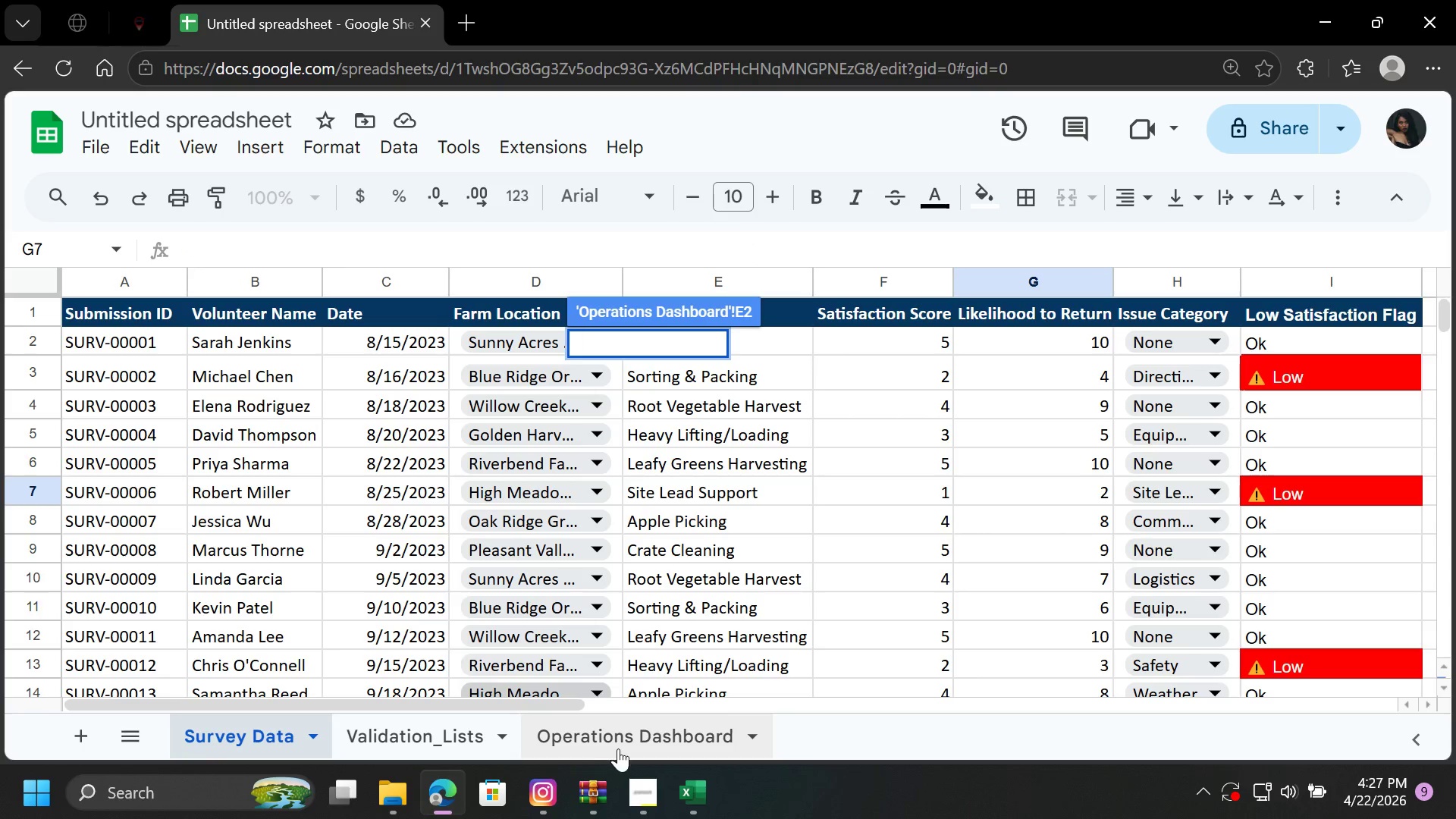 
left_click([618, 748])
 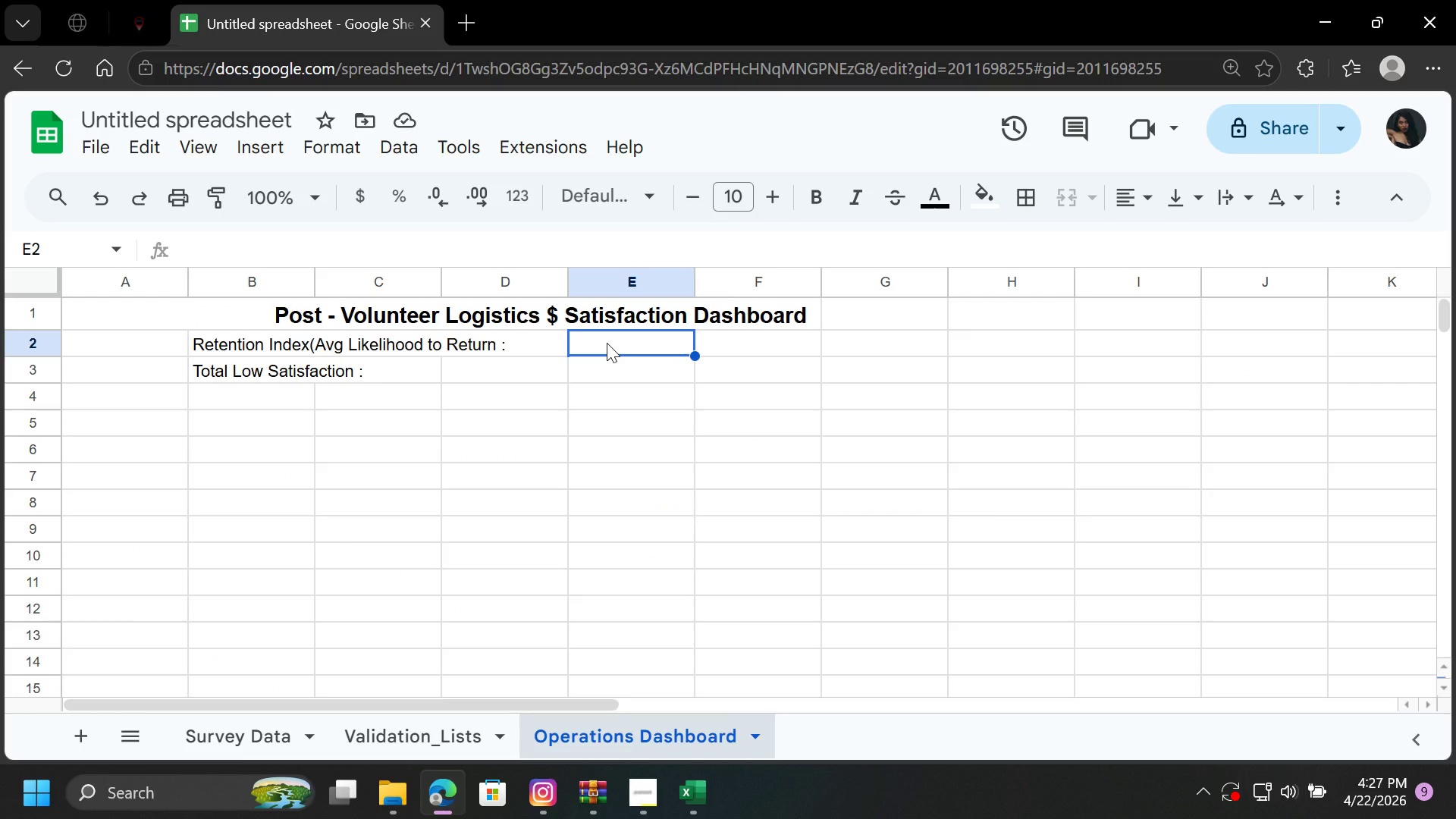 
key(Equal)
 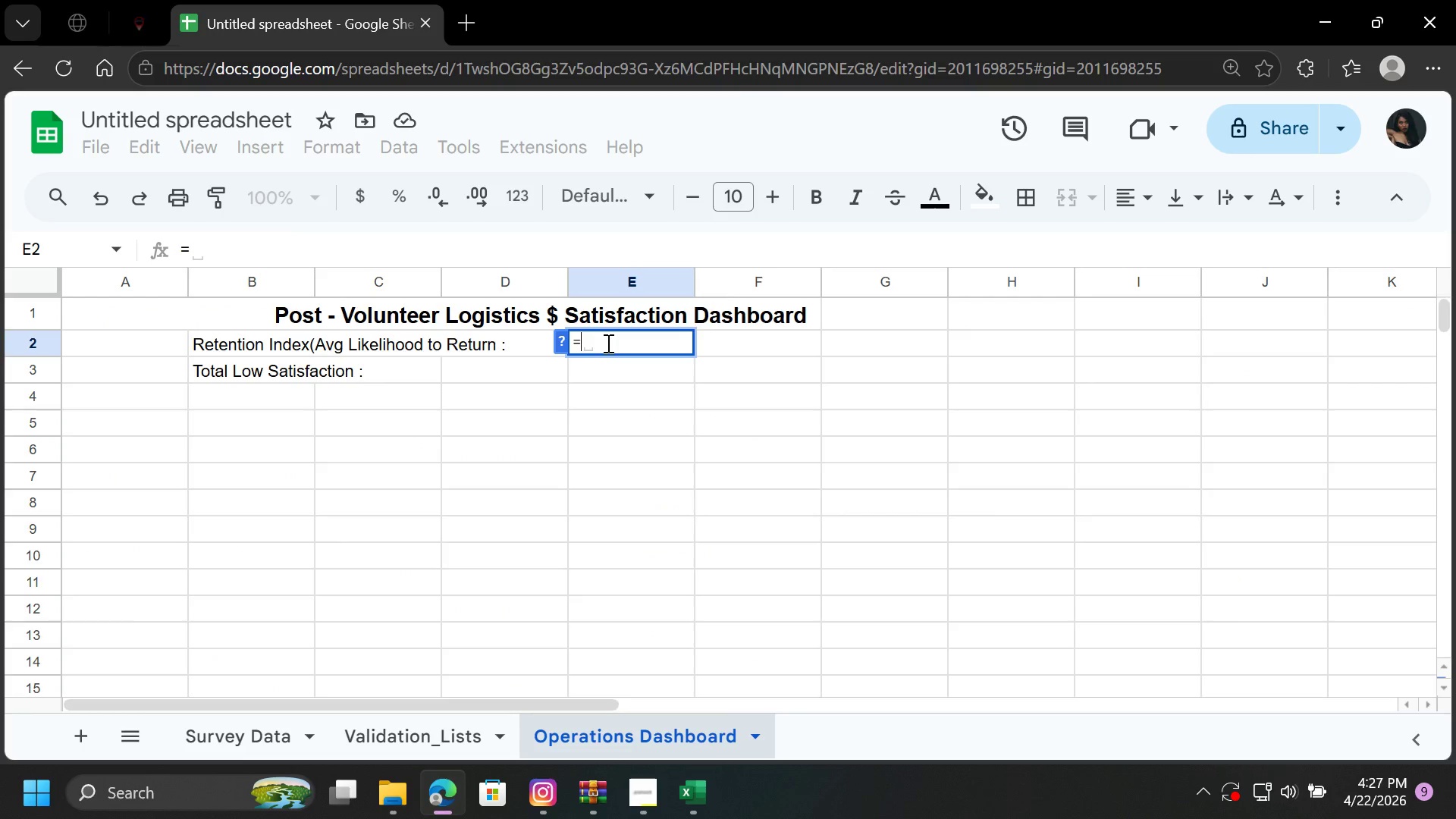 
key(Backspace)
 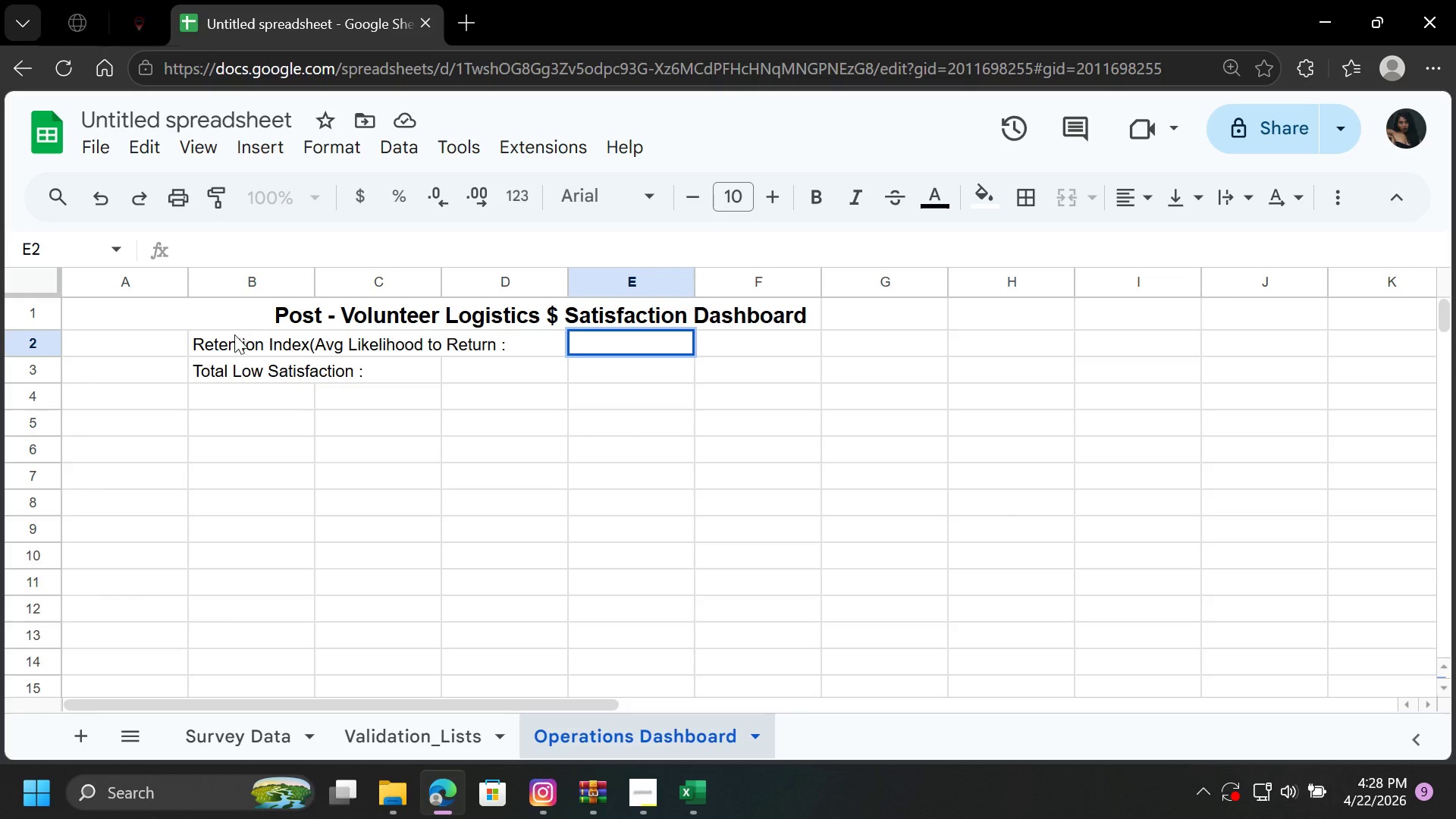 
double_click([236, 344])
 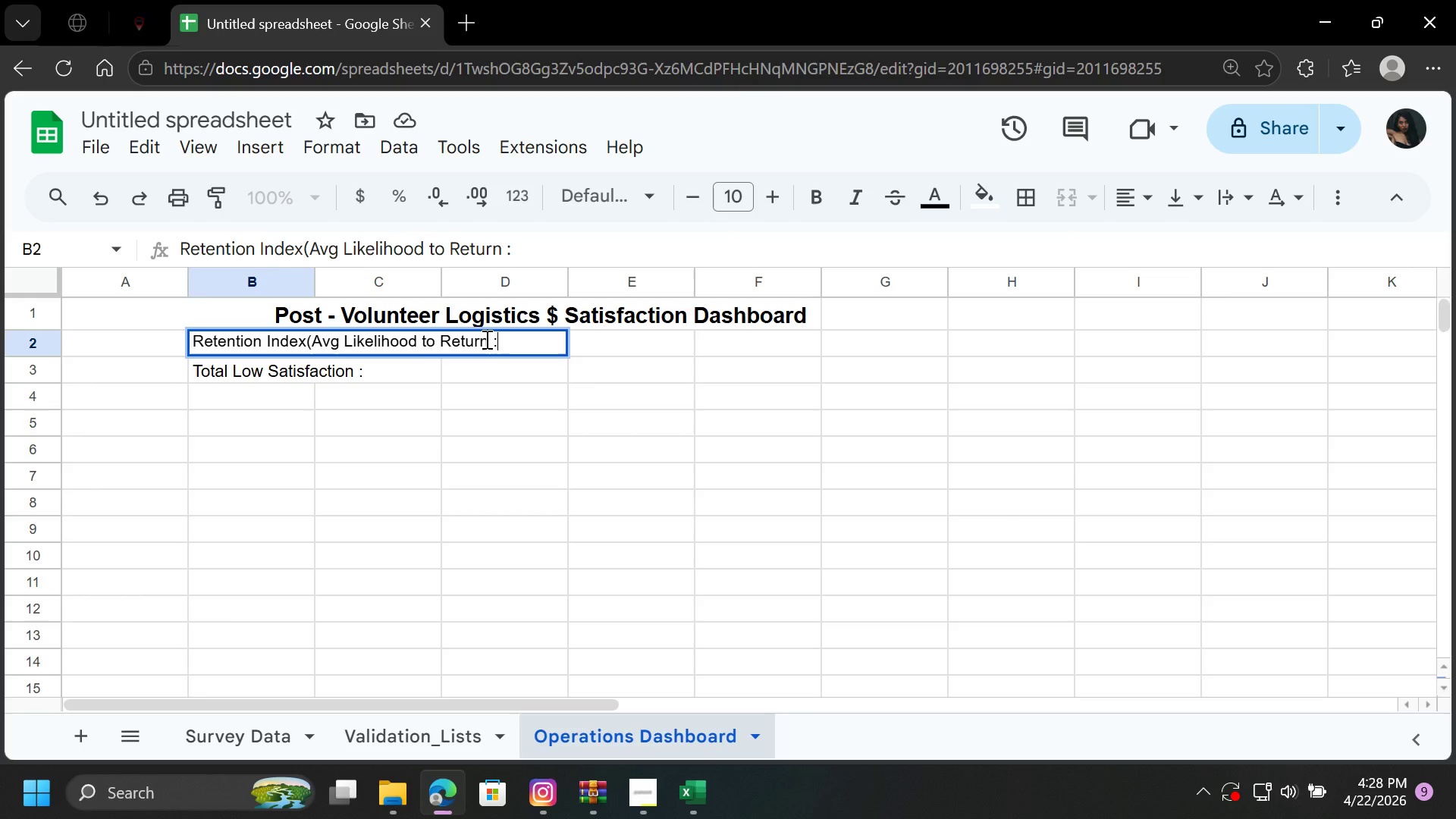 
wait(5.03)
 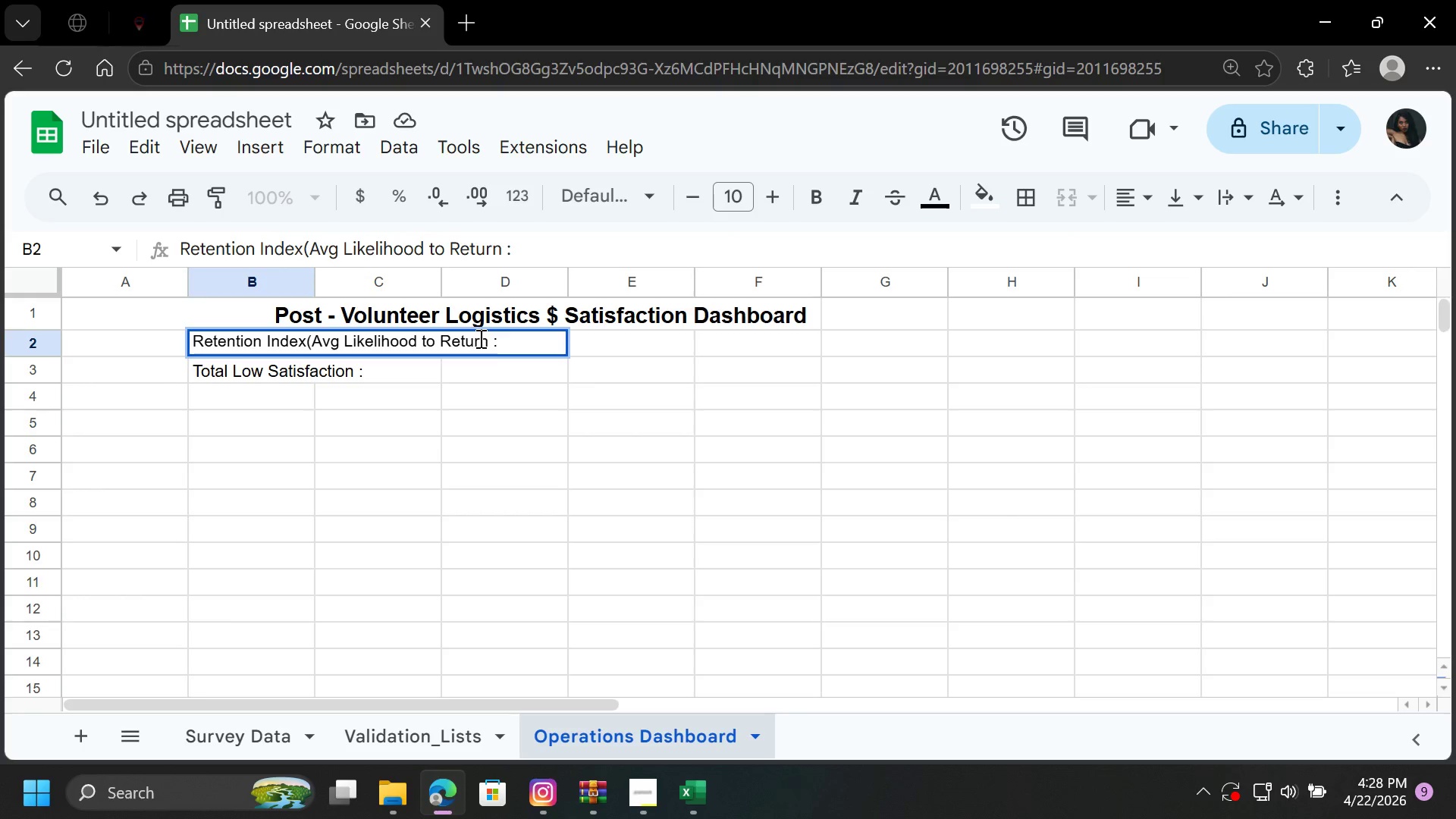 
left_click([450, 381])
 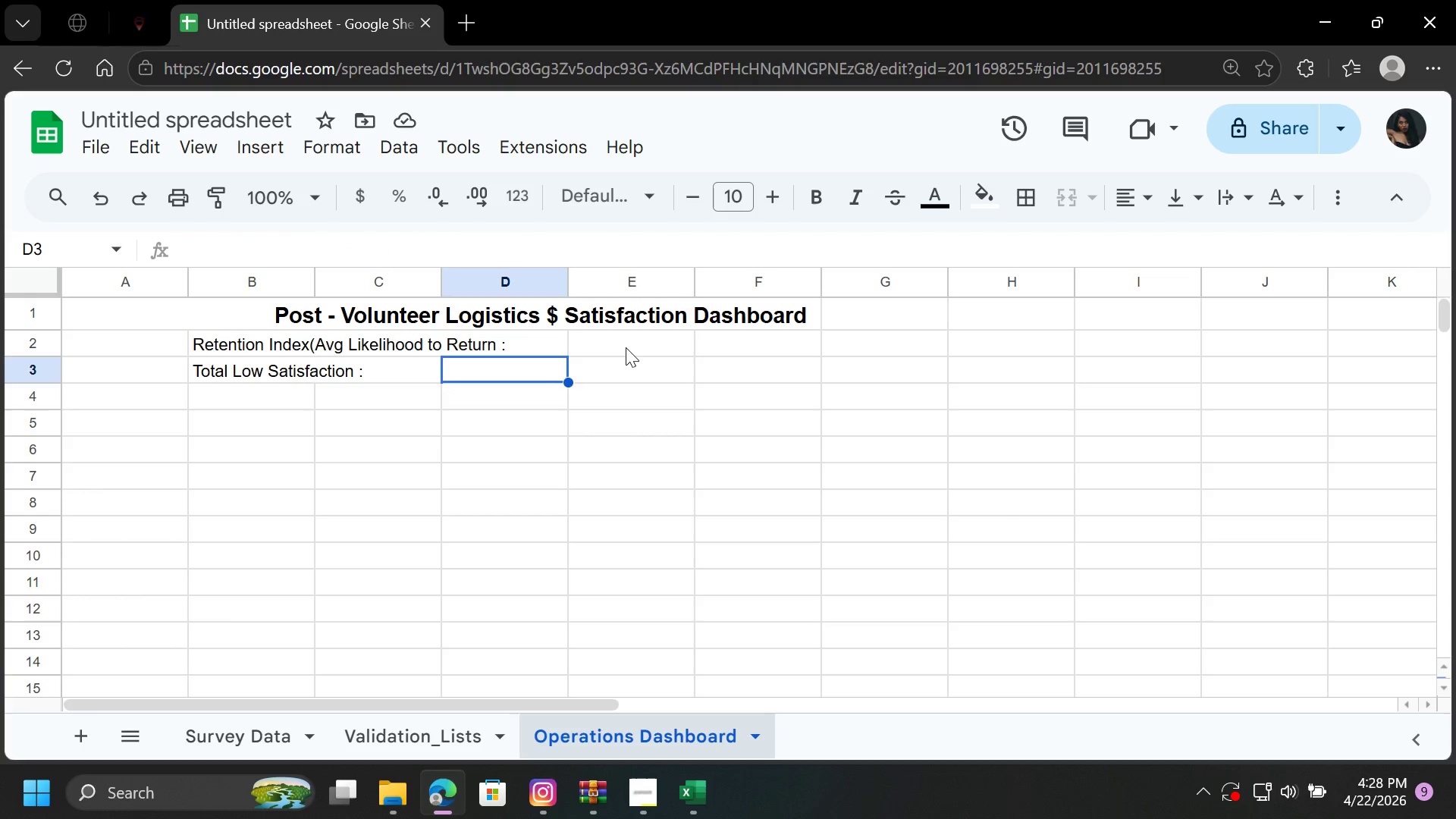 
left_click([626, 347])
 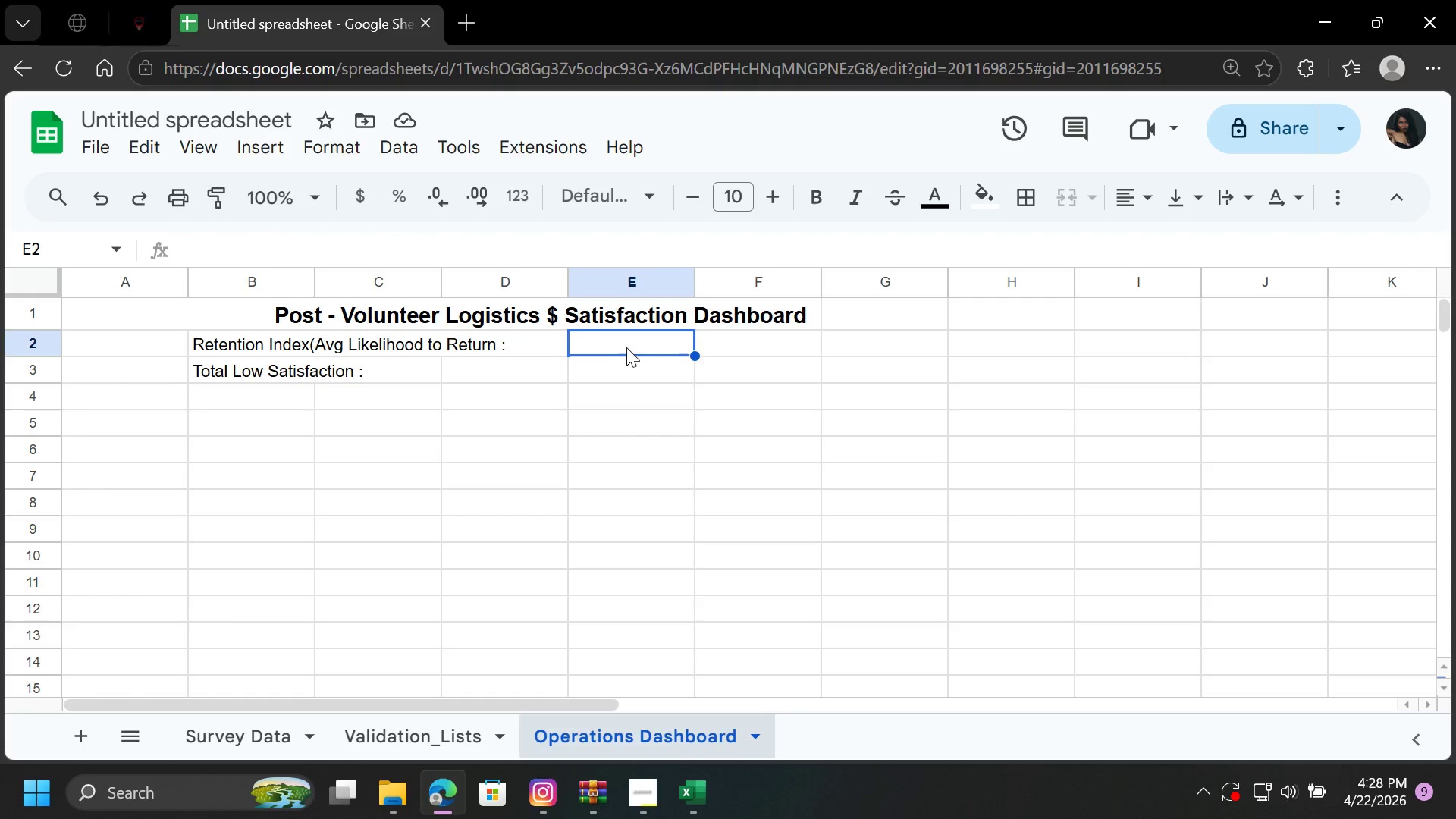 
type(=av)
 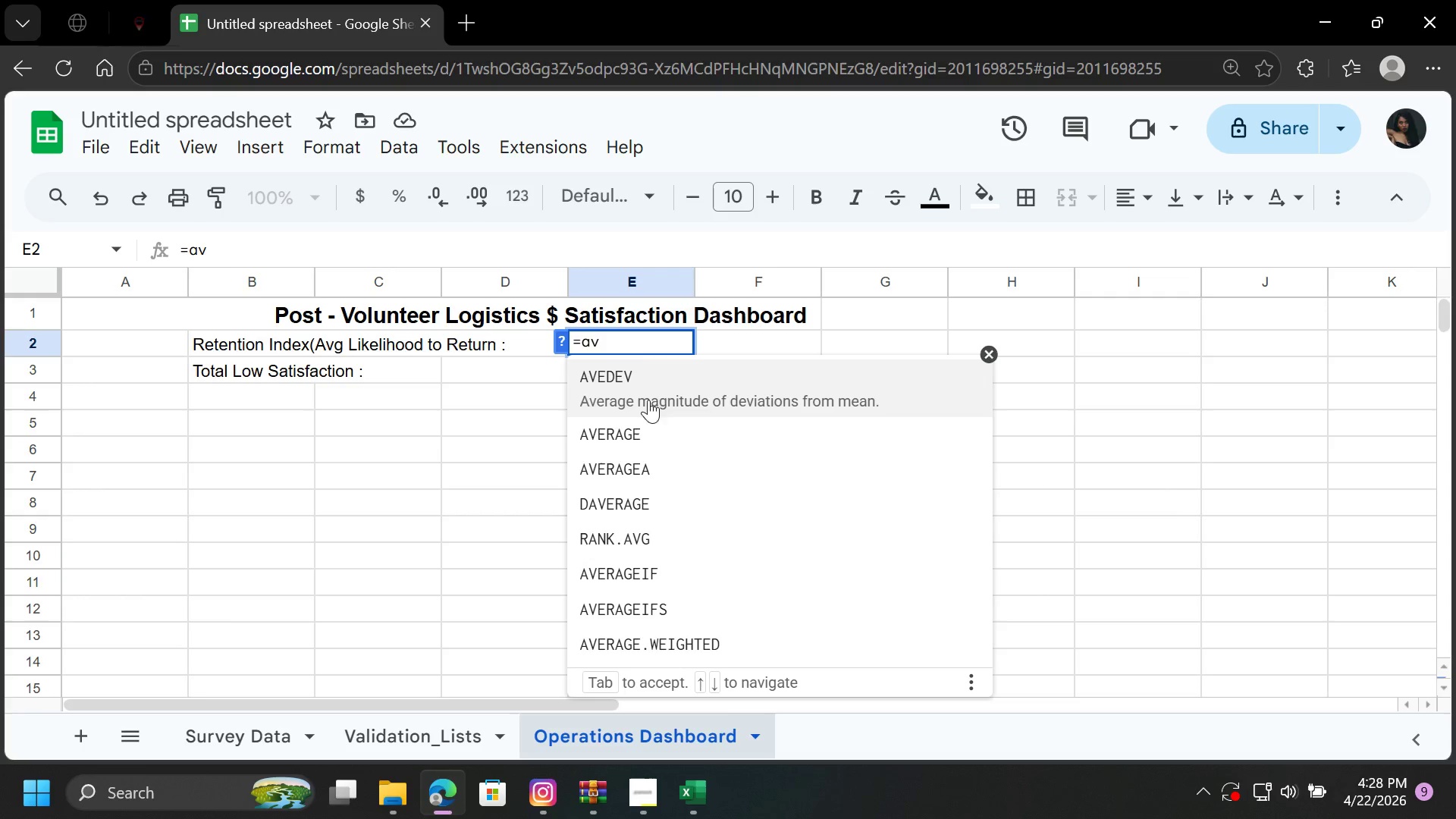 
left_click([657, 460])
 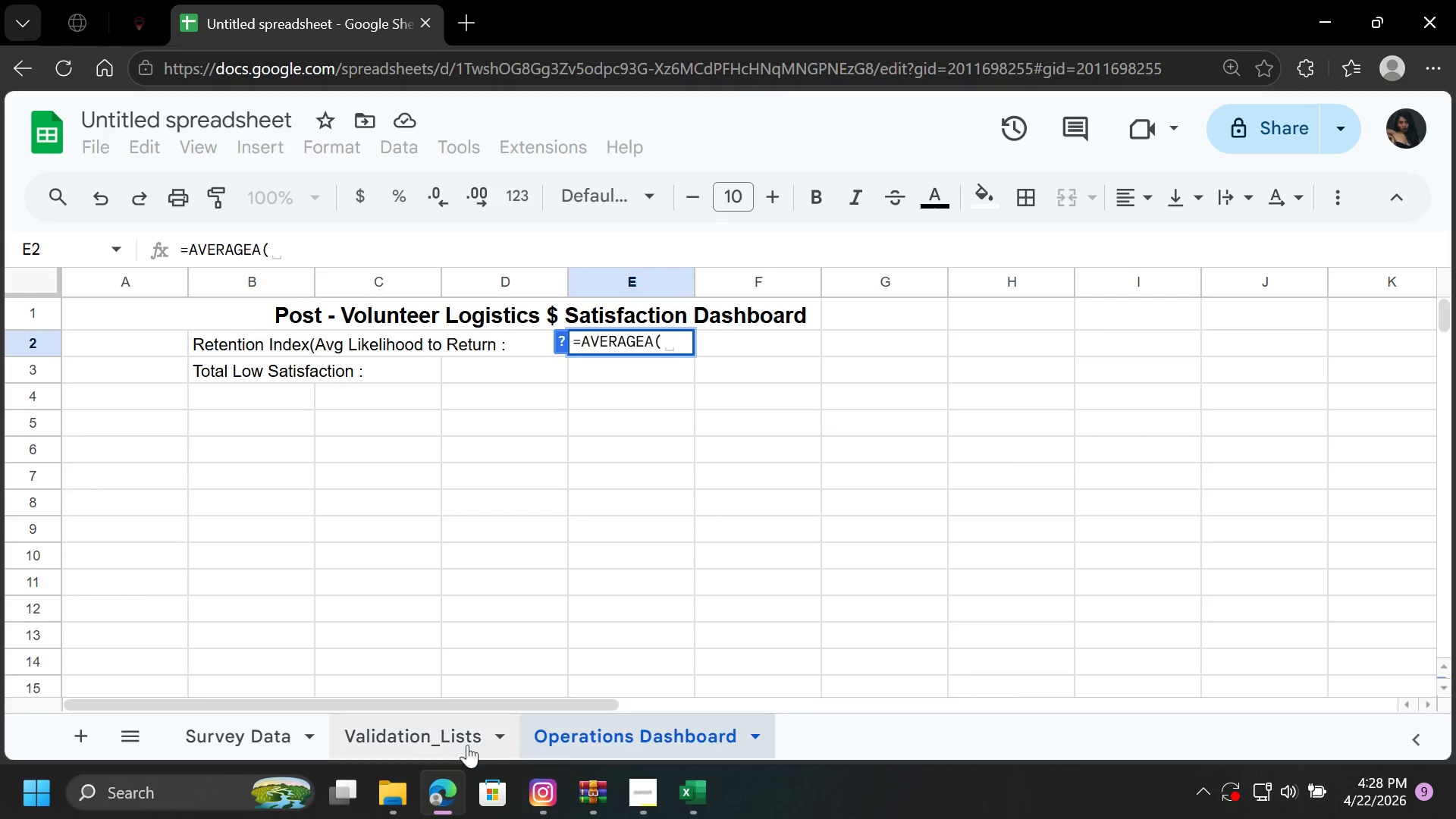 
wait(5.83)
 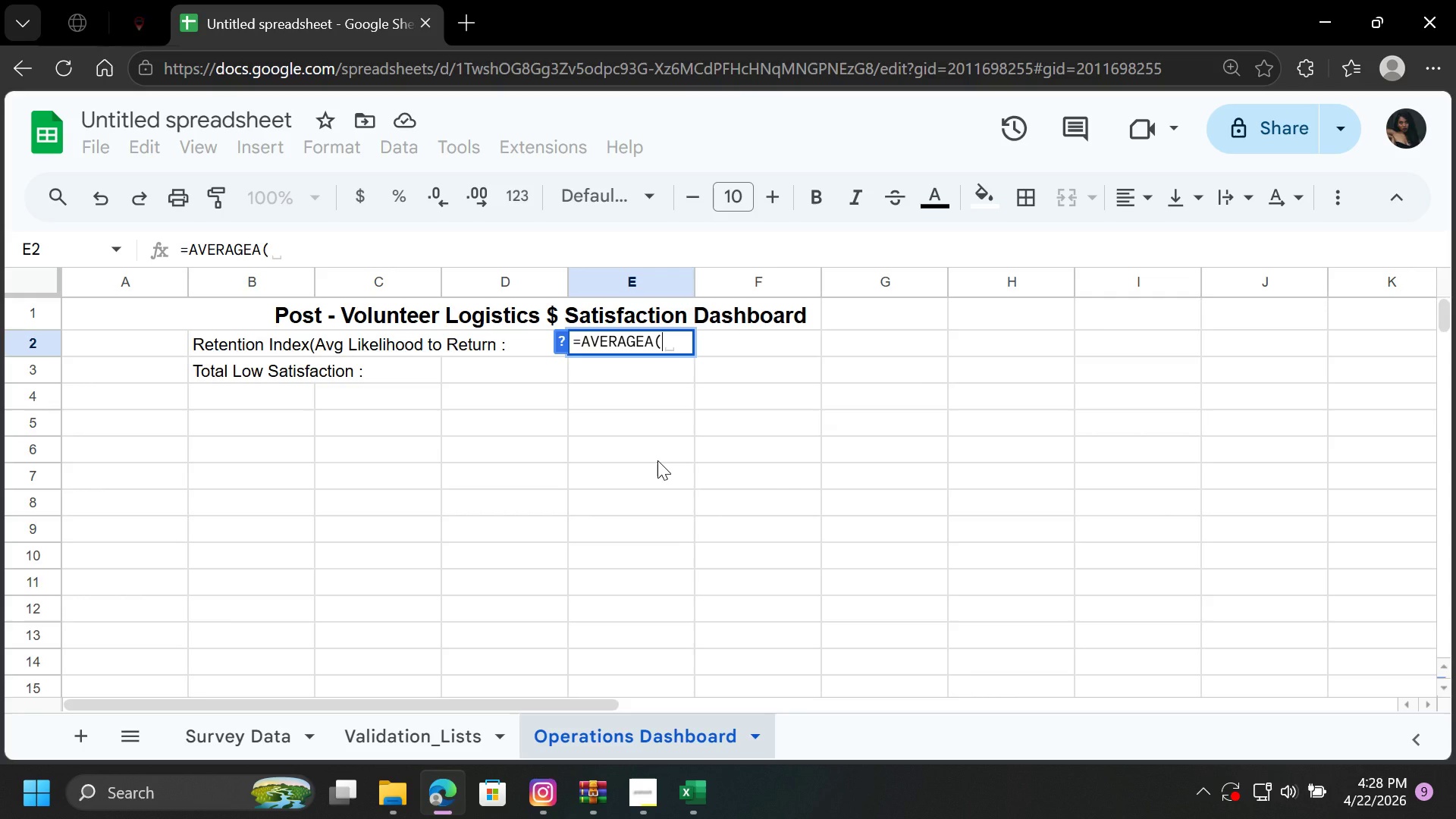 
left_click([255, 736])
 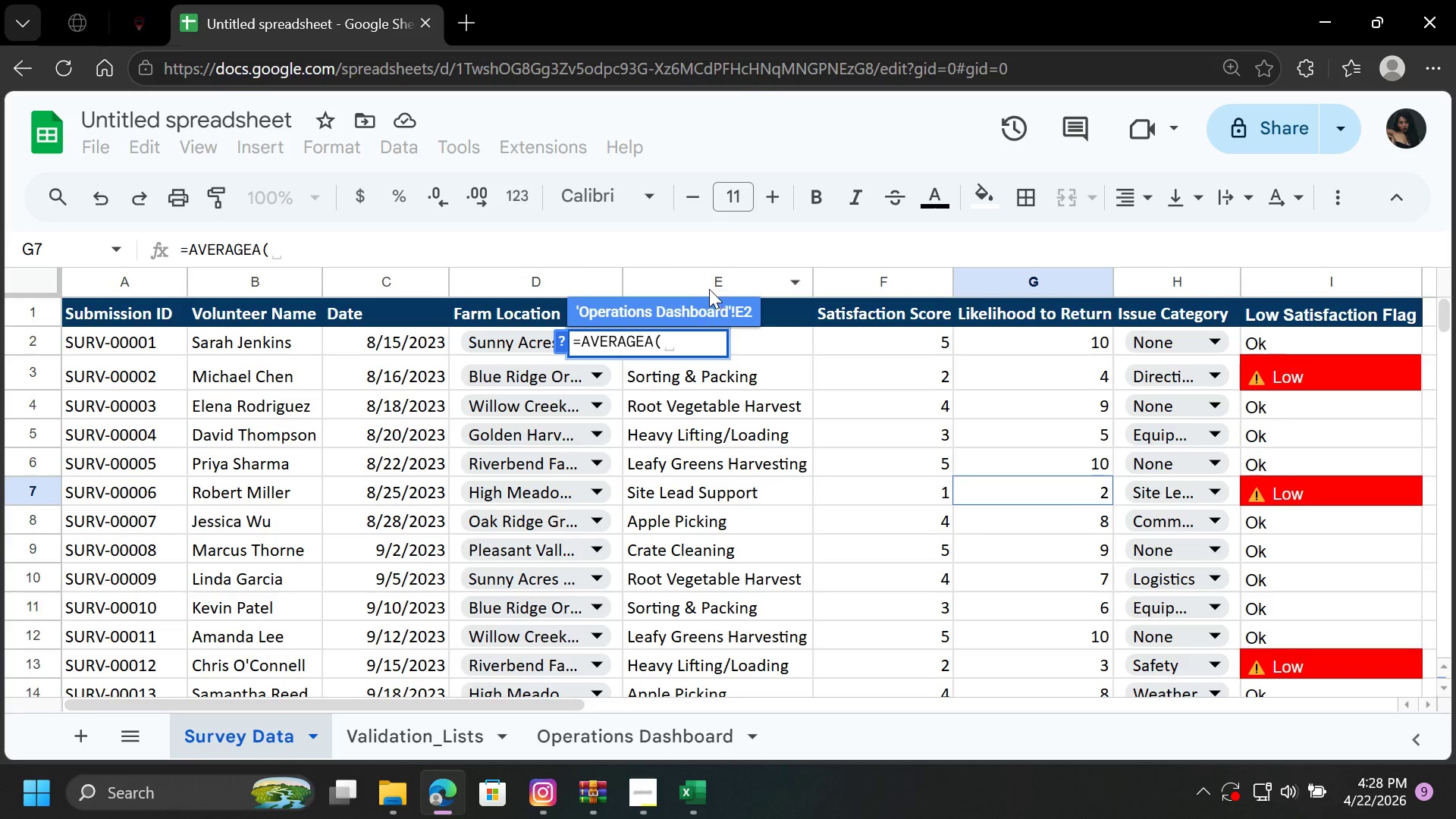 
left_click([675, 289])
 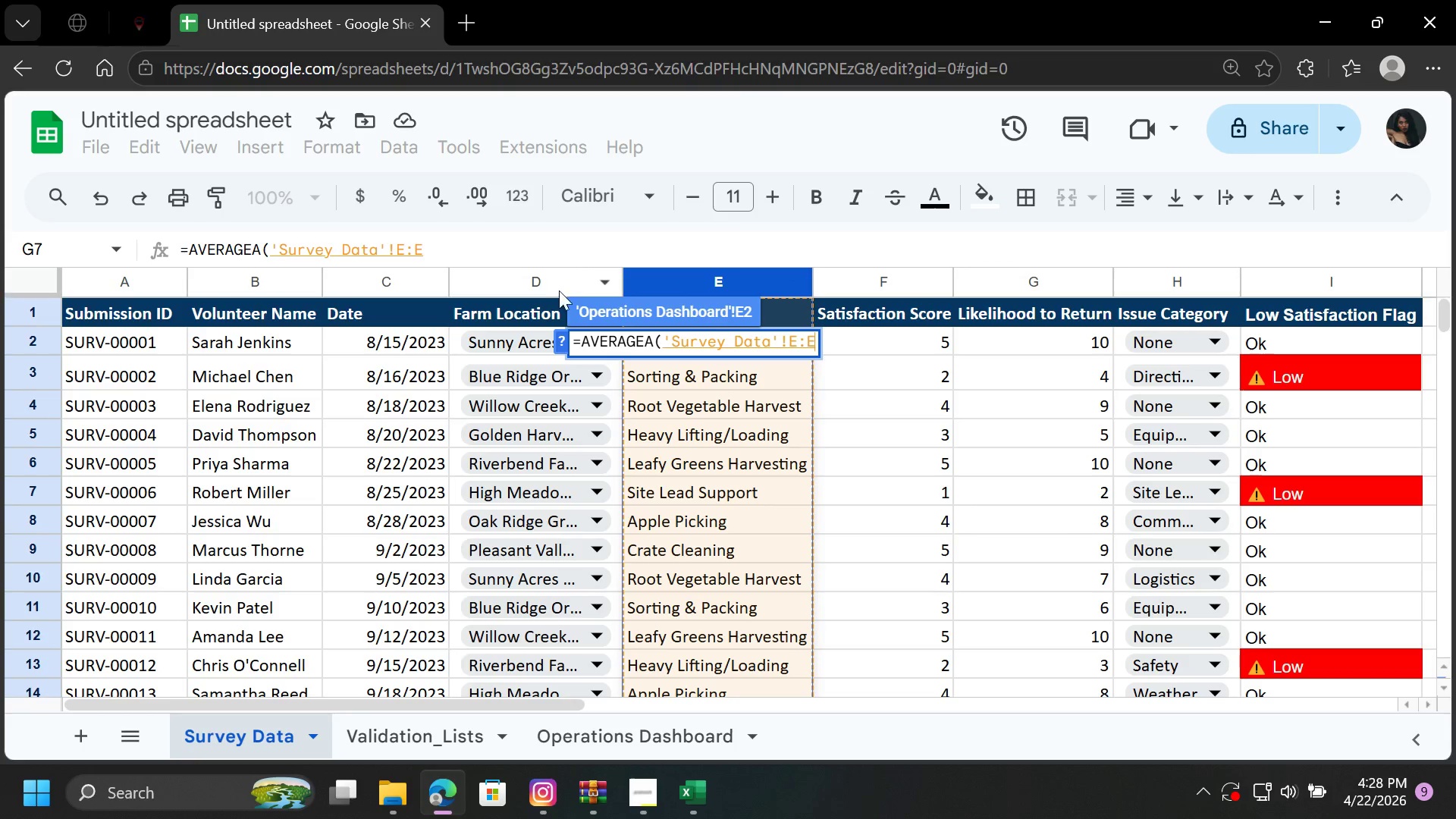 
left_click([413, 284])
 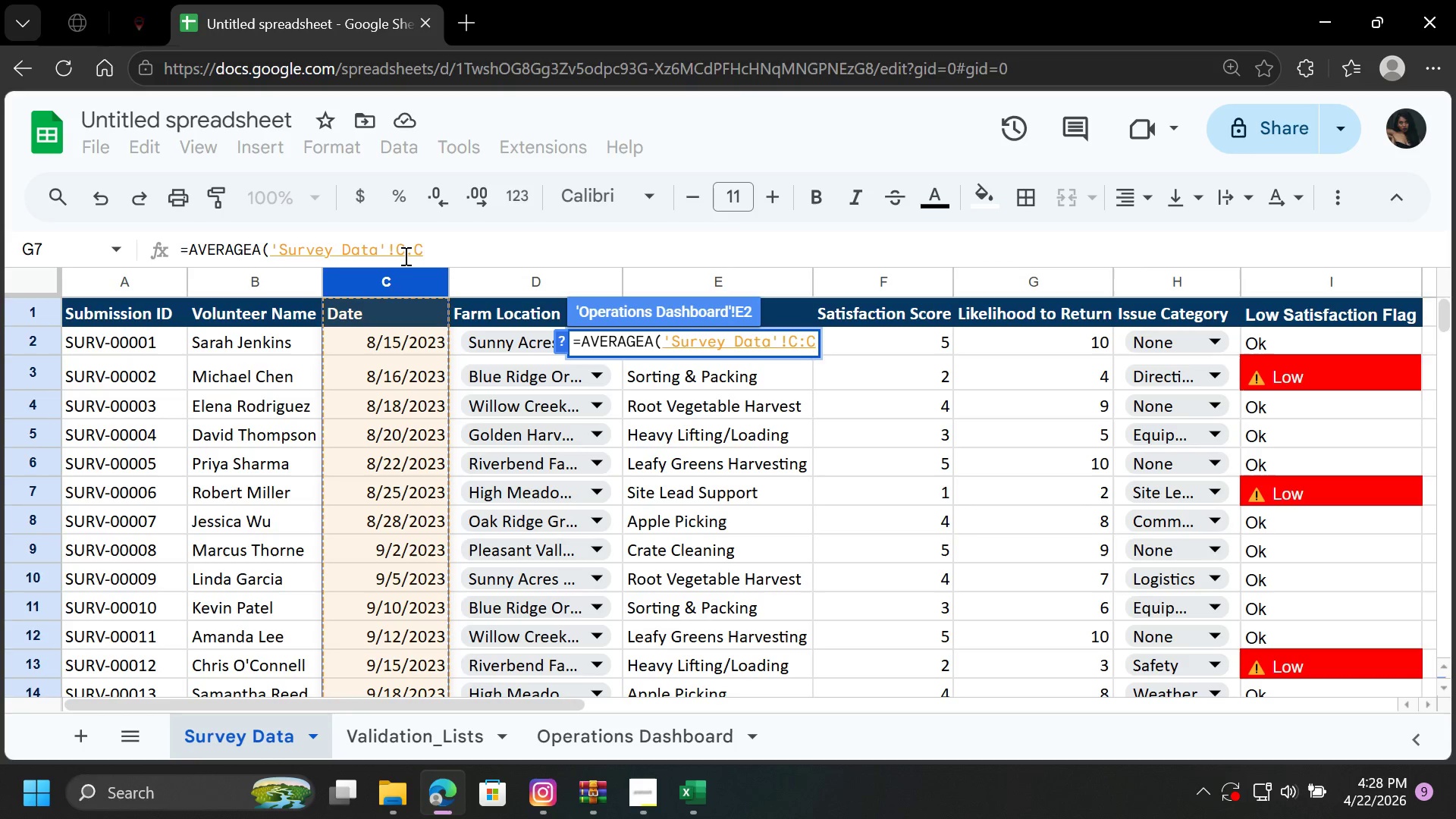 
left_click([397, 249])
 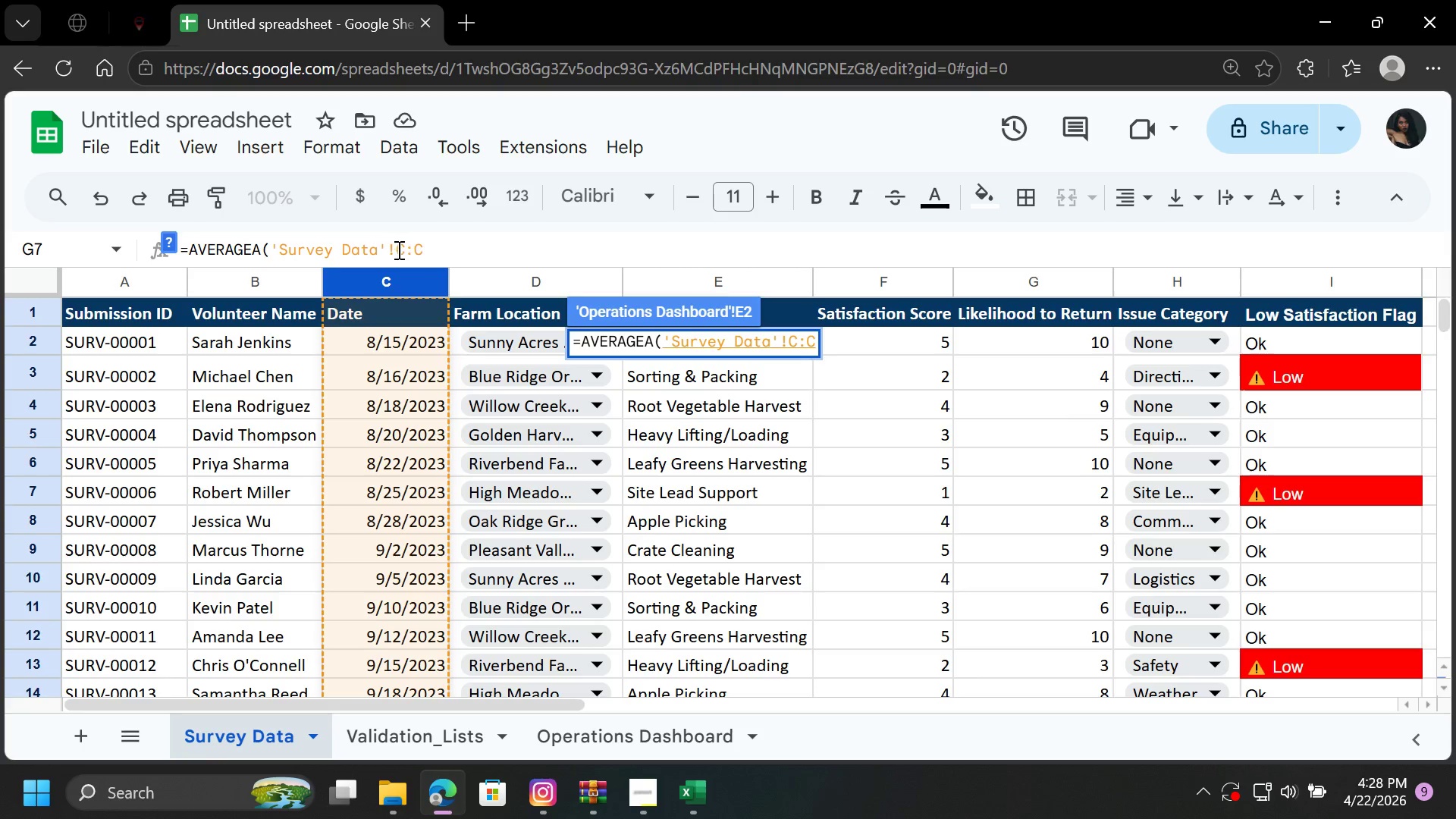 
left_click([395, 249])
 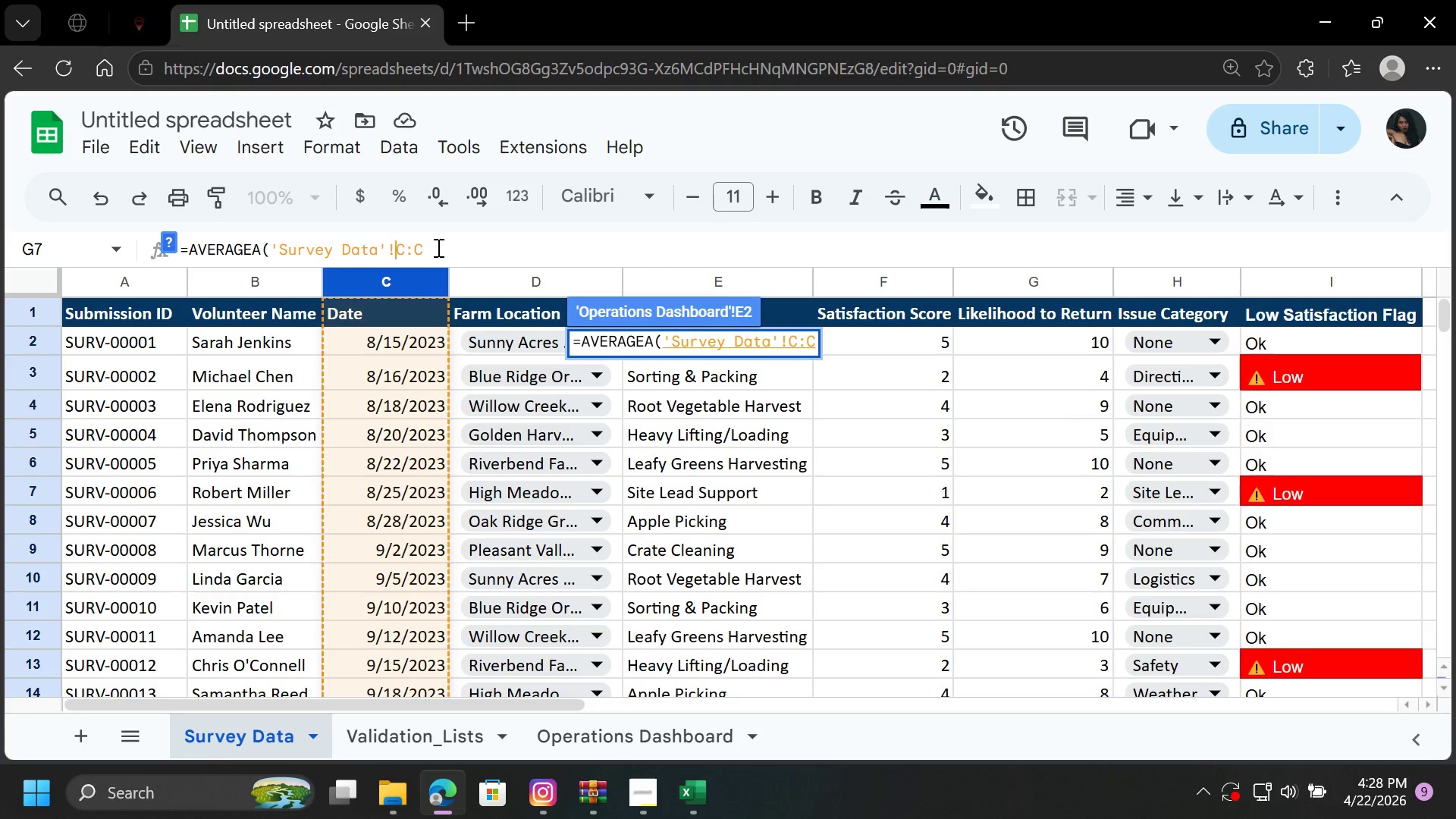 
key(Shift+4)
 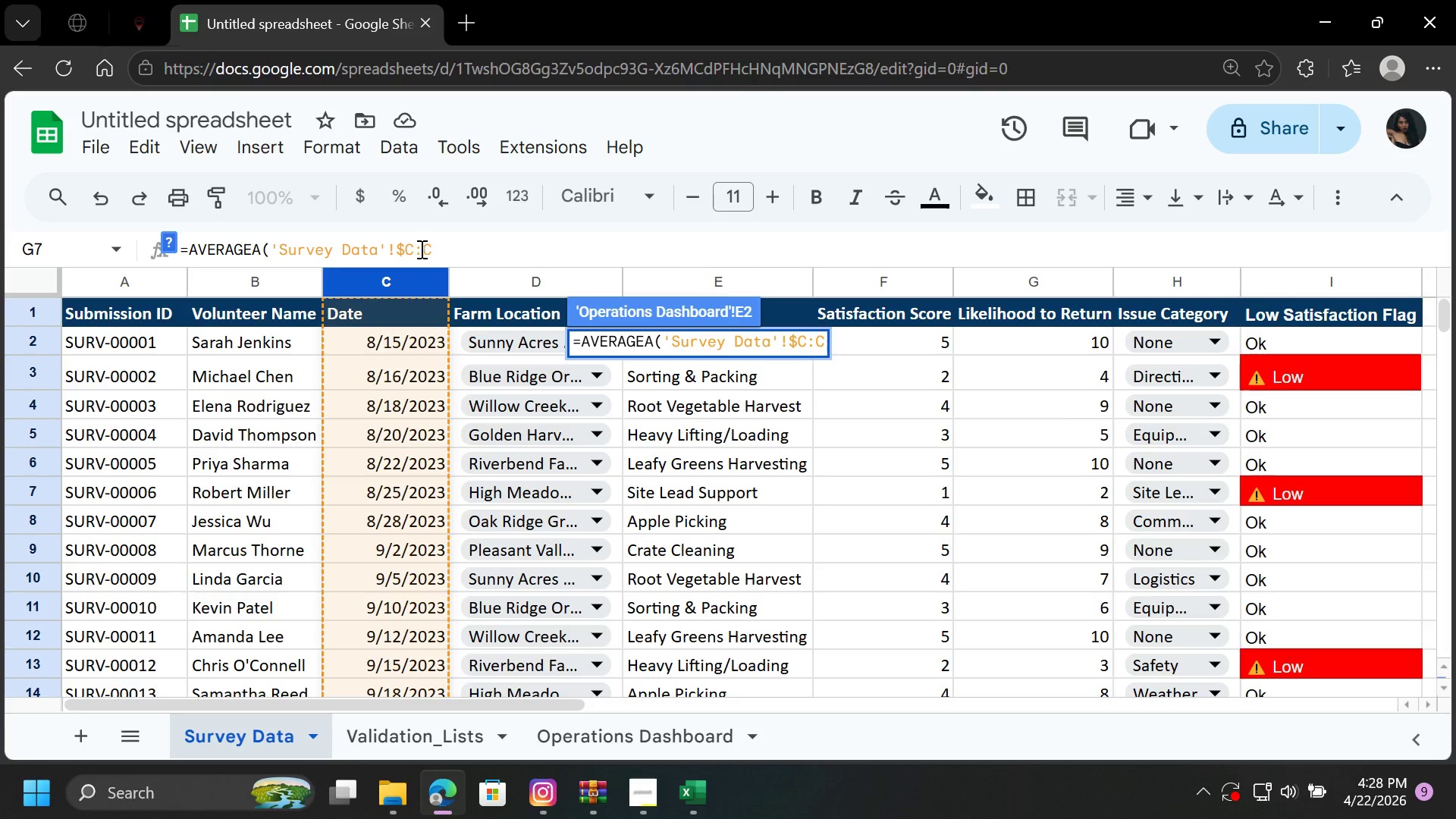 
left_click([416, 246])
 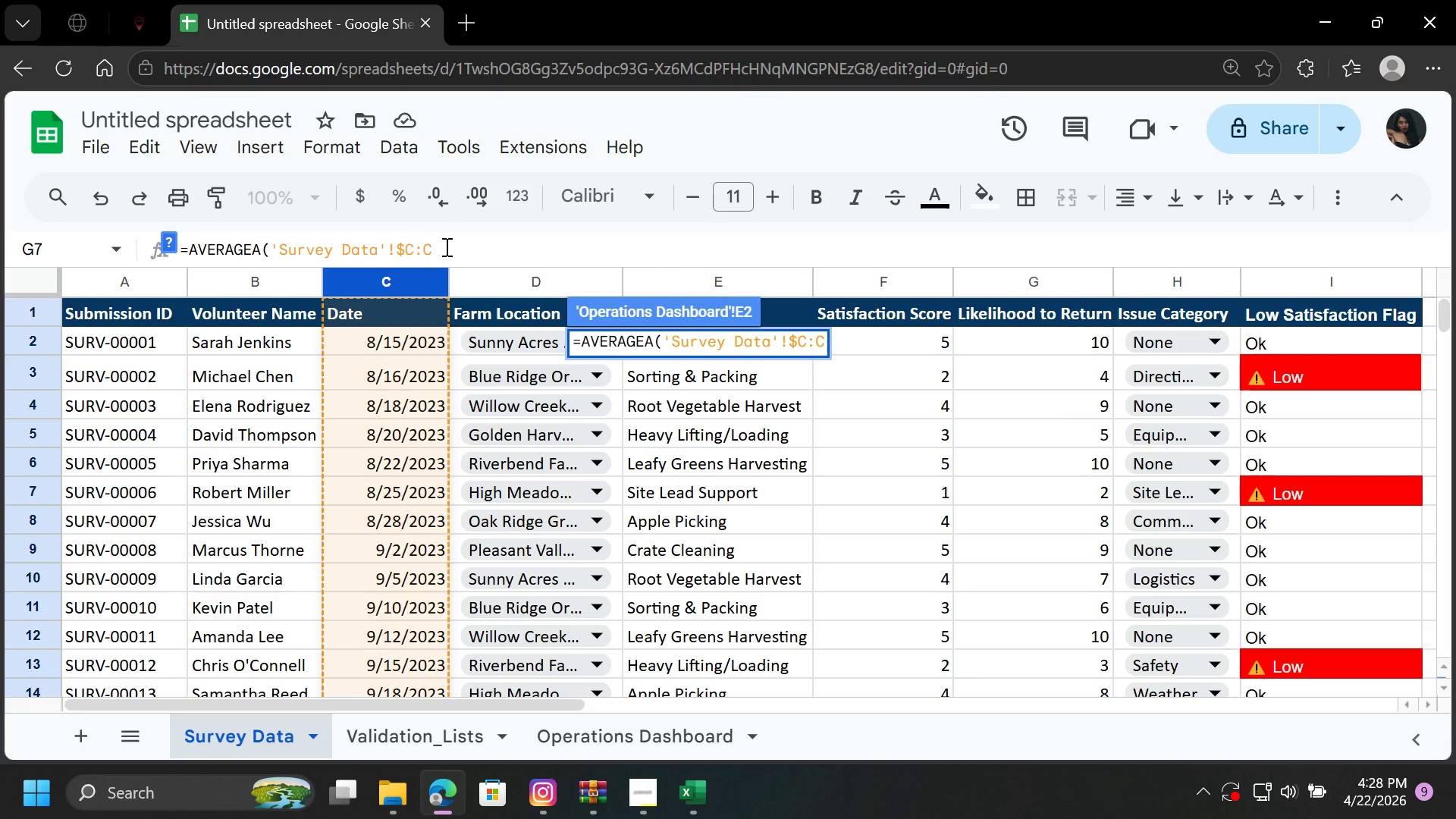 
key(Shift+4)
 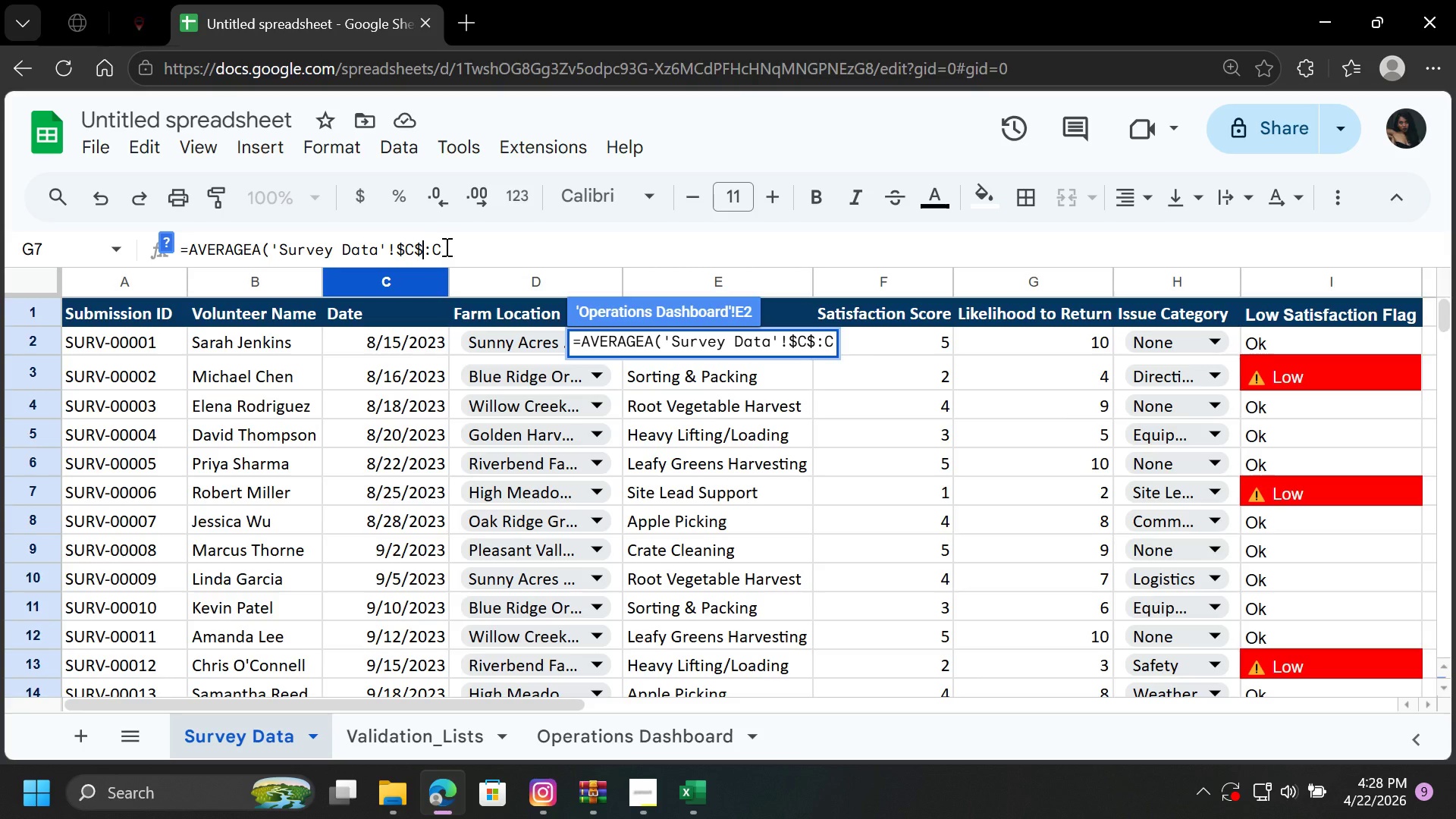 
key(Backspace)
 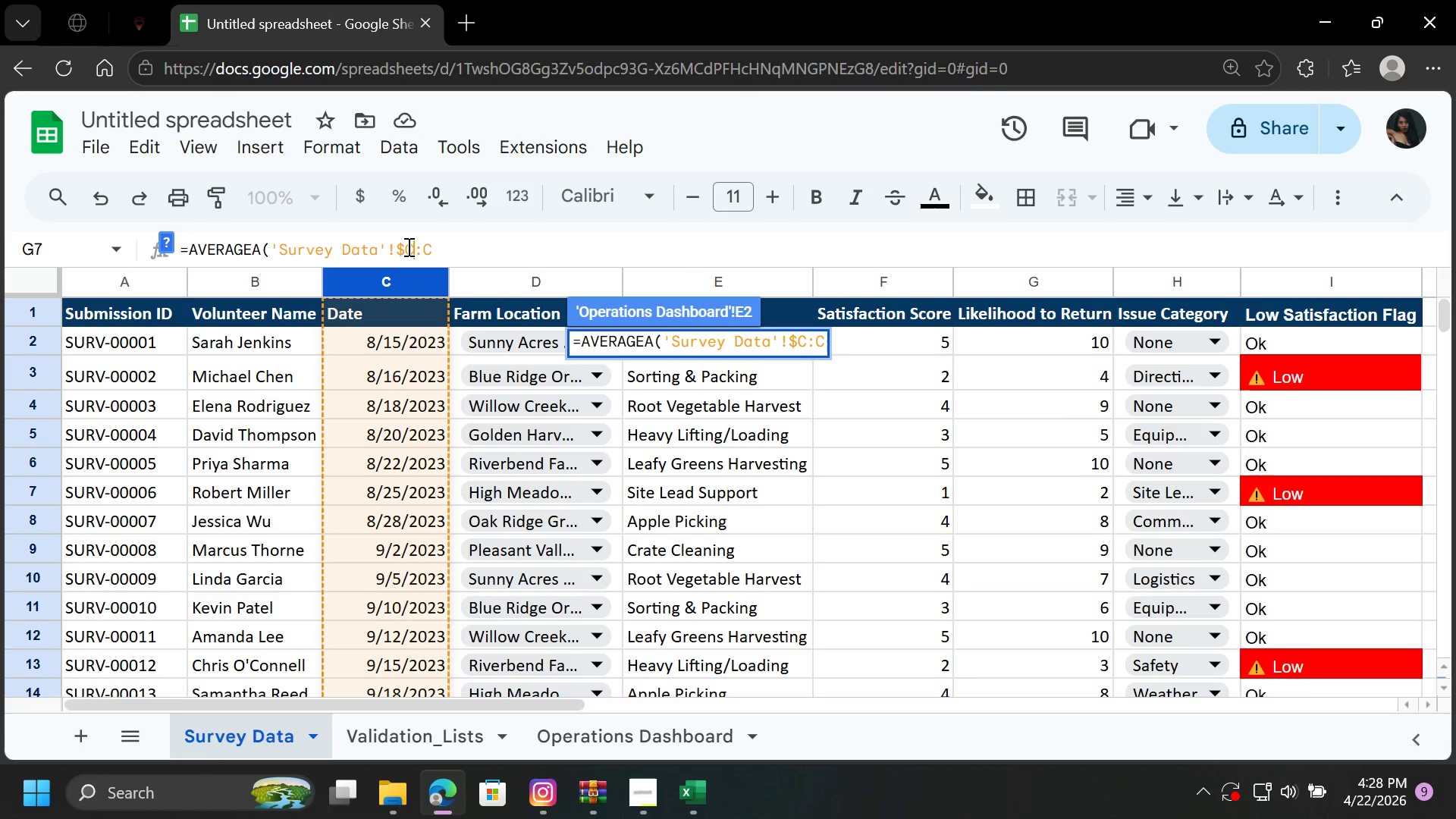 
left_click([407, 246])
 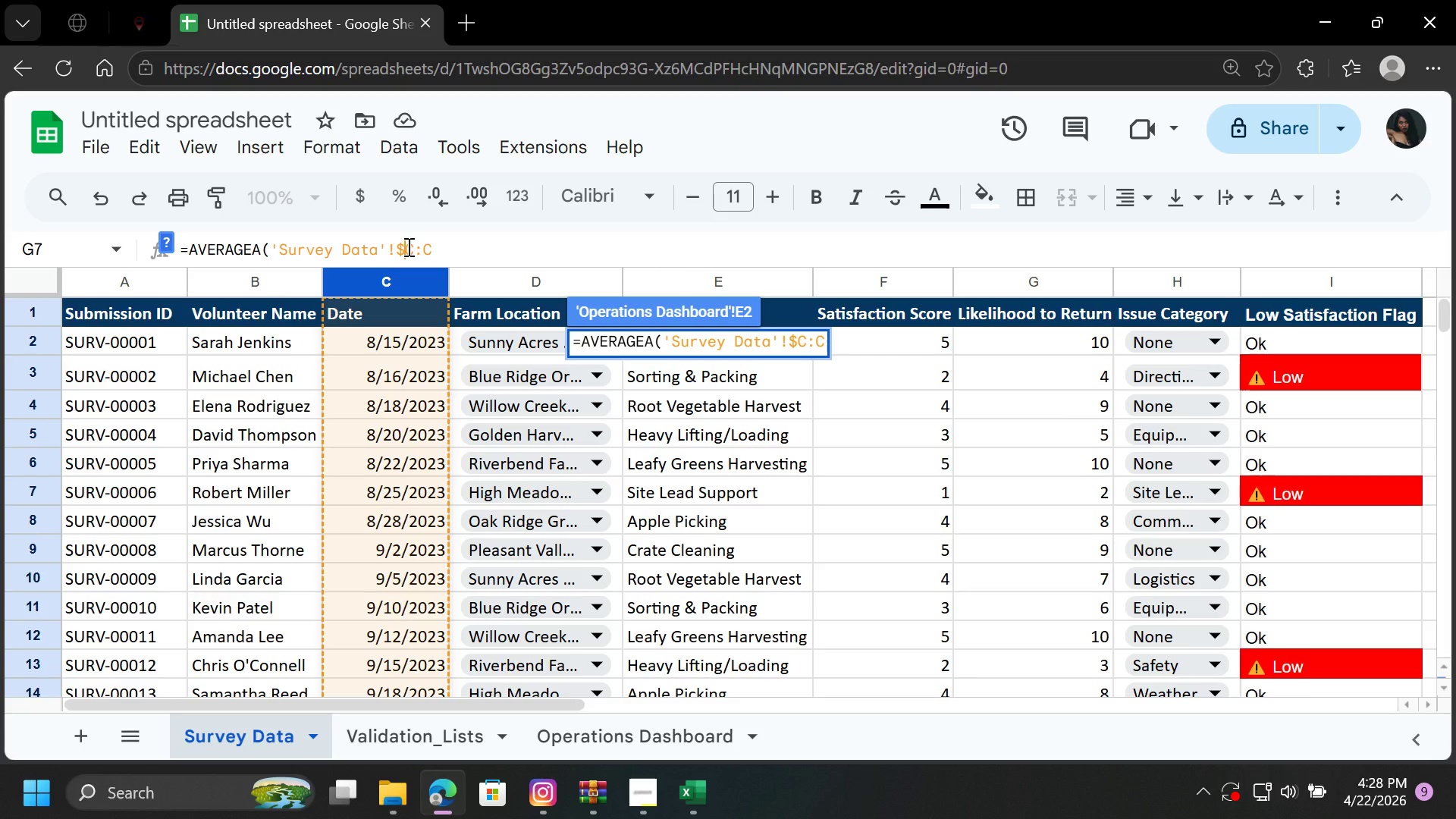 
key(Backspace)
 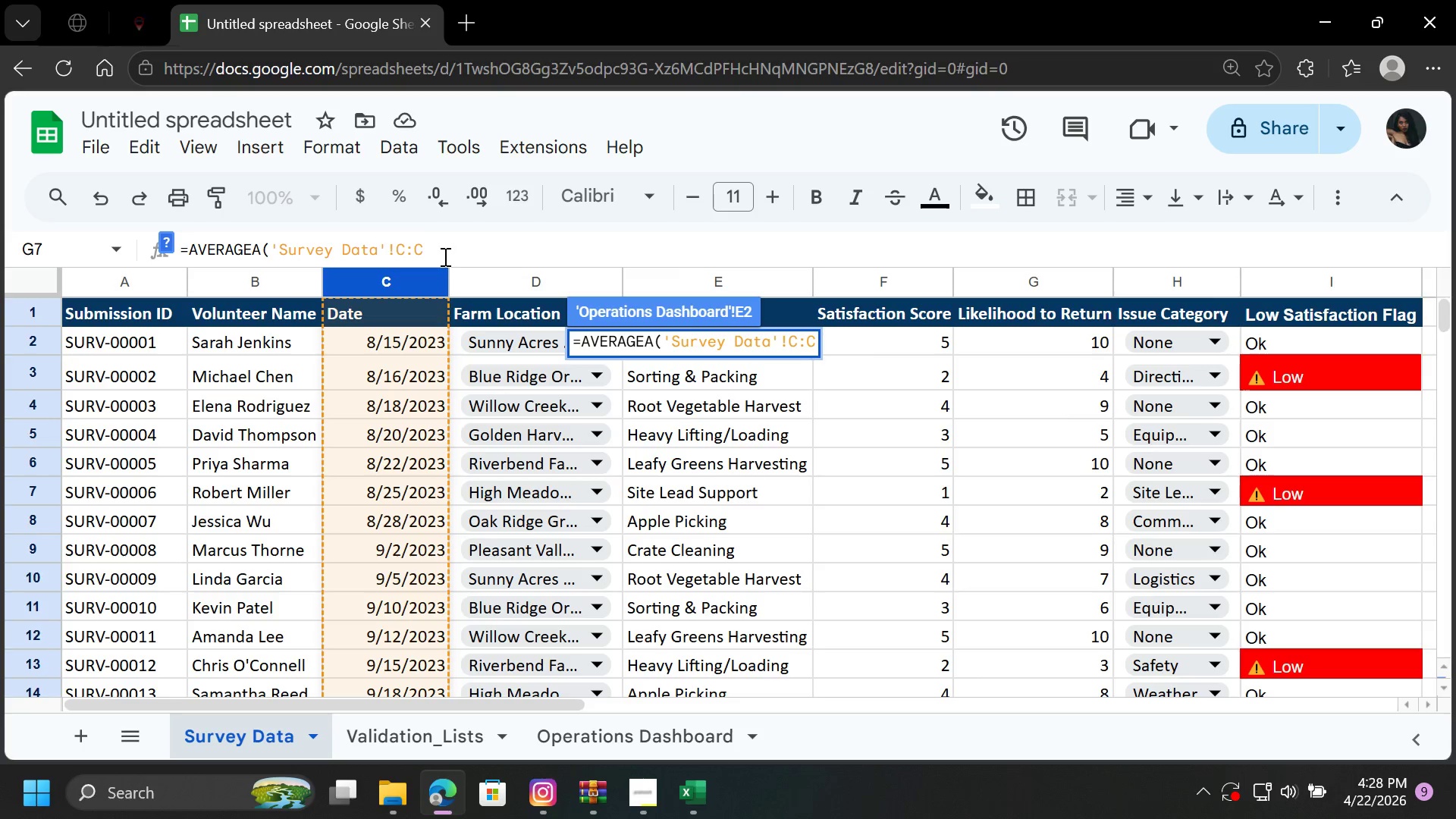 
left_click([444, 256])
 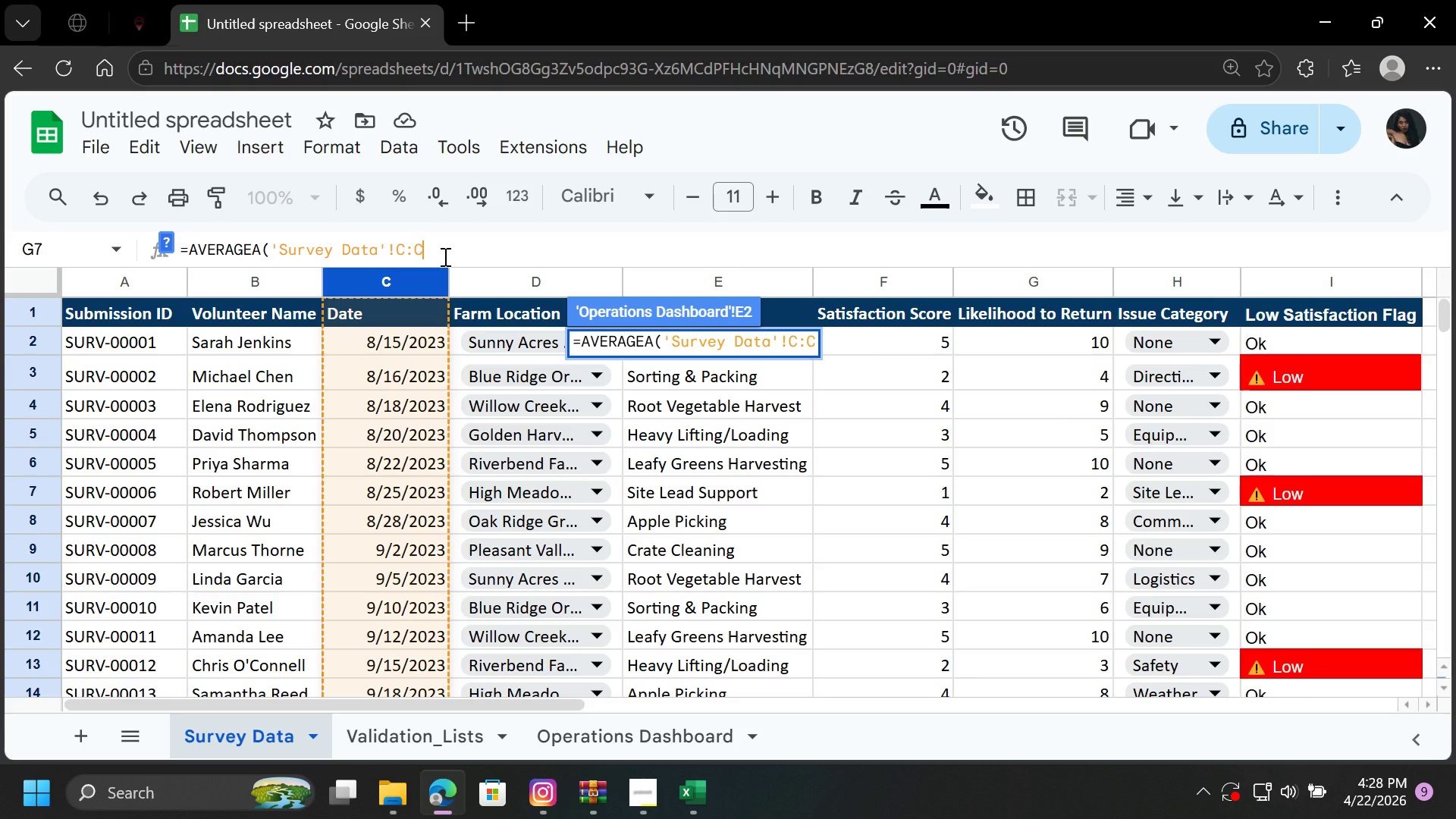 
key(Shift+0)
 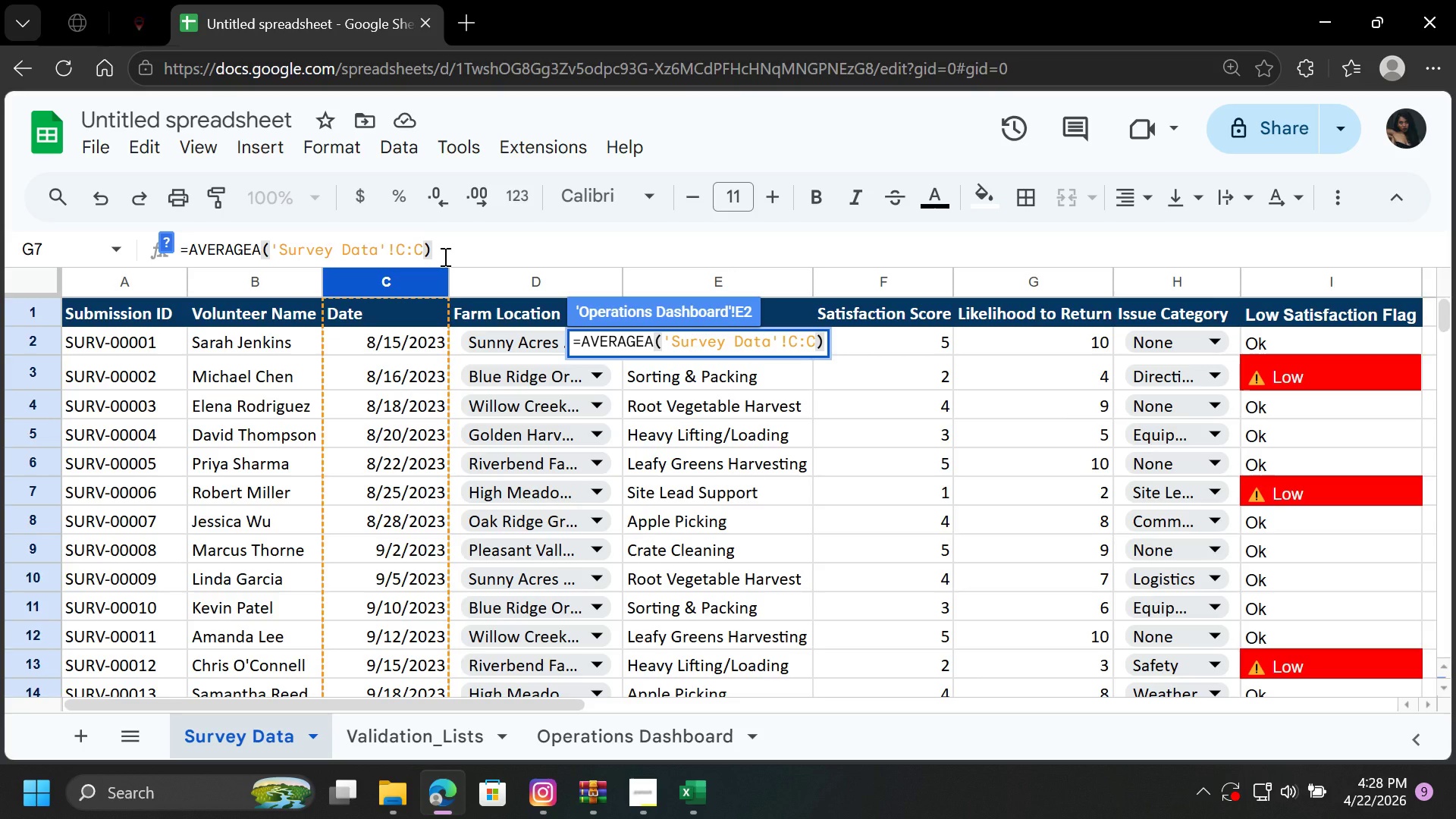 
key(Enter)
 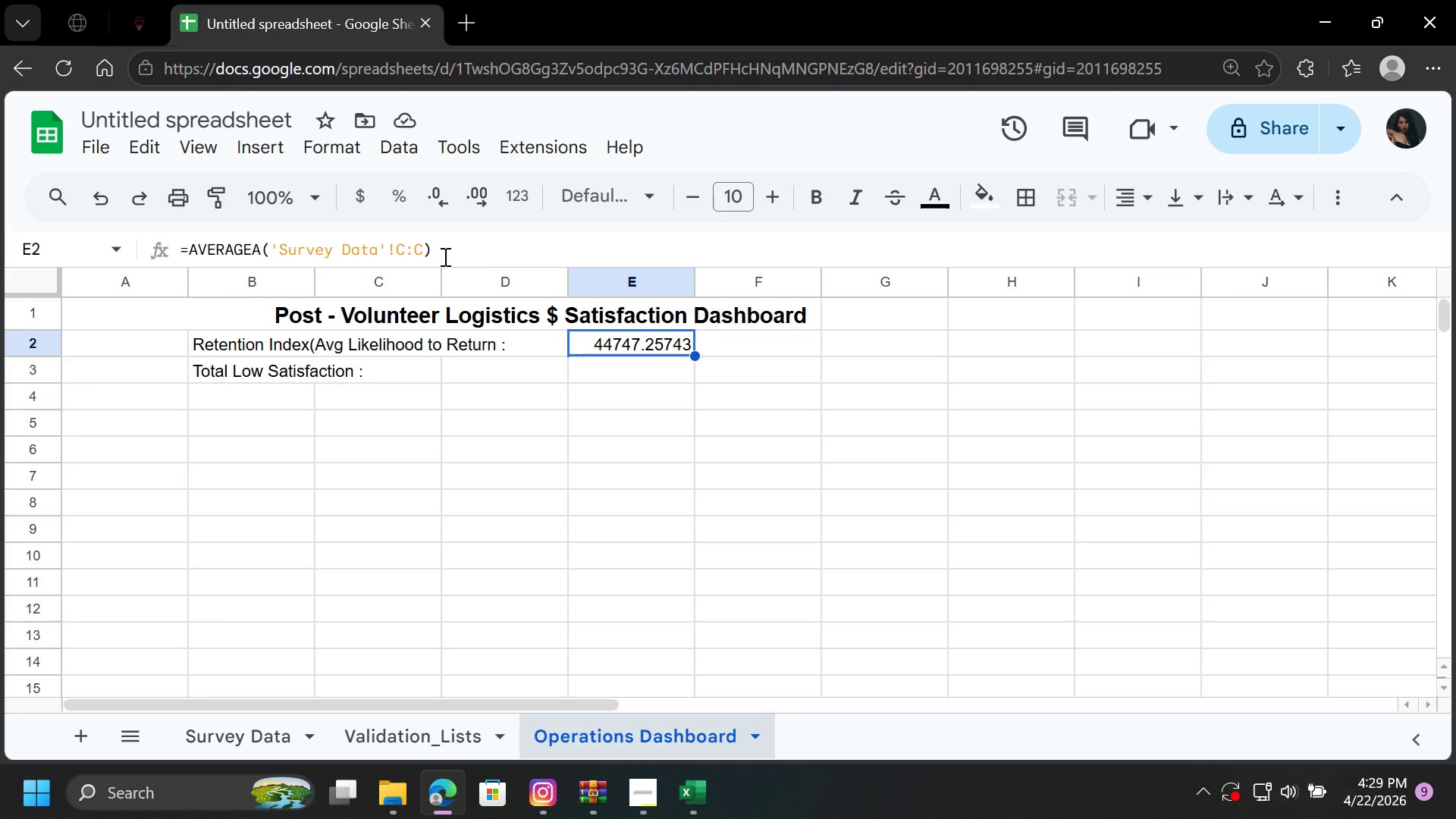 
wait(19.5)
 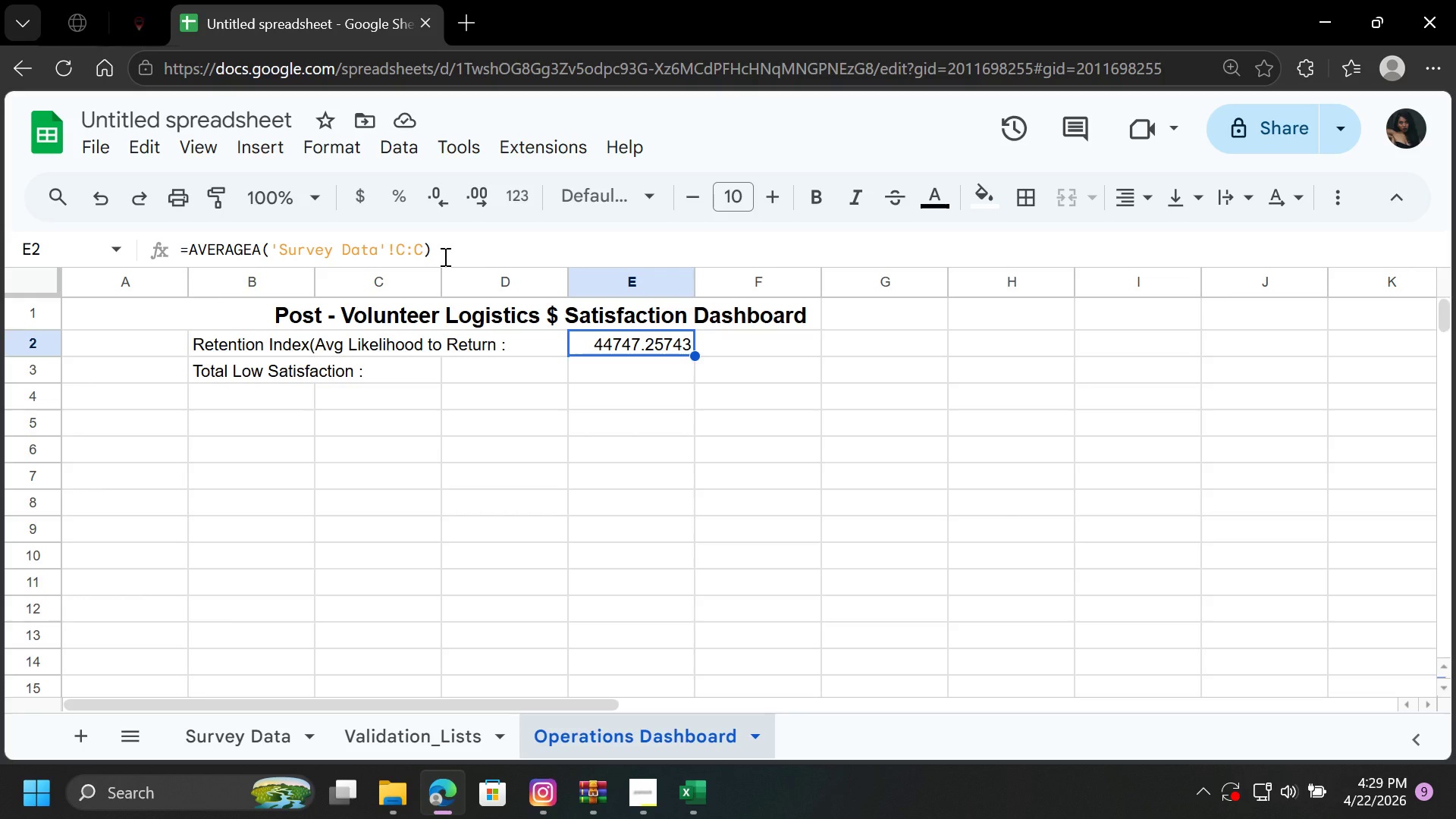 
left_click([598, 366])
 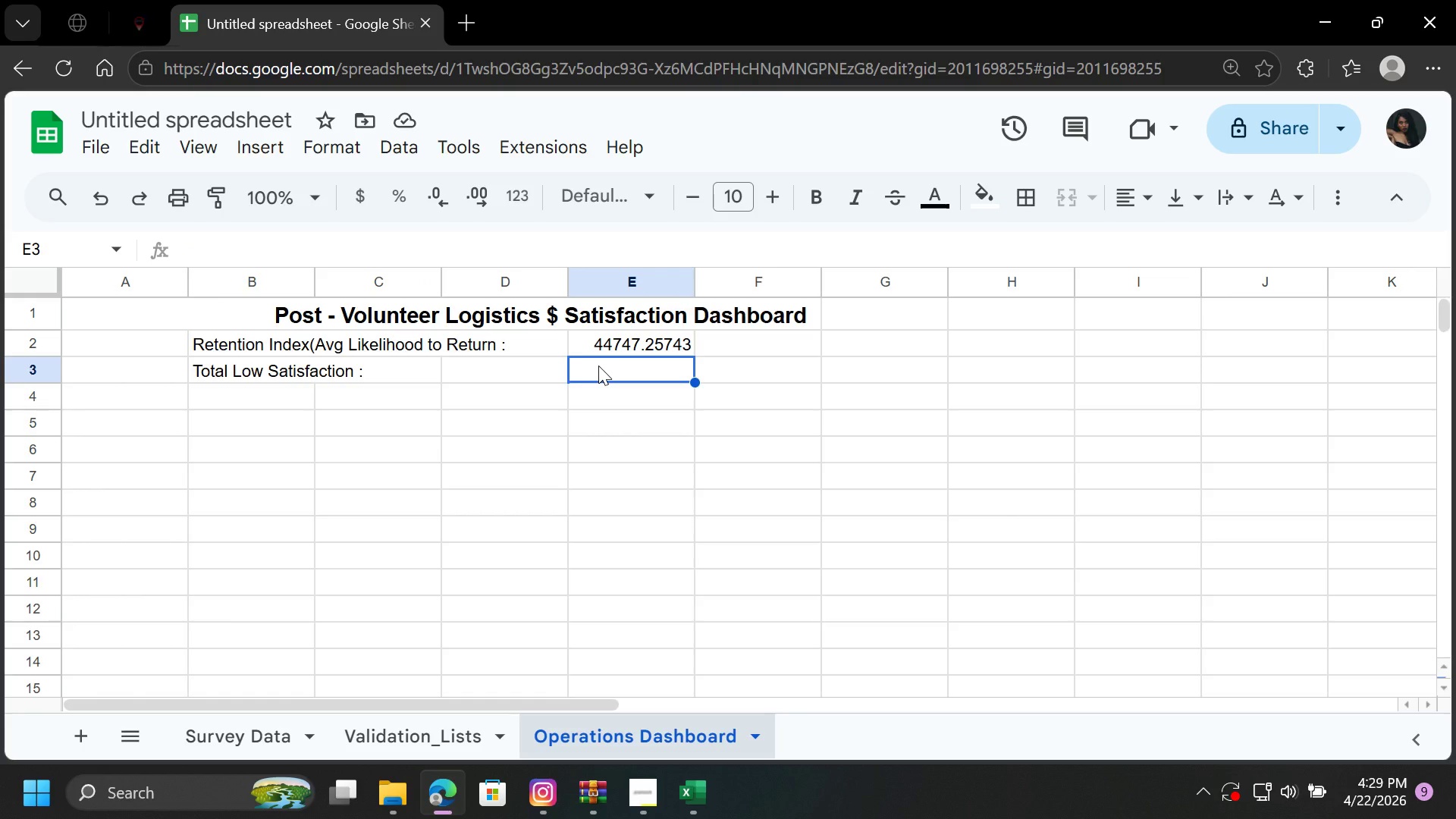 
type(=Coun)
 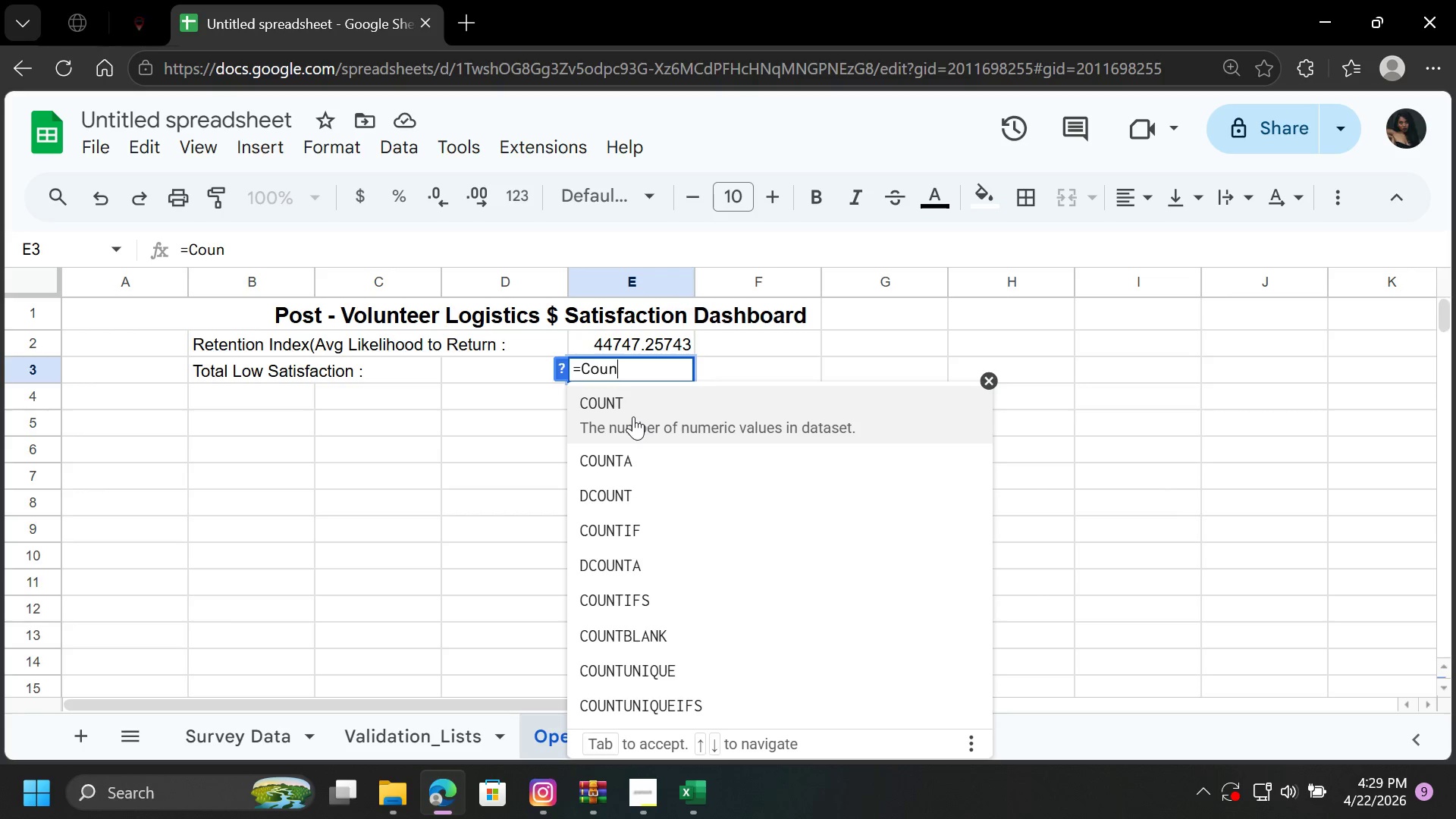 
left_click([633, 416])
 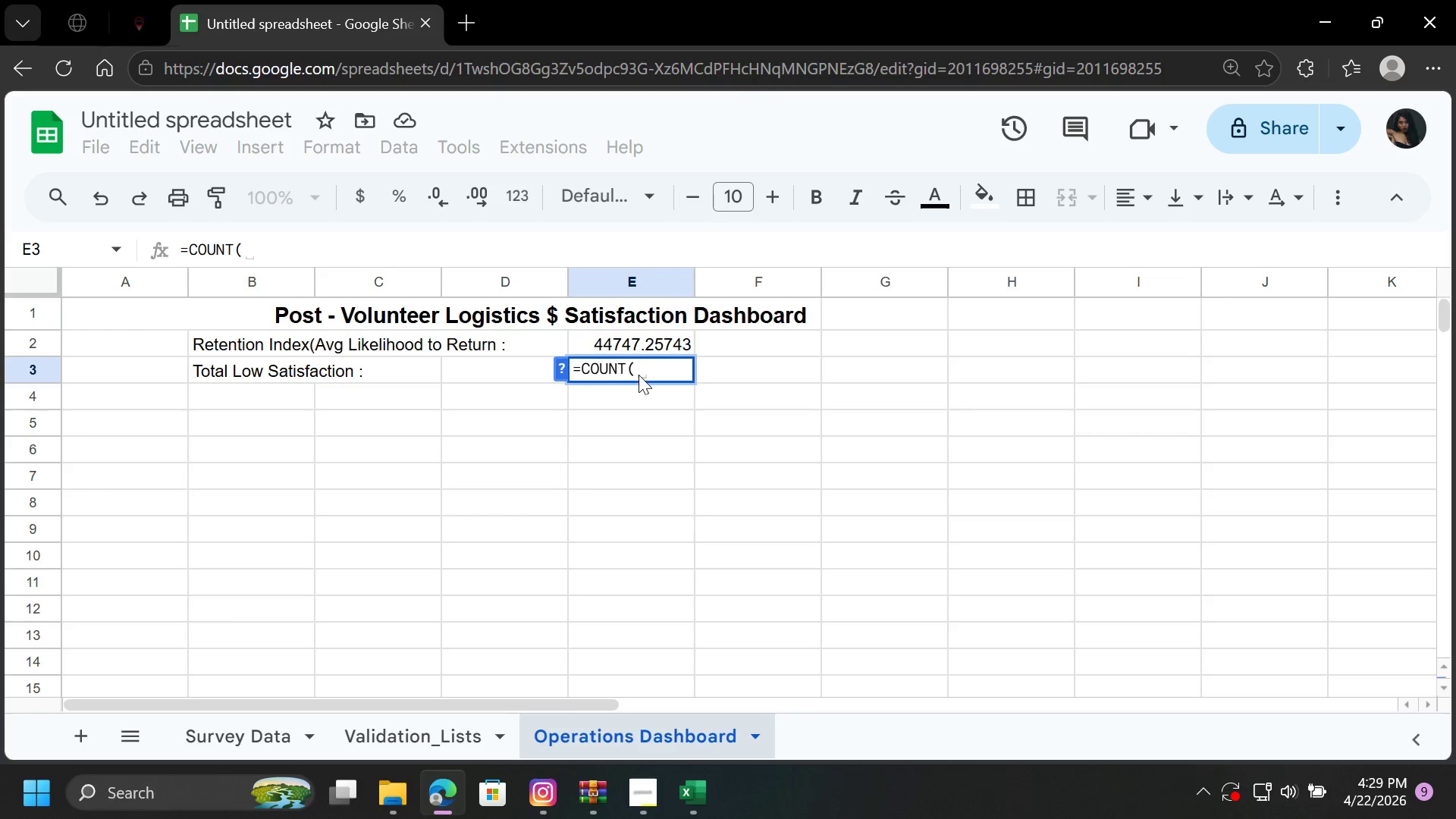 
key(Backspace)
 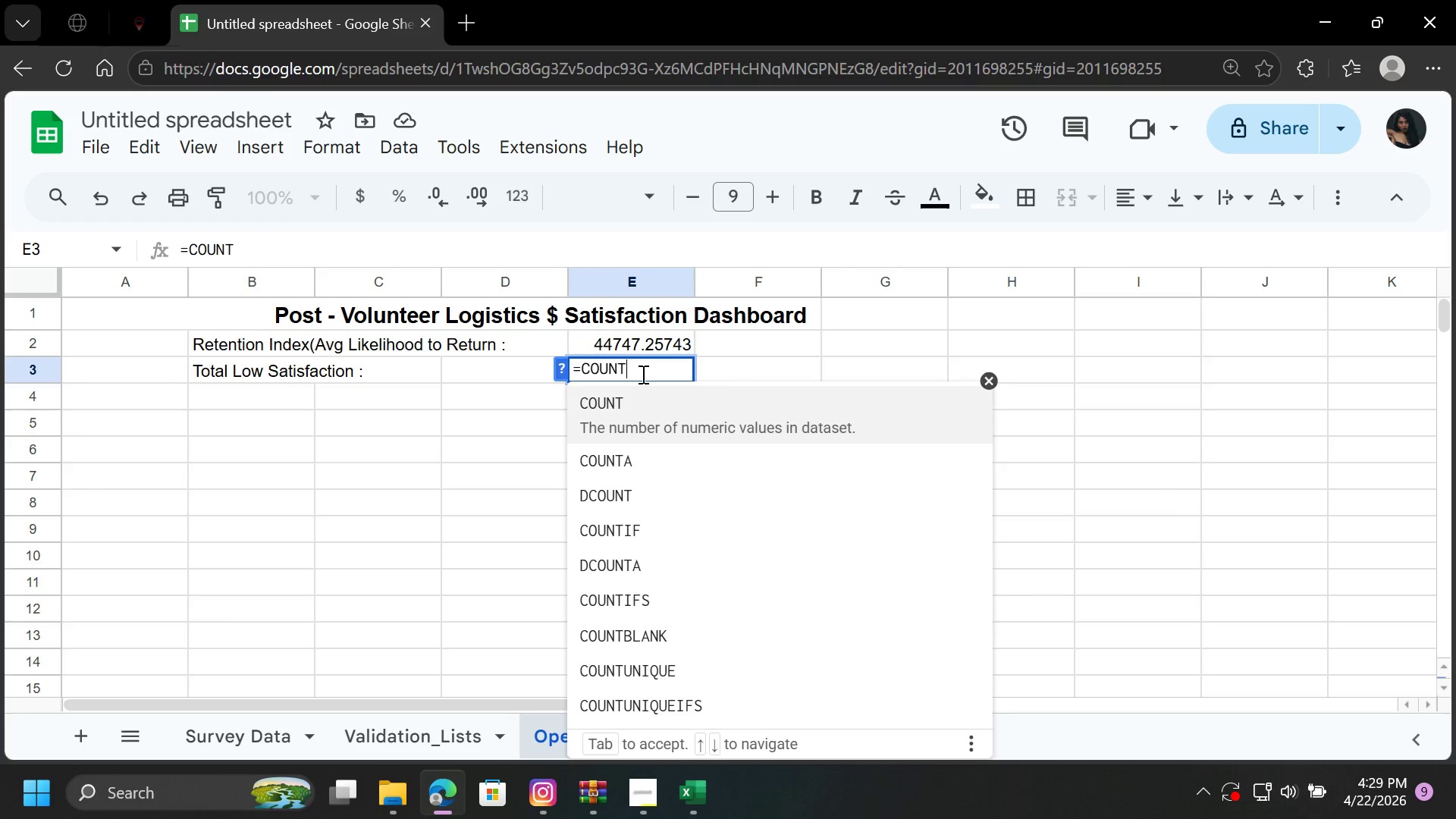 
key(Backspace)
 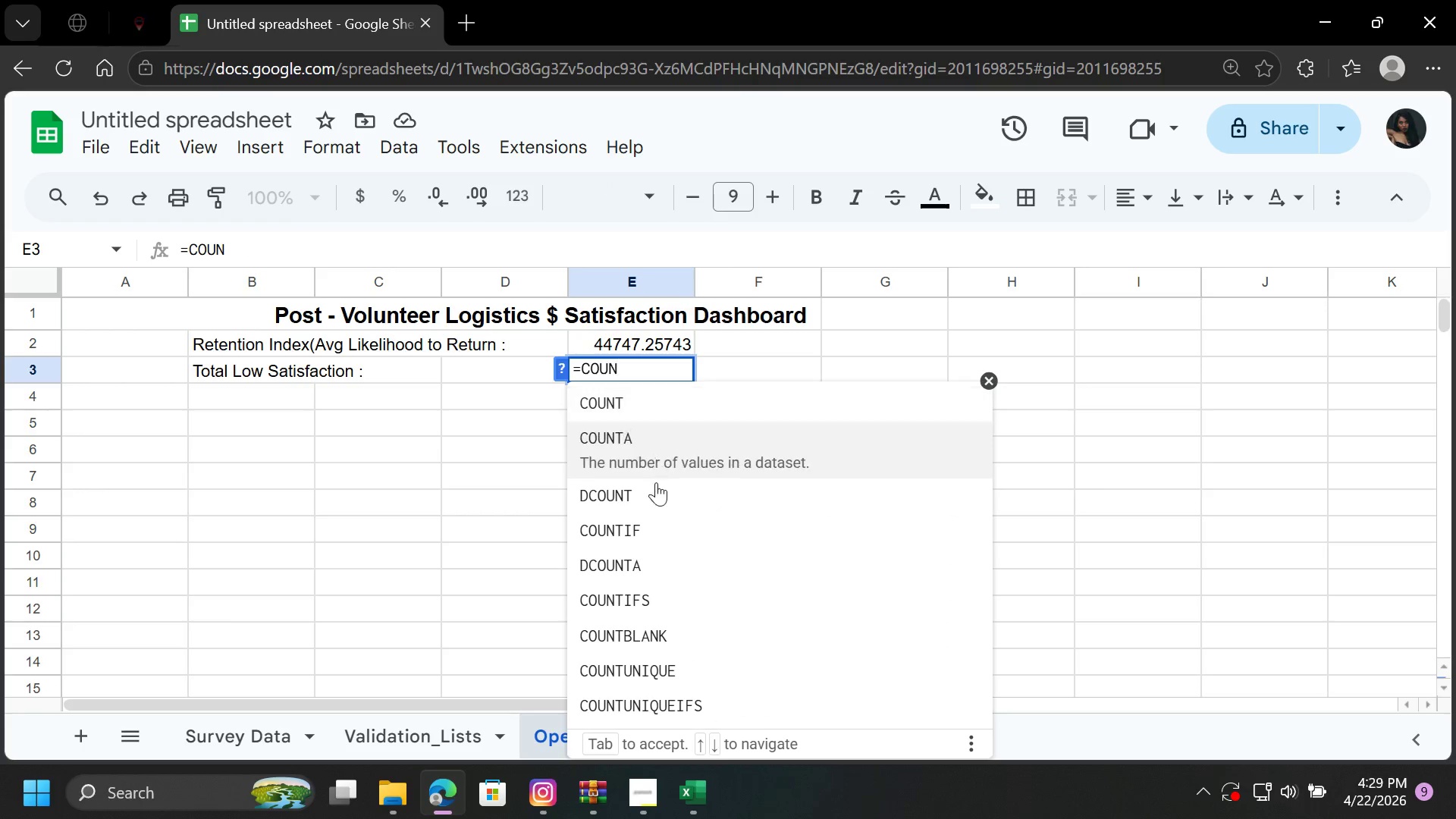 
left_click([657, 528])
 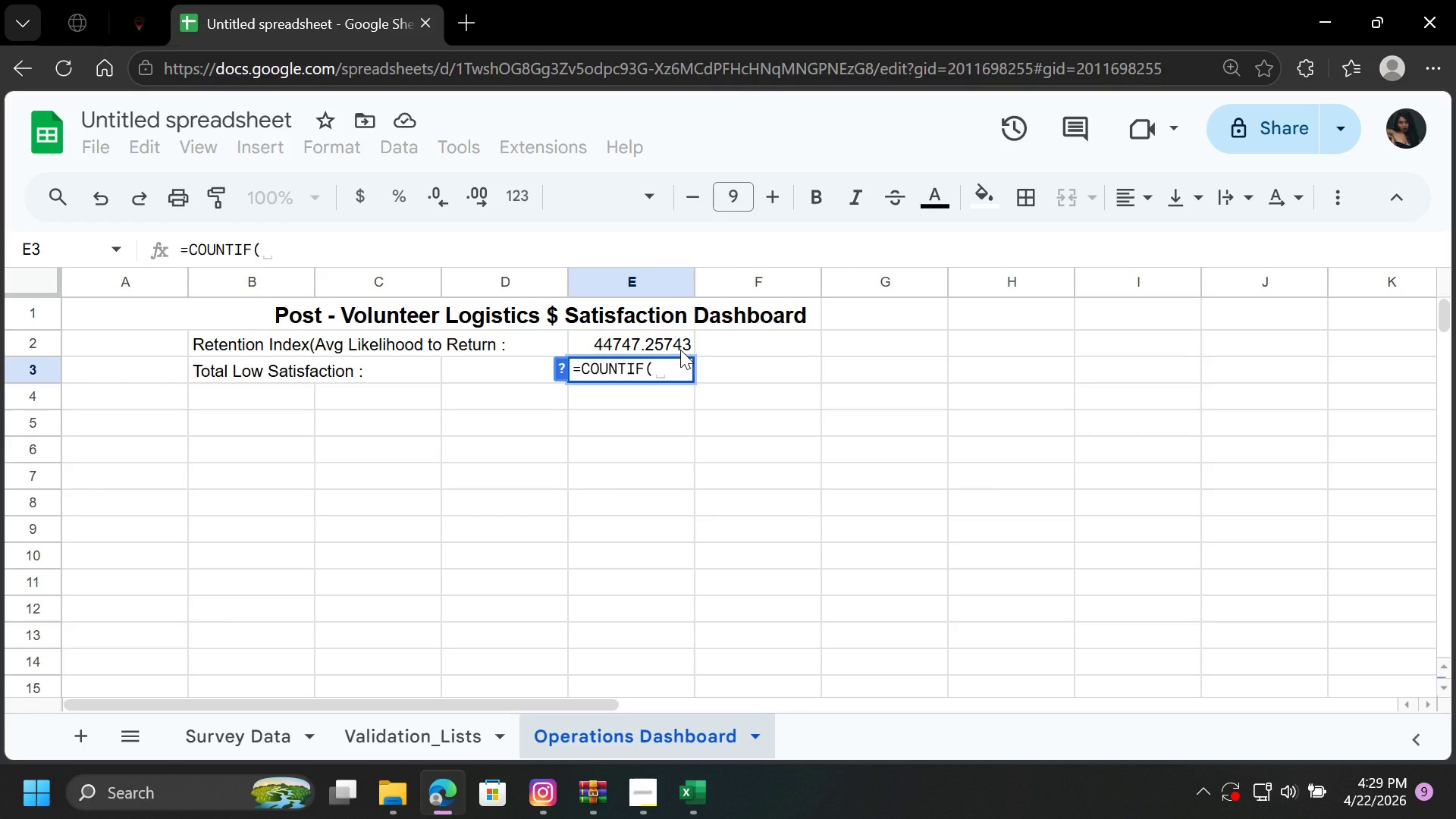 
key(Shift+9)
 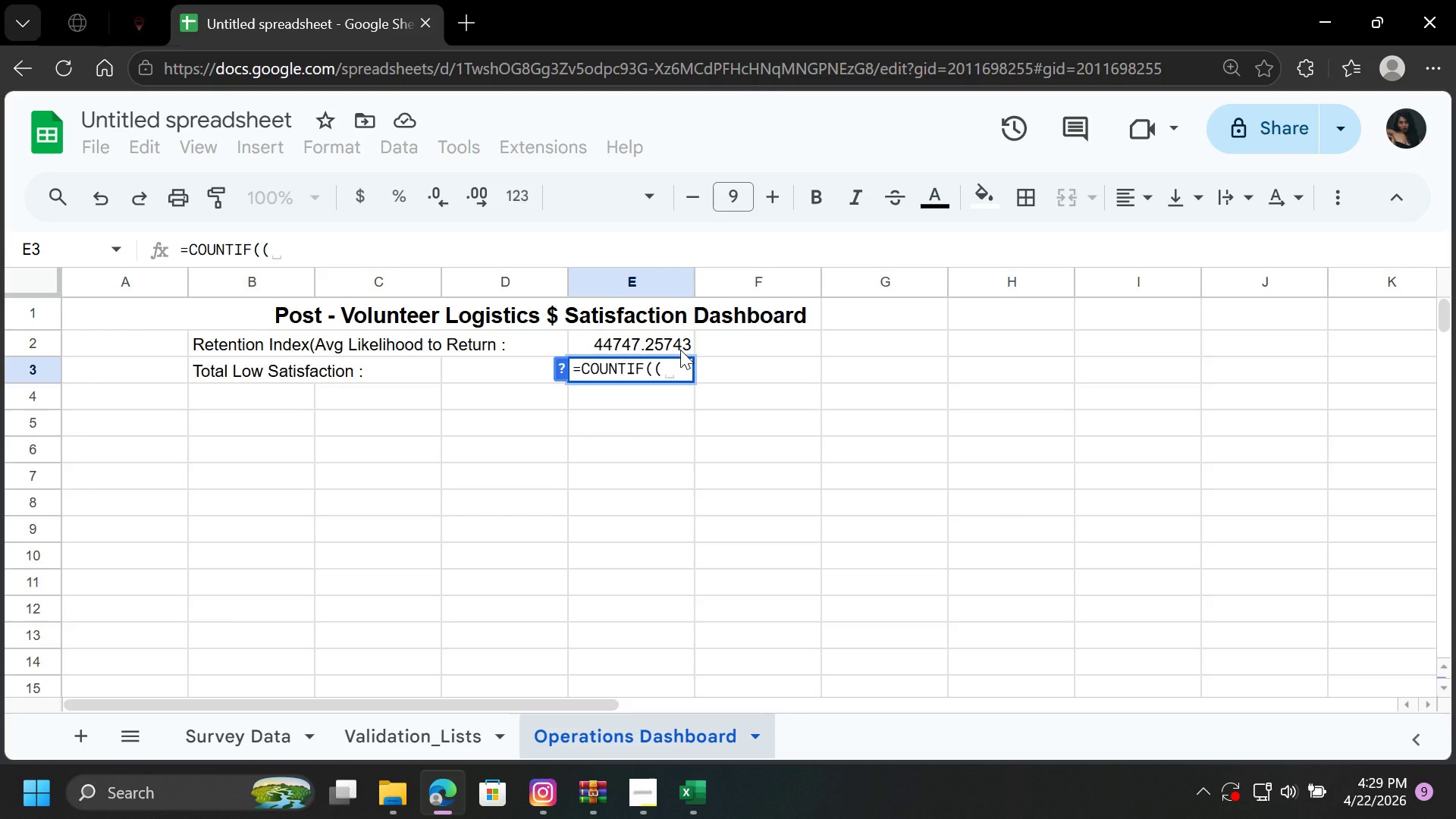 
key(Backspace)
 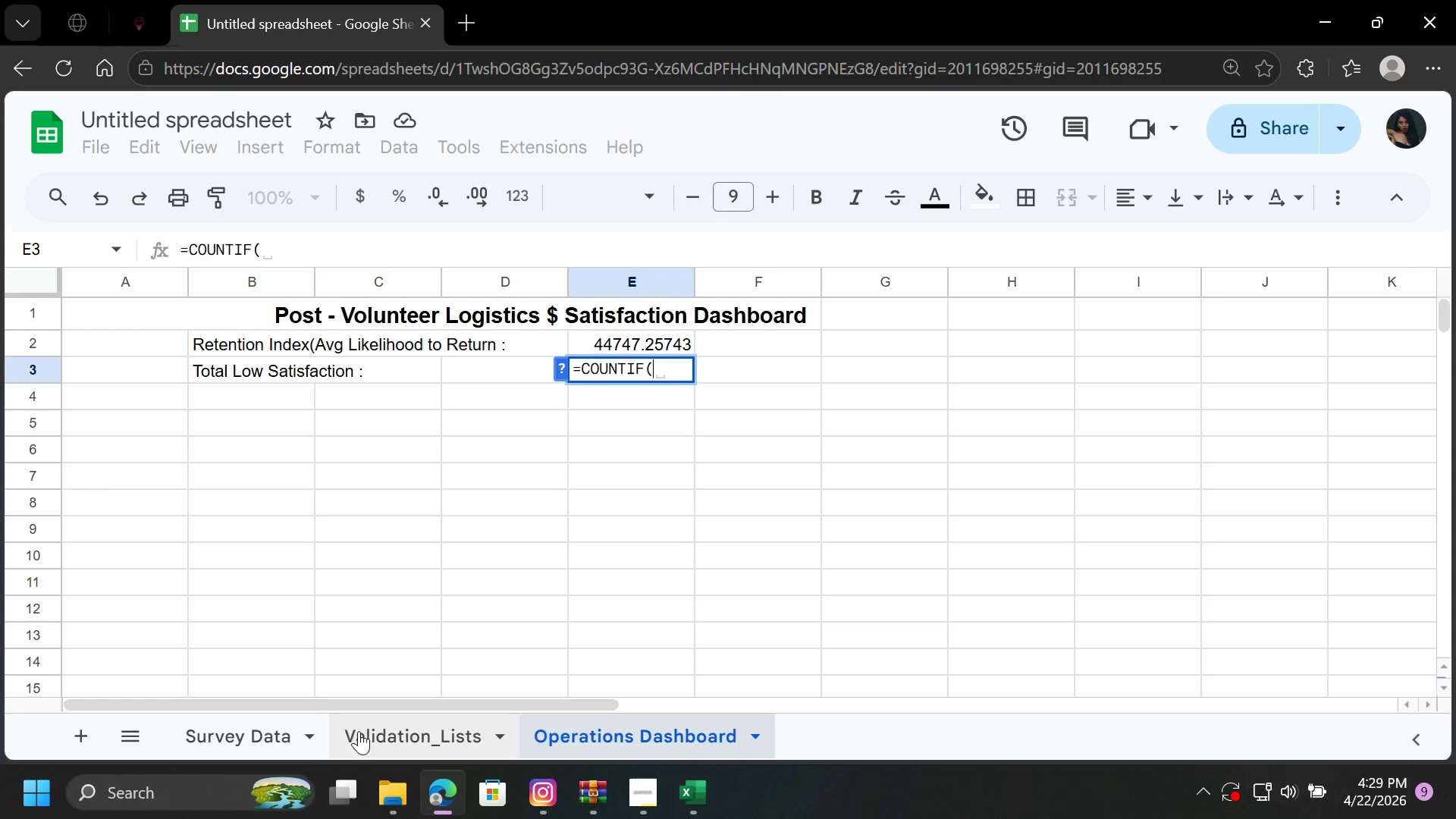 
left_click([246, 739])
 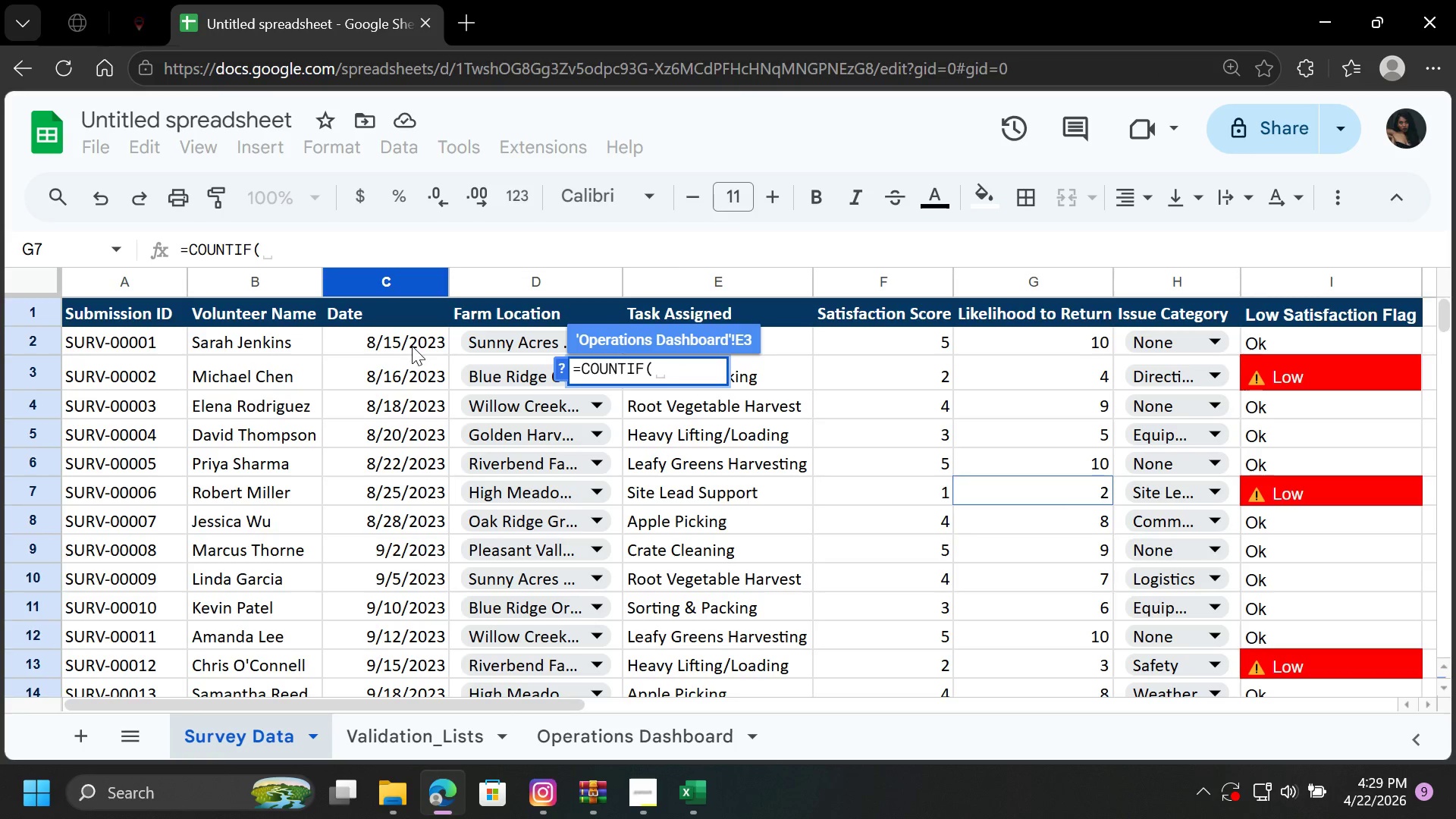 
left_click([490, 277])
 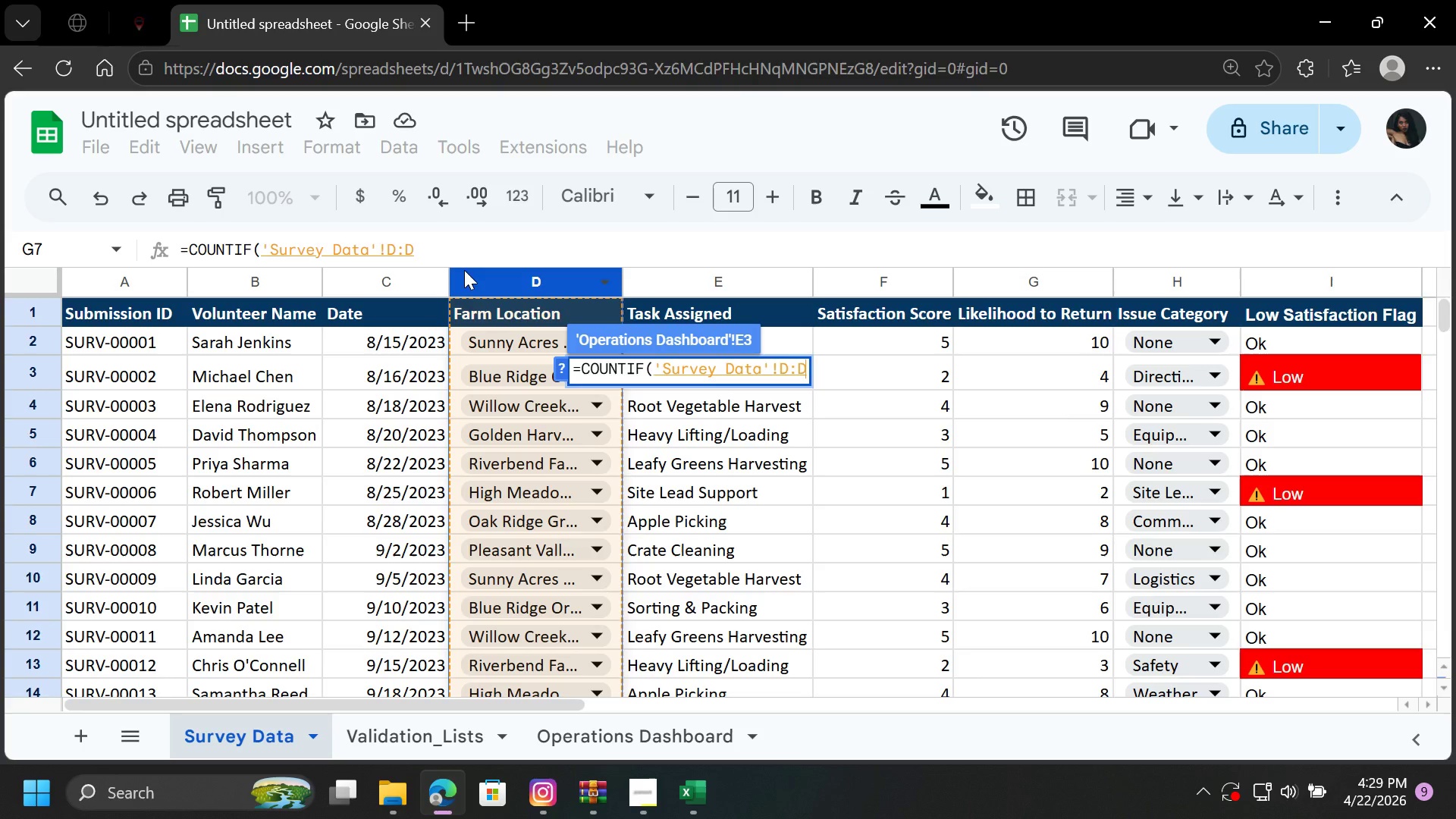 
left_click([422, 251])
 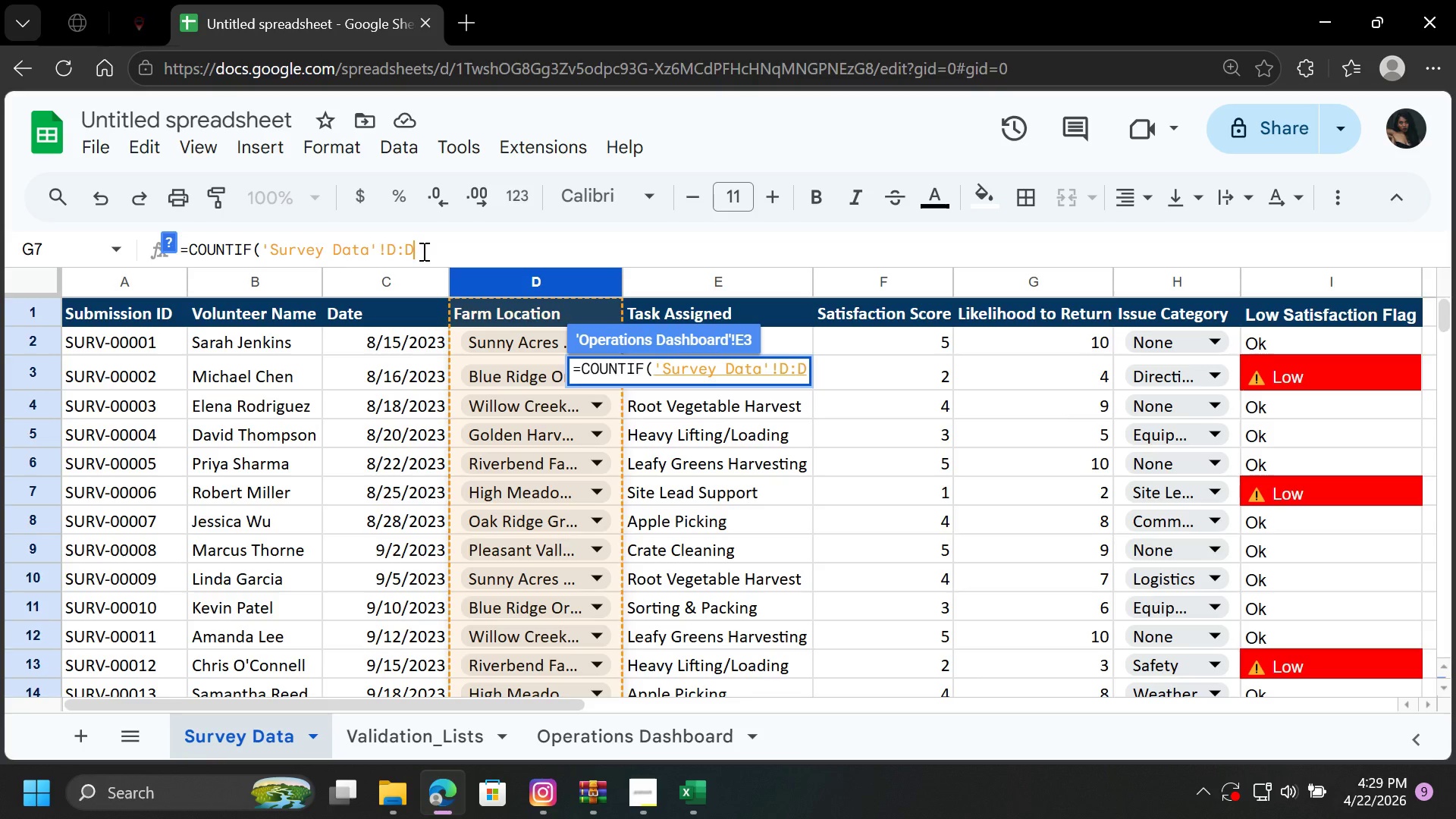 
key(Comma)
 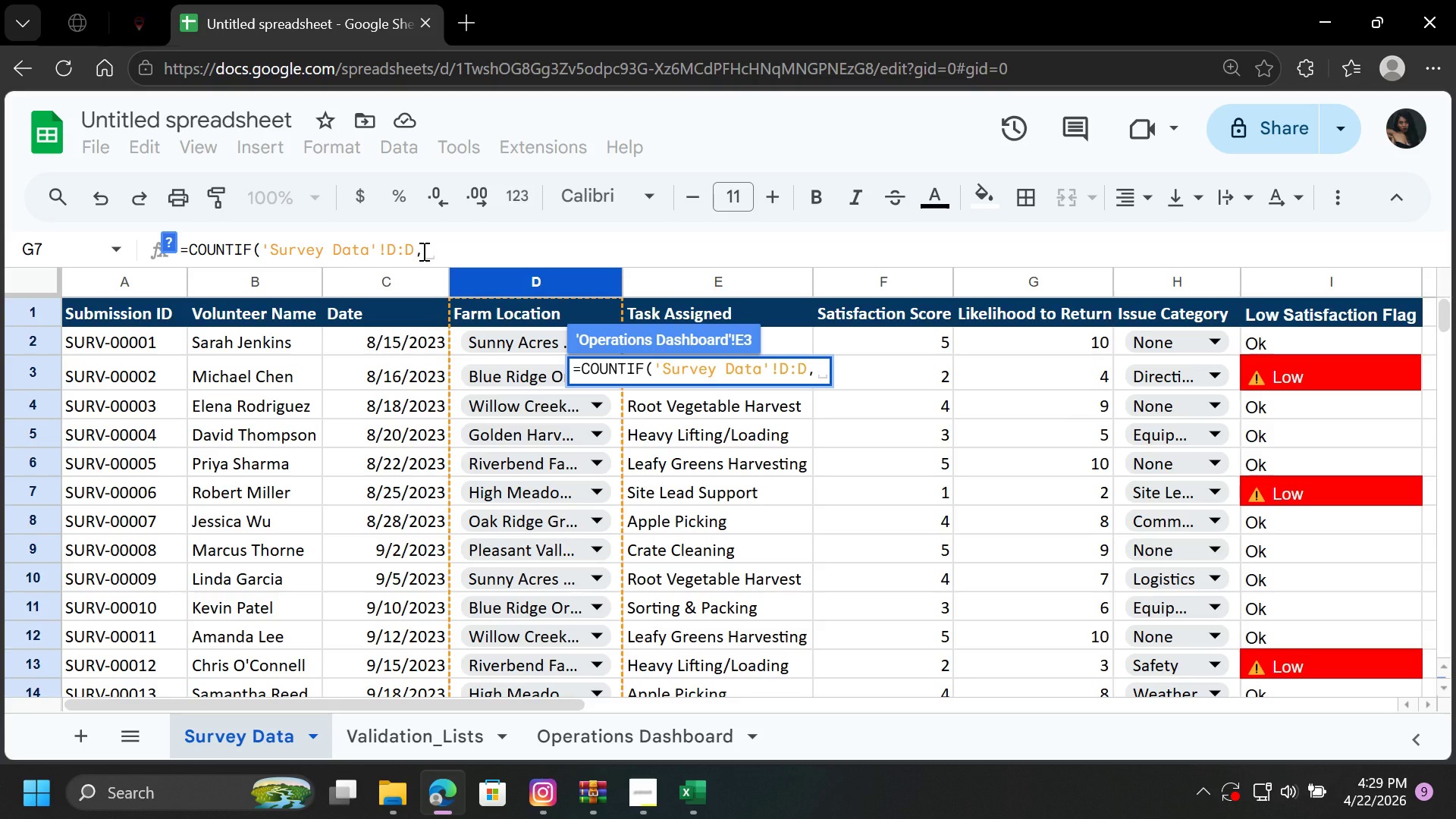 
key(Shift+Quote)
 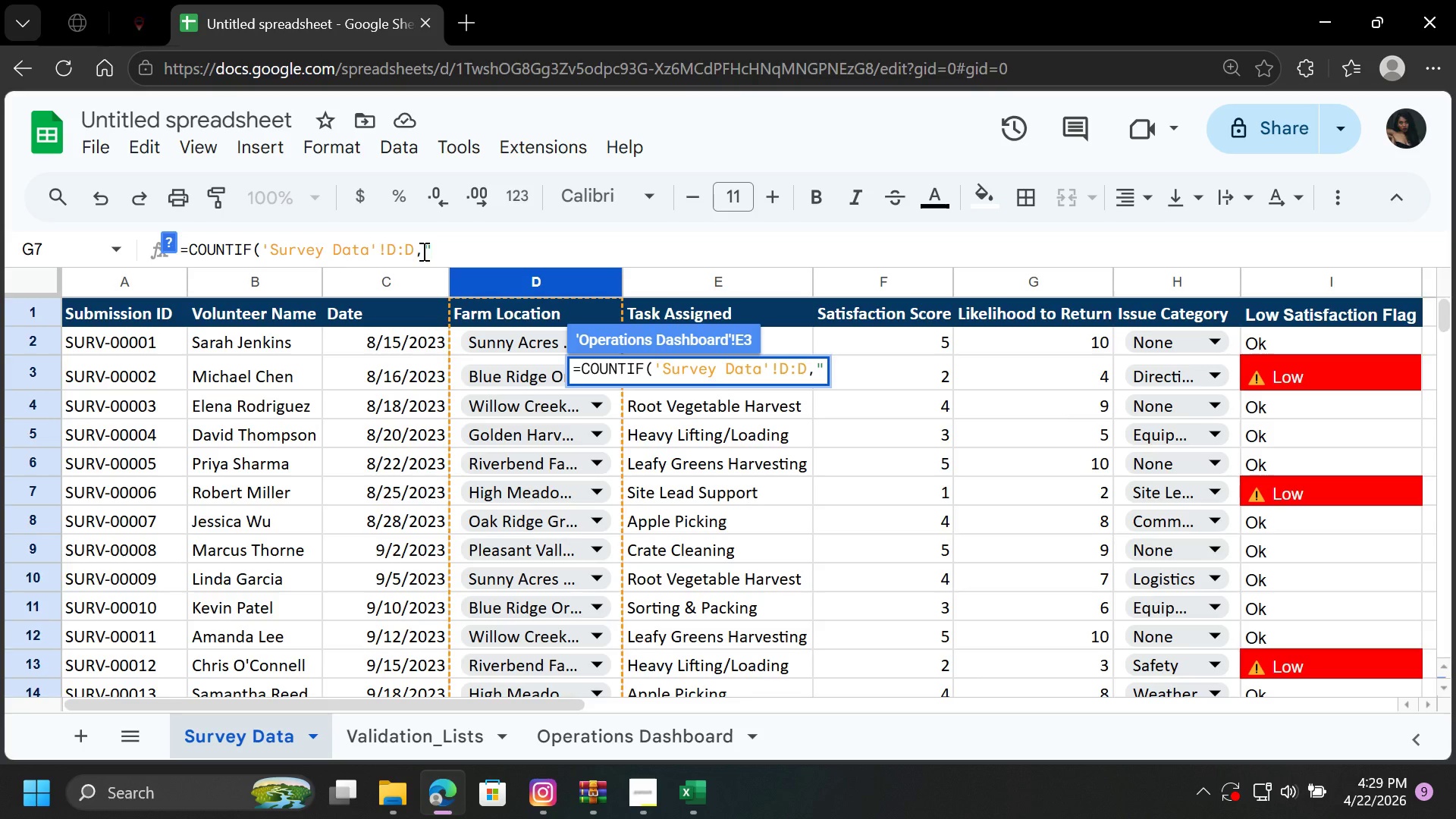 
key(Shift+Comma)
 